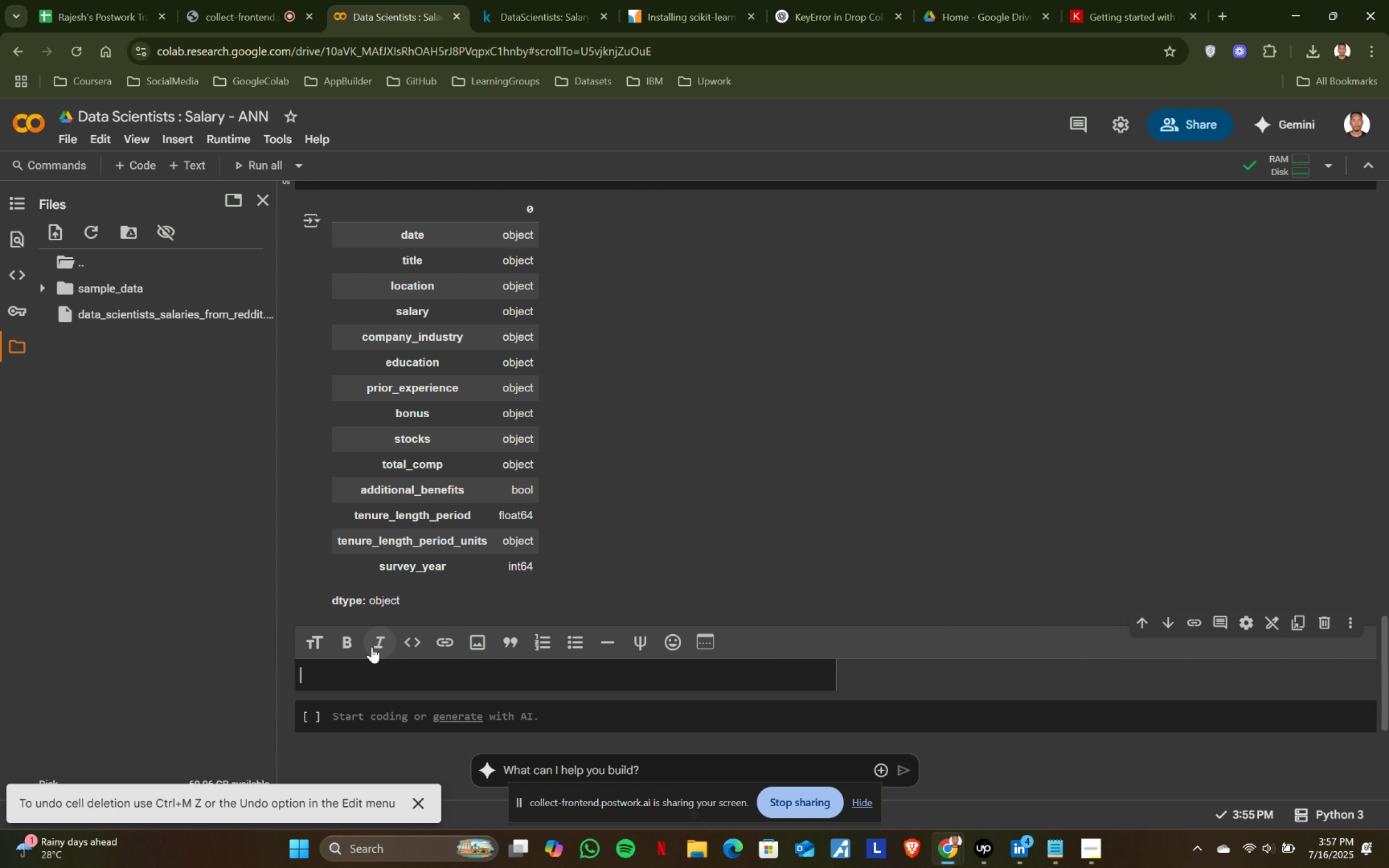 
type(## )
 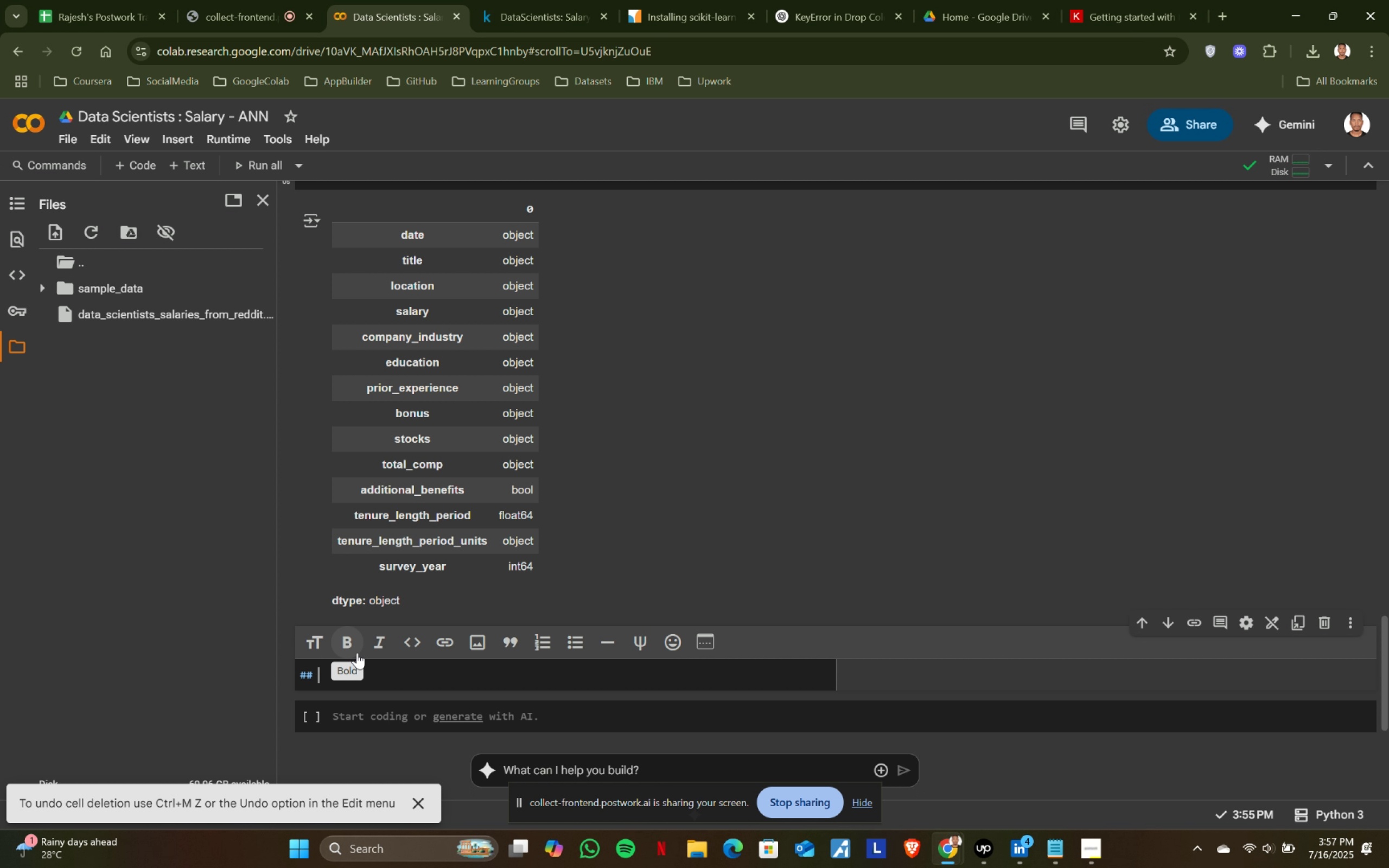 
key(Control+ControlLeft)
 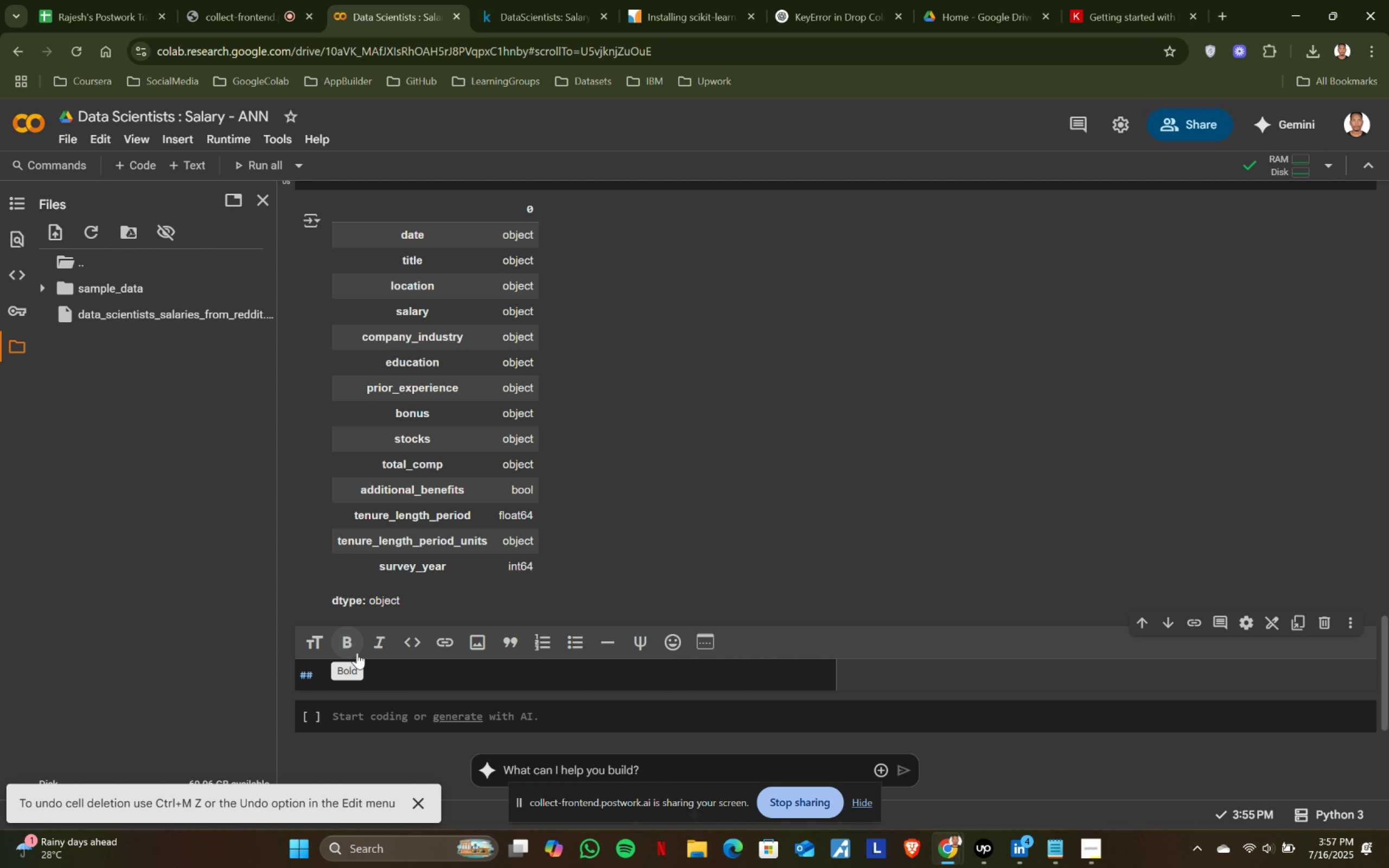 
key(Control+V)
 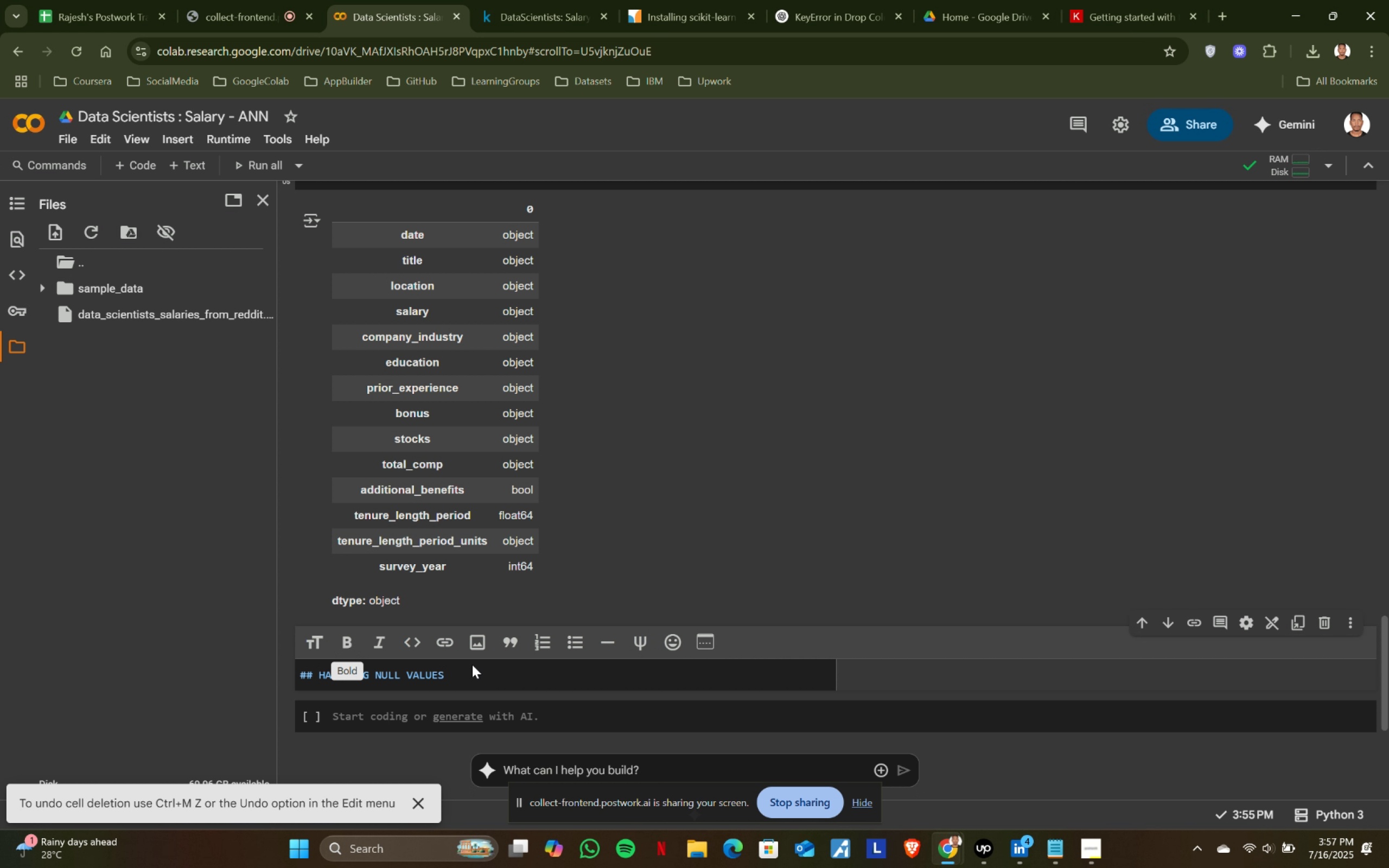 
key(Shift+ShiftRight)
 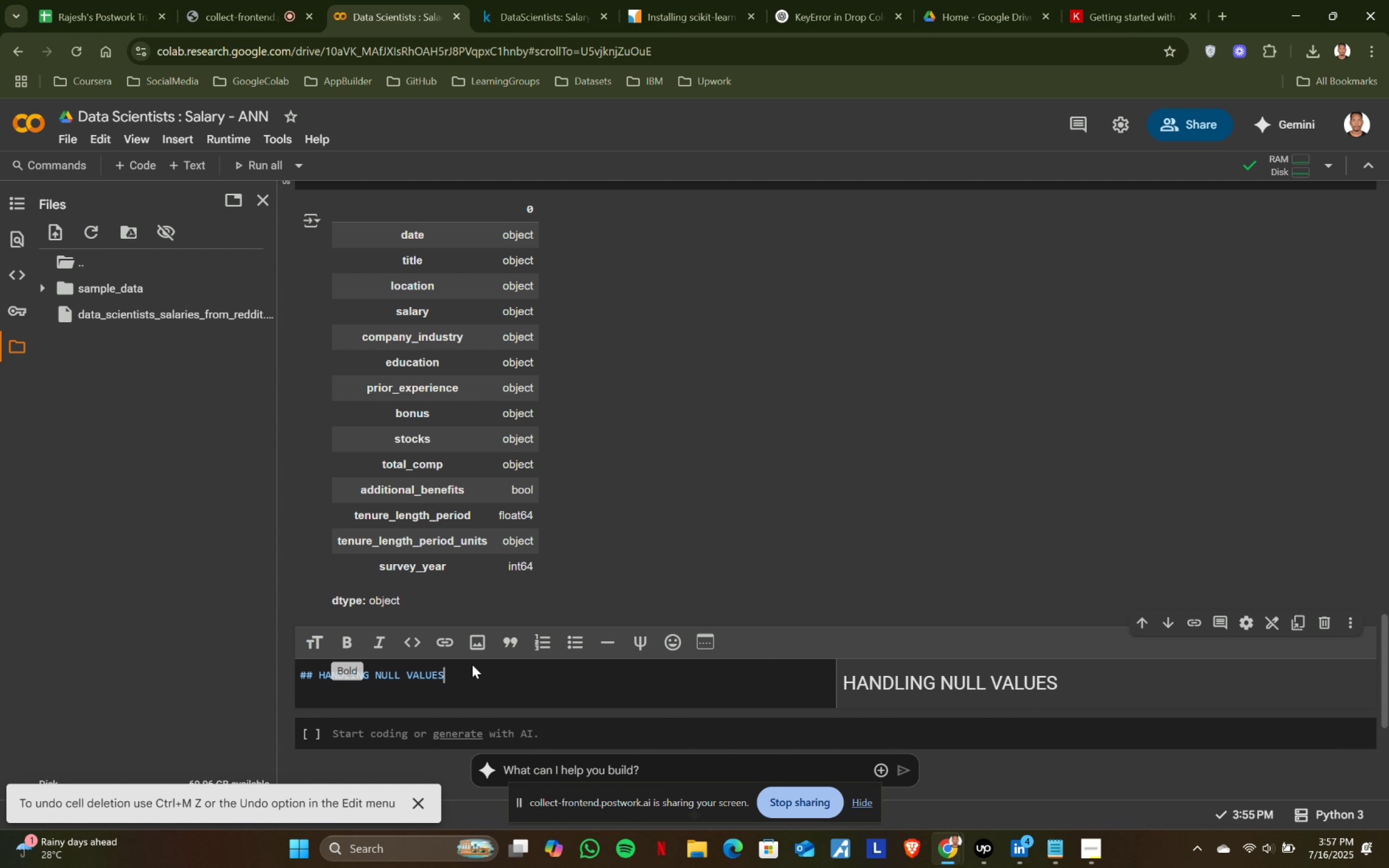 
key(Shift+Enter)
 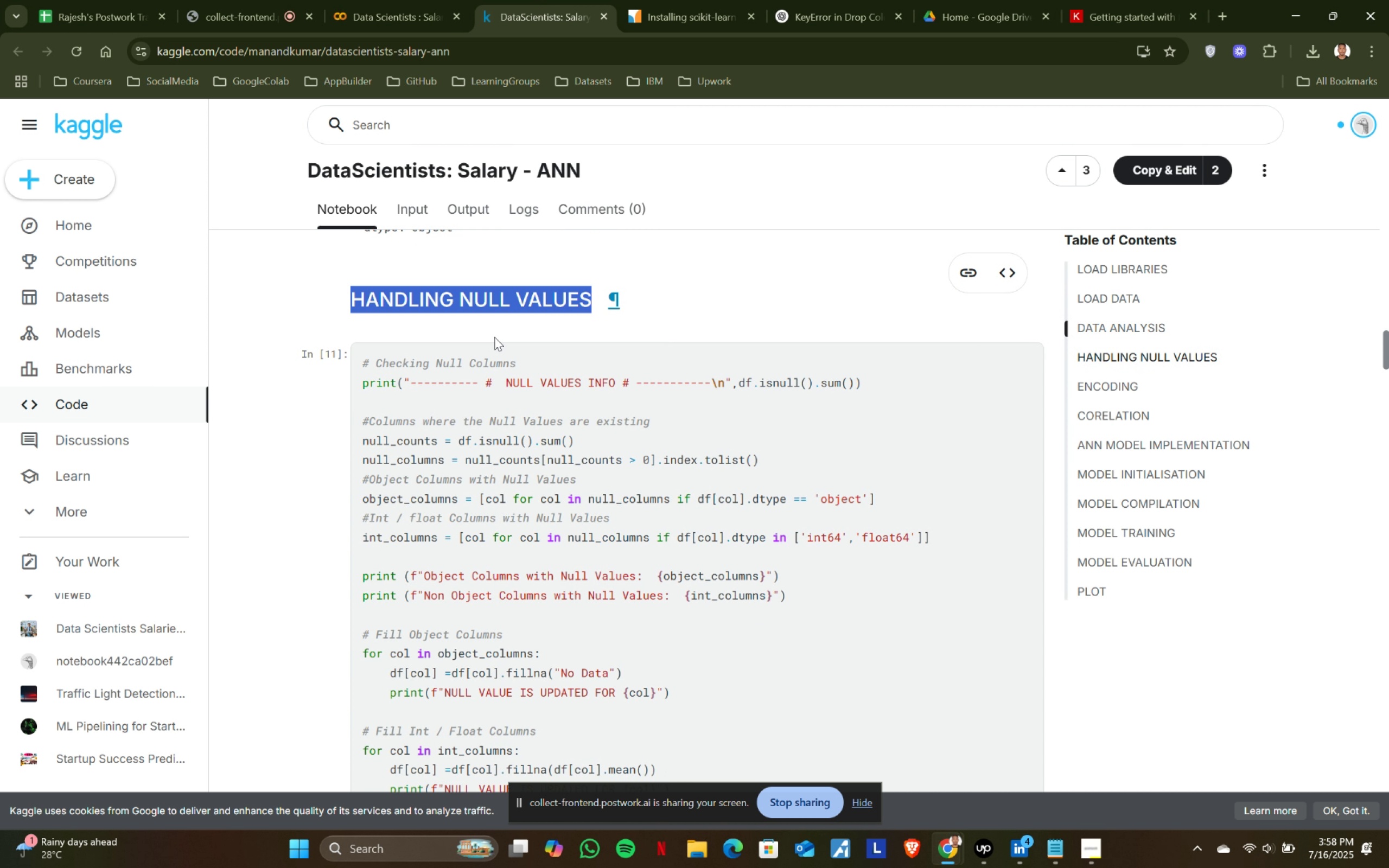 
wait(43.33)
 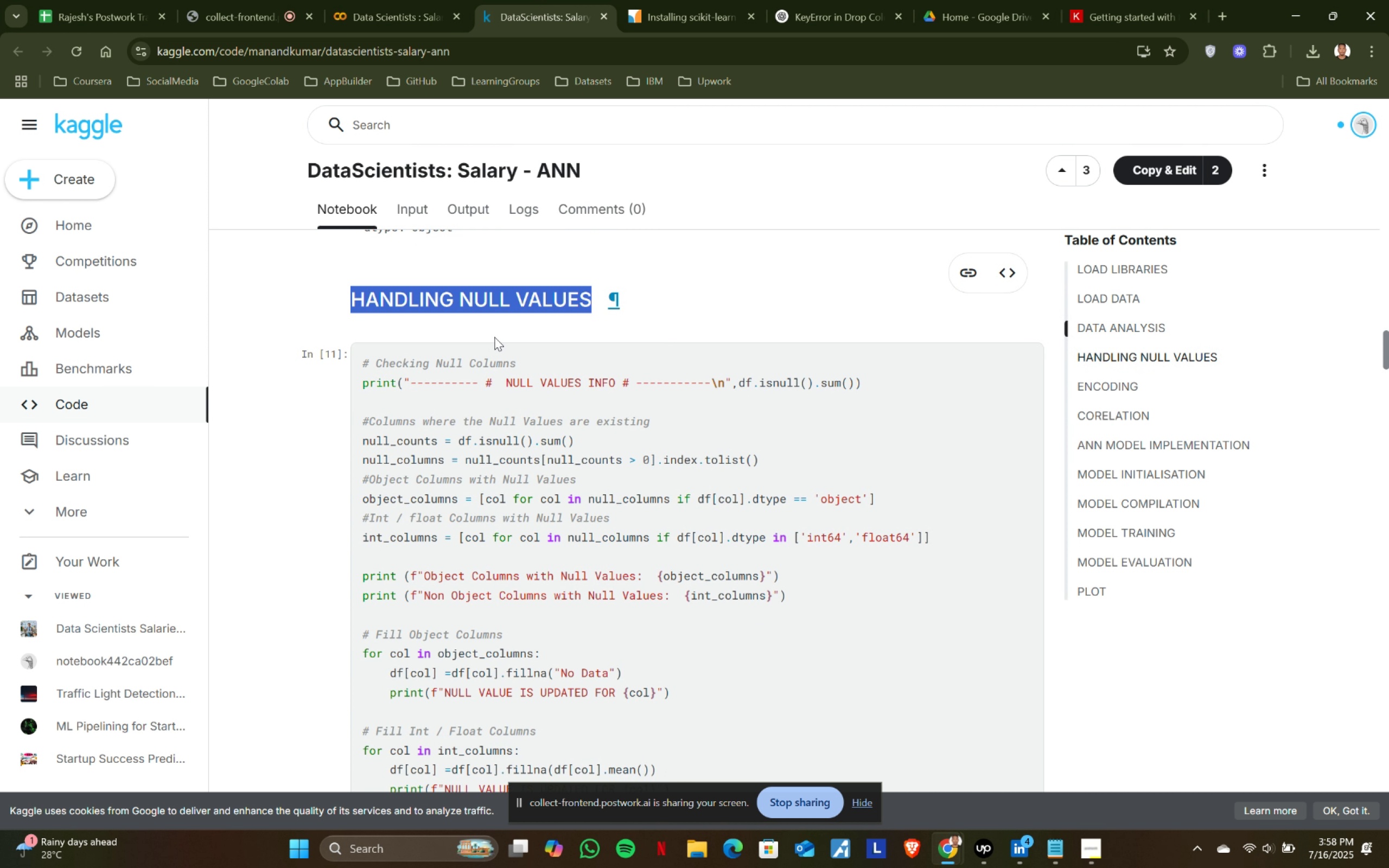 
scroll: coordinate [740, 430], scroll_direction: down, amount: 1.0
 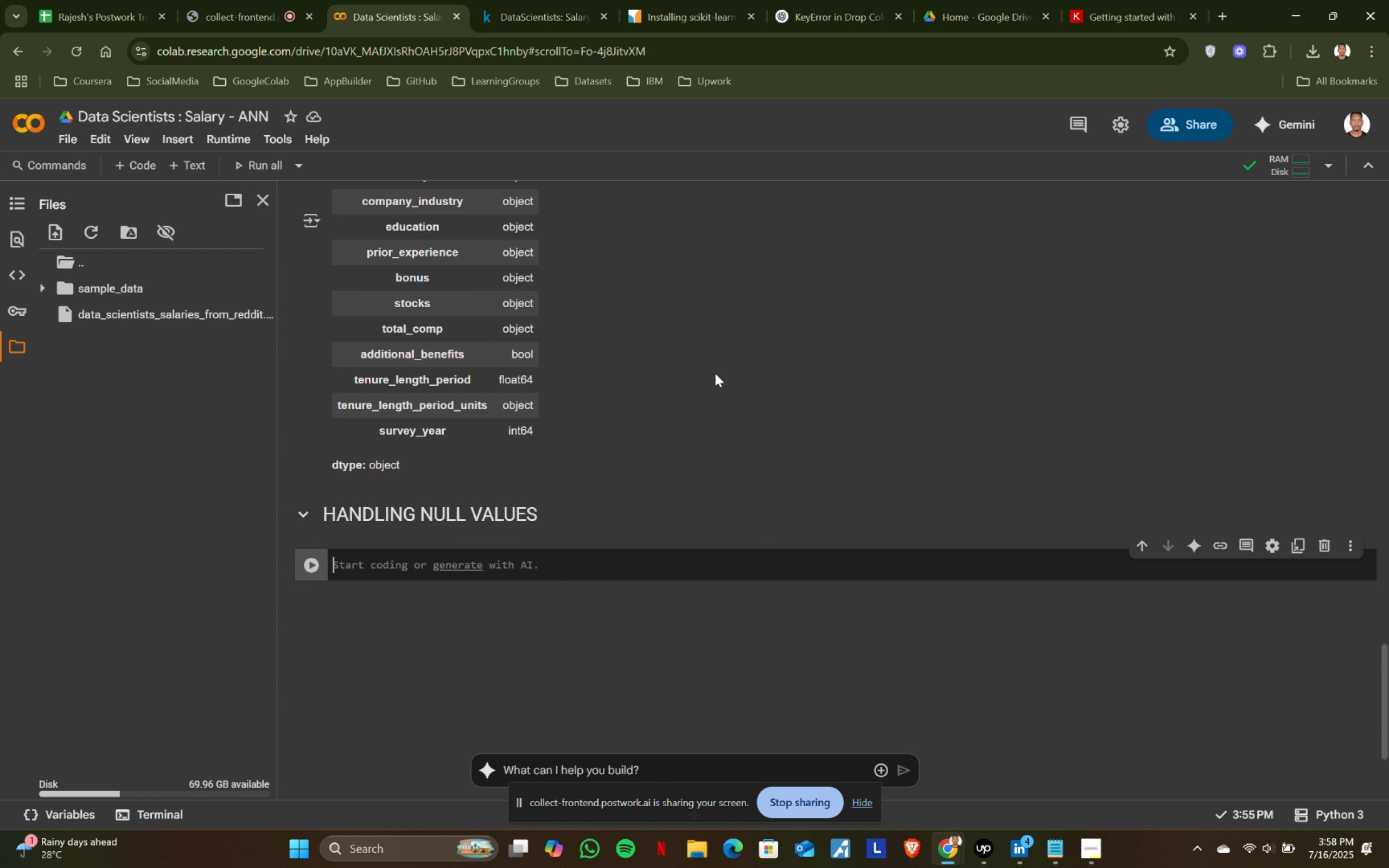 
wait(10.65)
 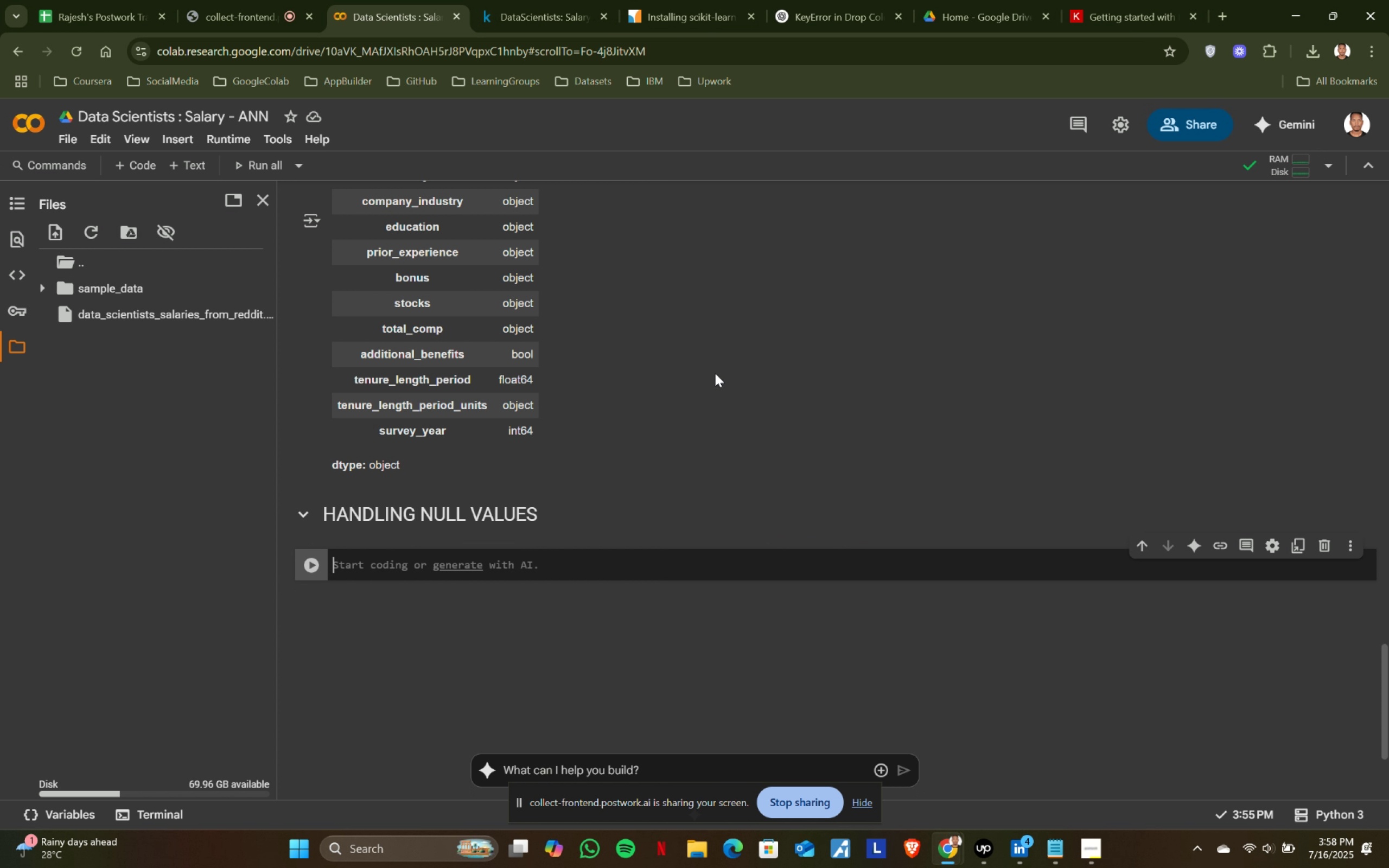 
left_click([537, 2])
 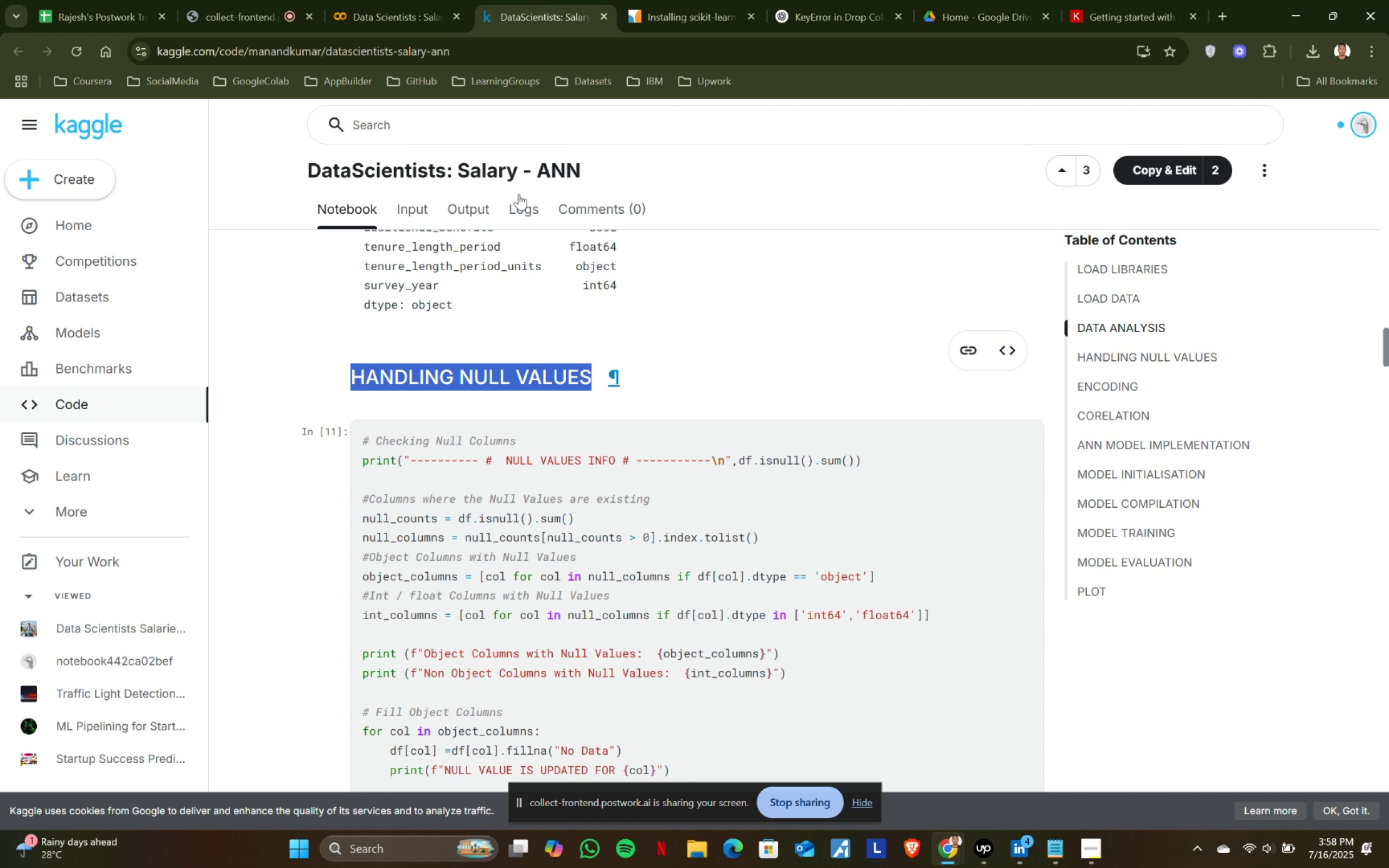 
scroll: coordinate [494, 337], scroll_direction: down, amount: 1.0
 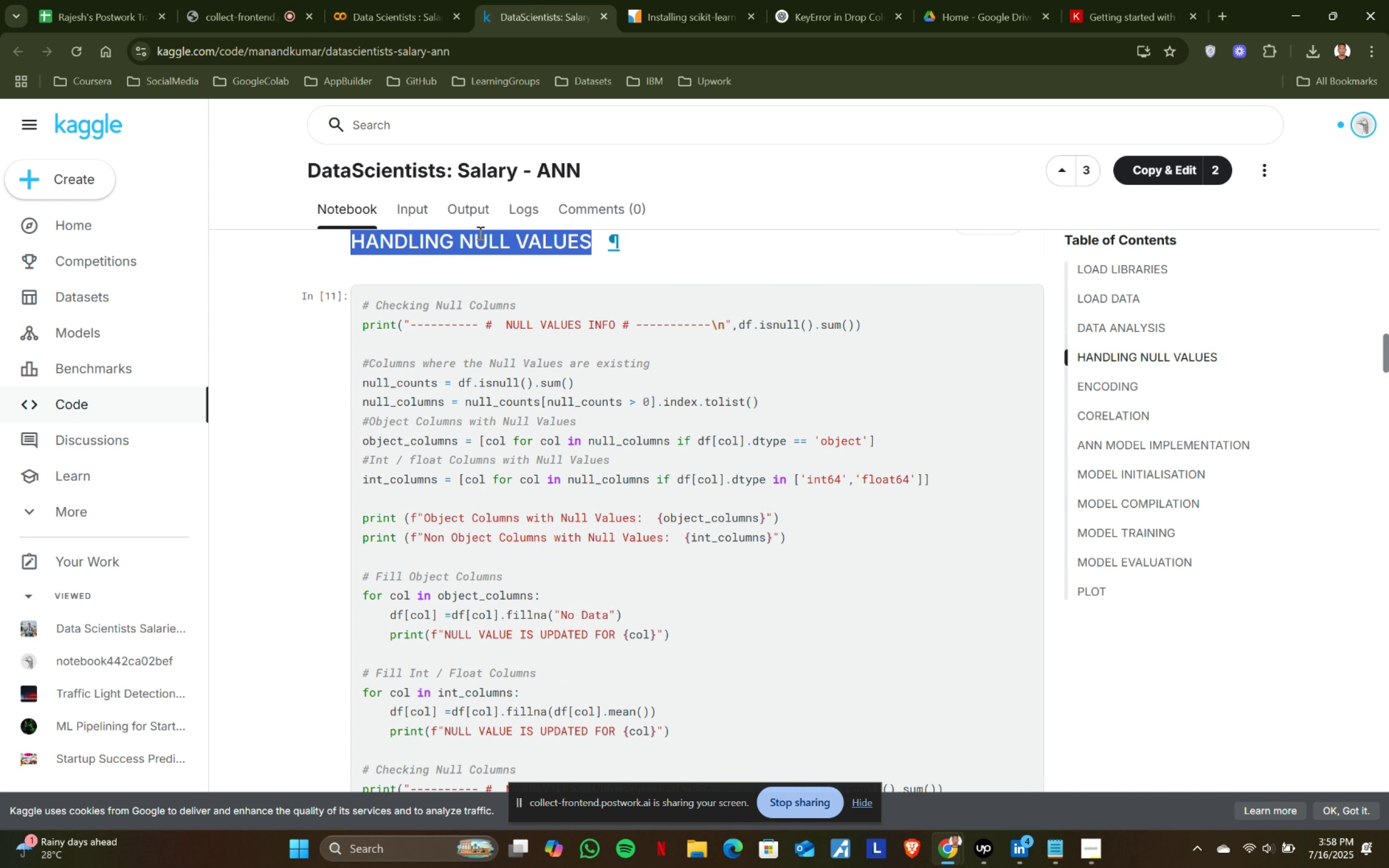 
left_click([422, 0])
 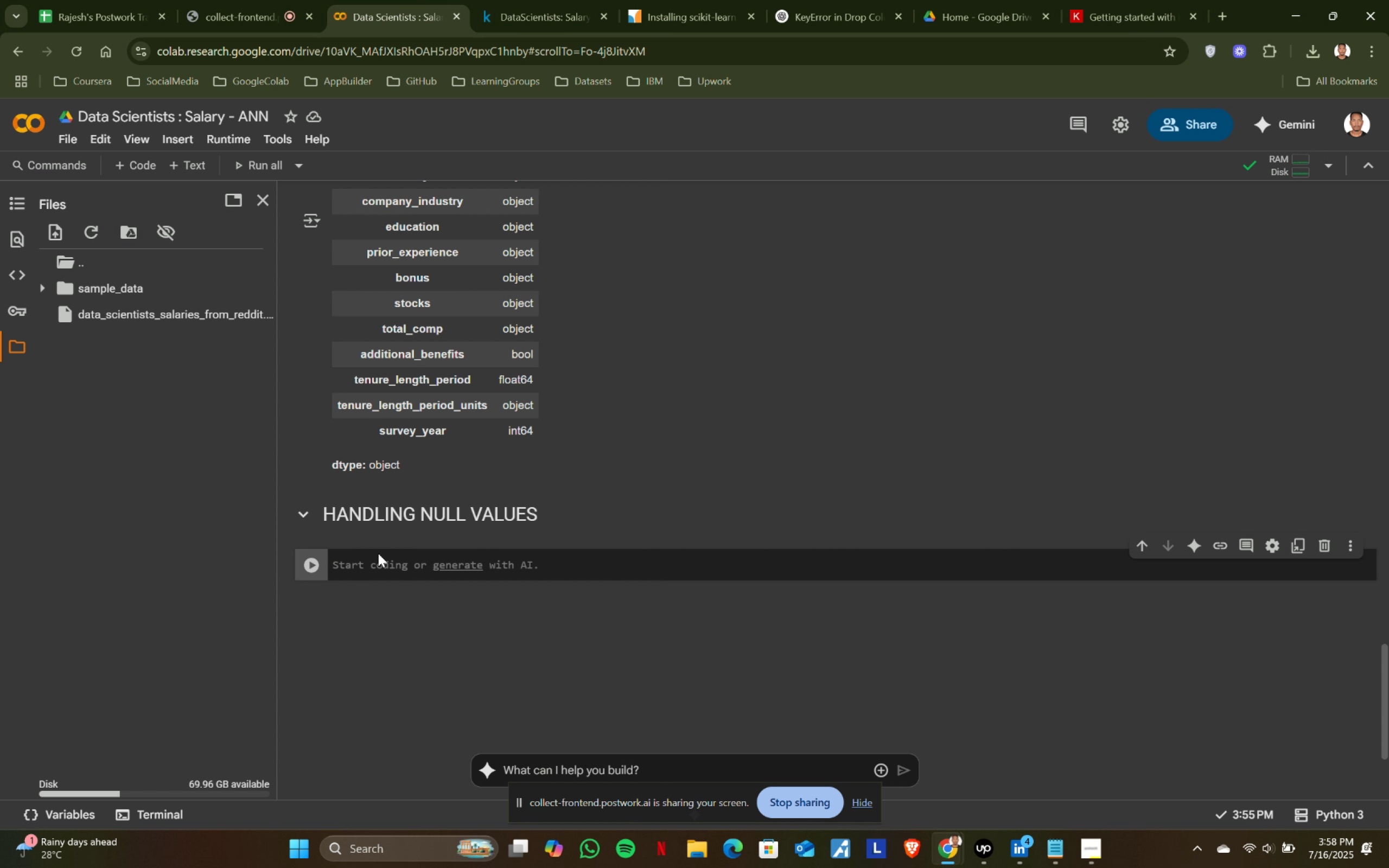 
type(df.isnull()
 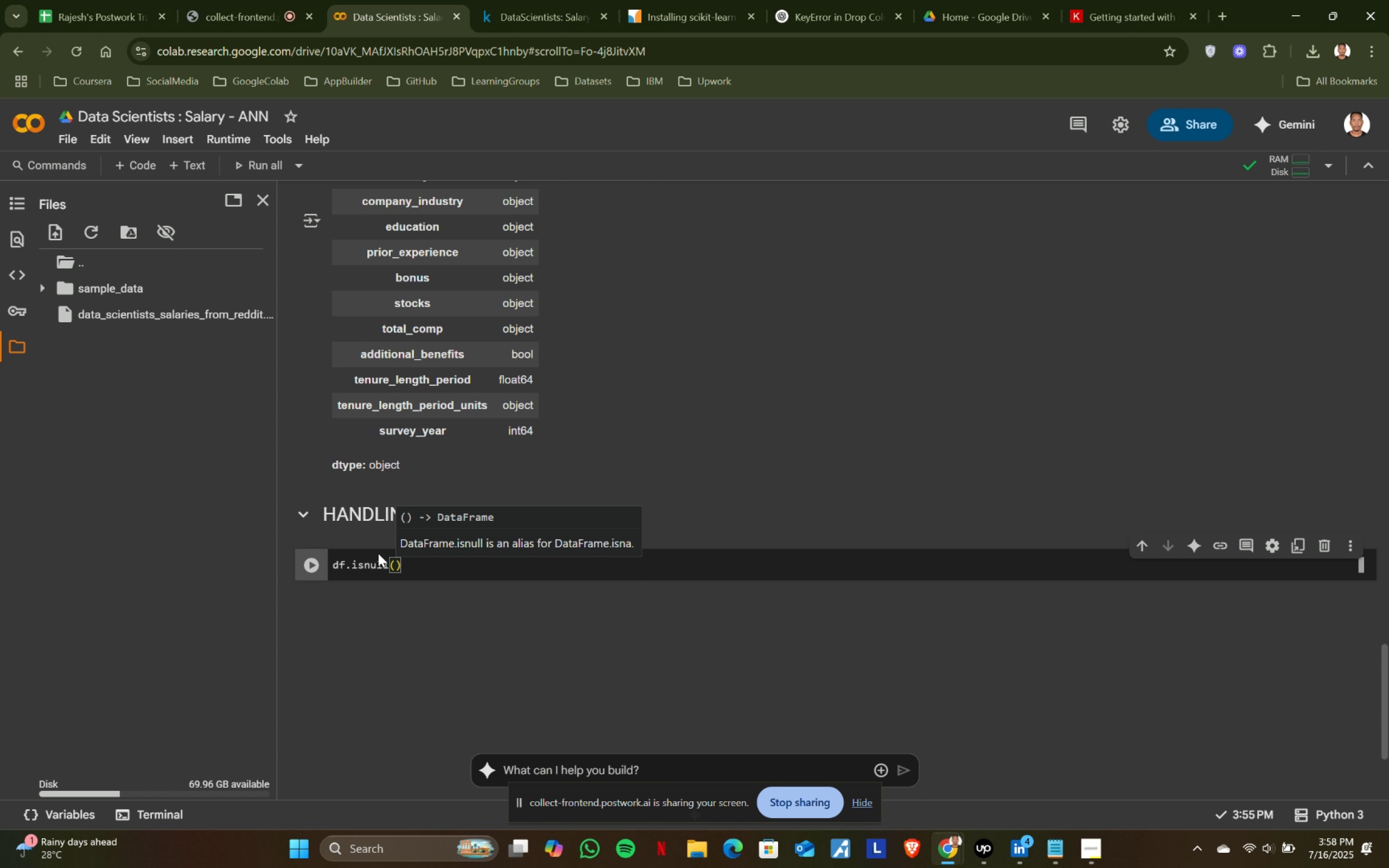 
key(ArrowRight)
 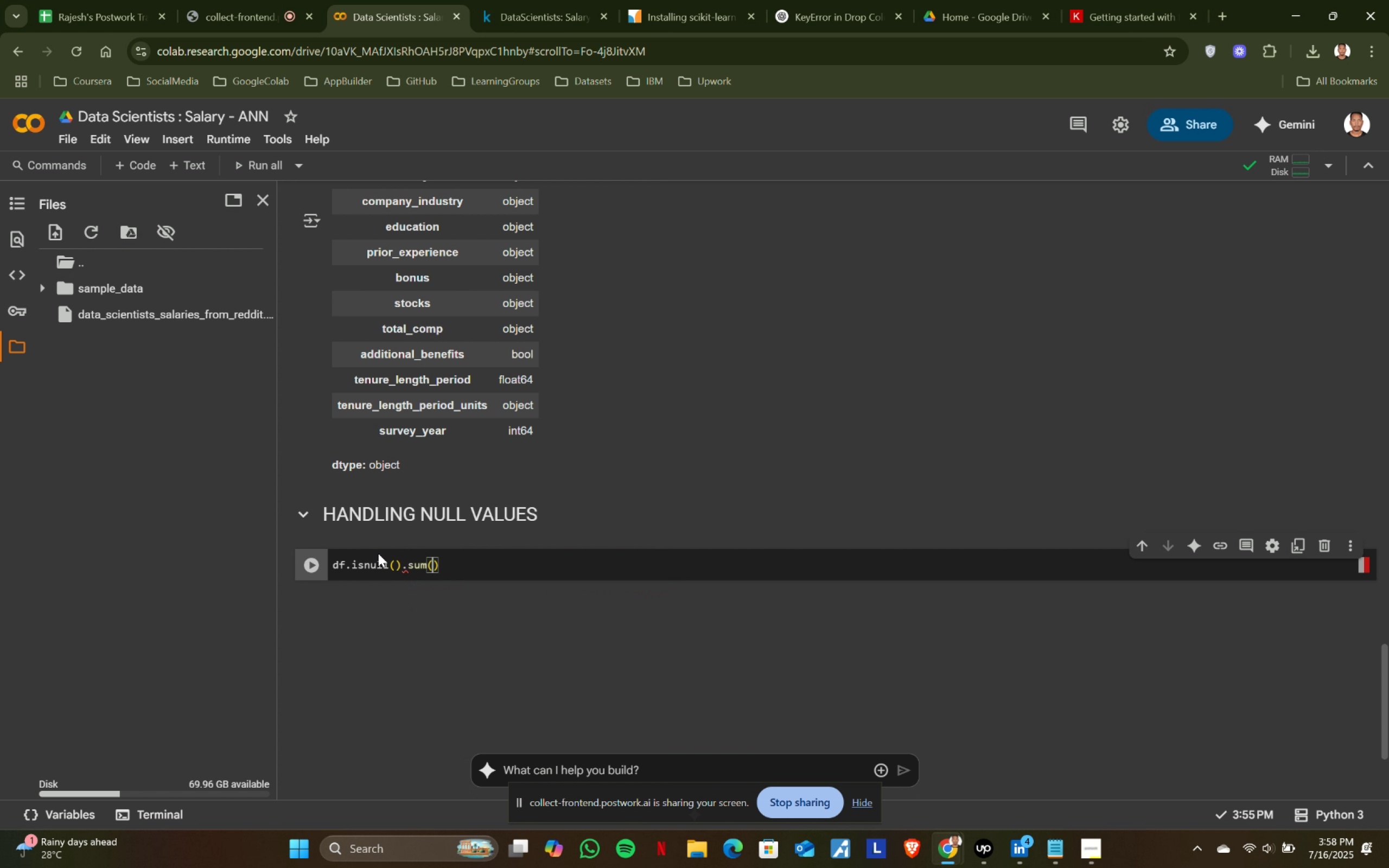 
type(.sum()
 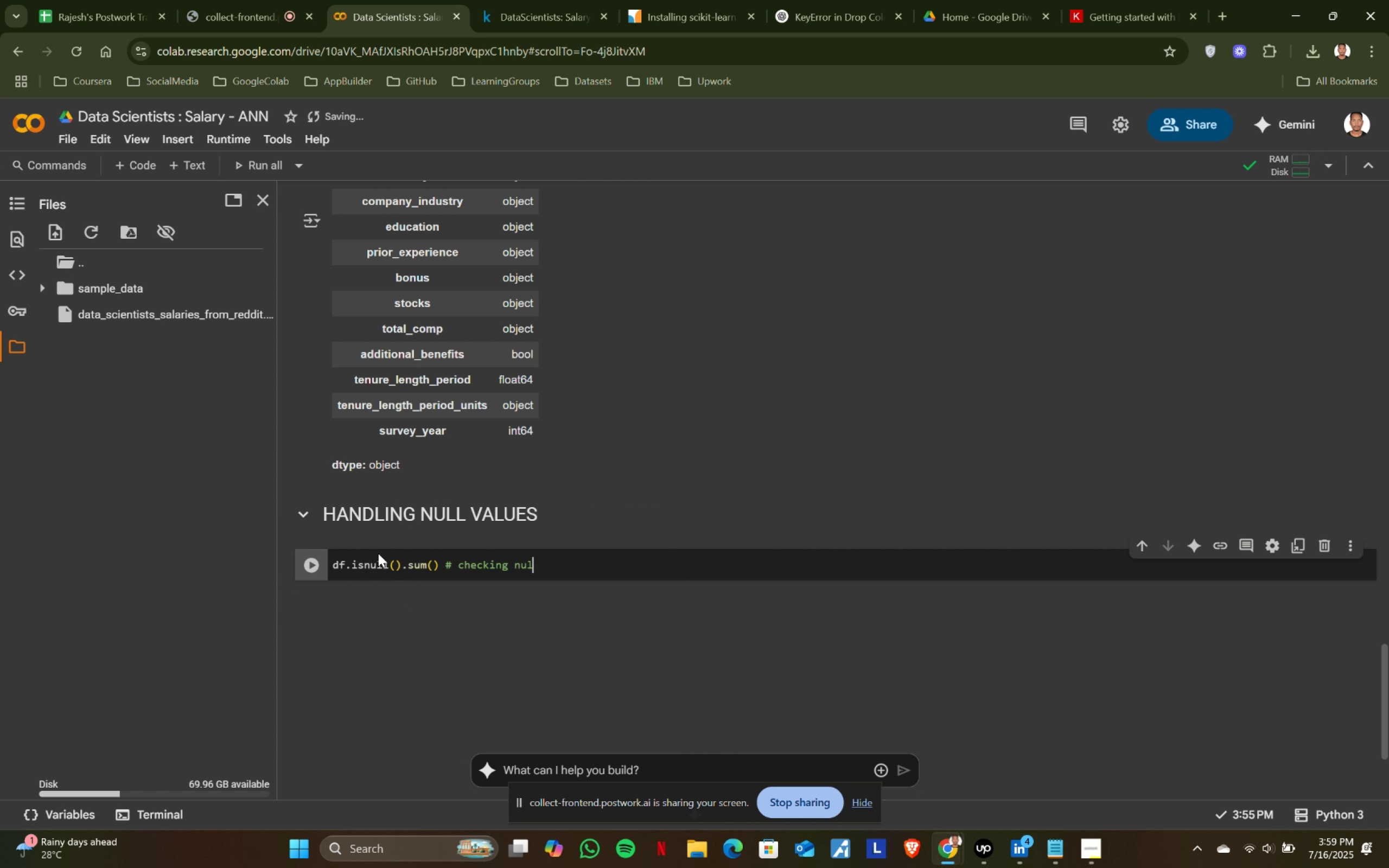 
key(ArrowRight)
 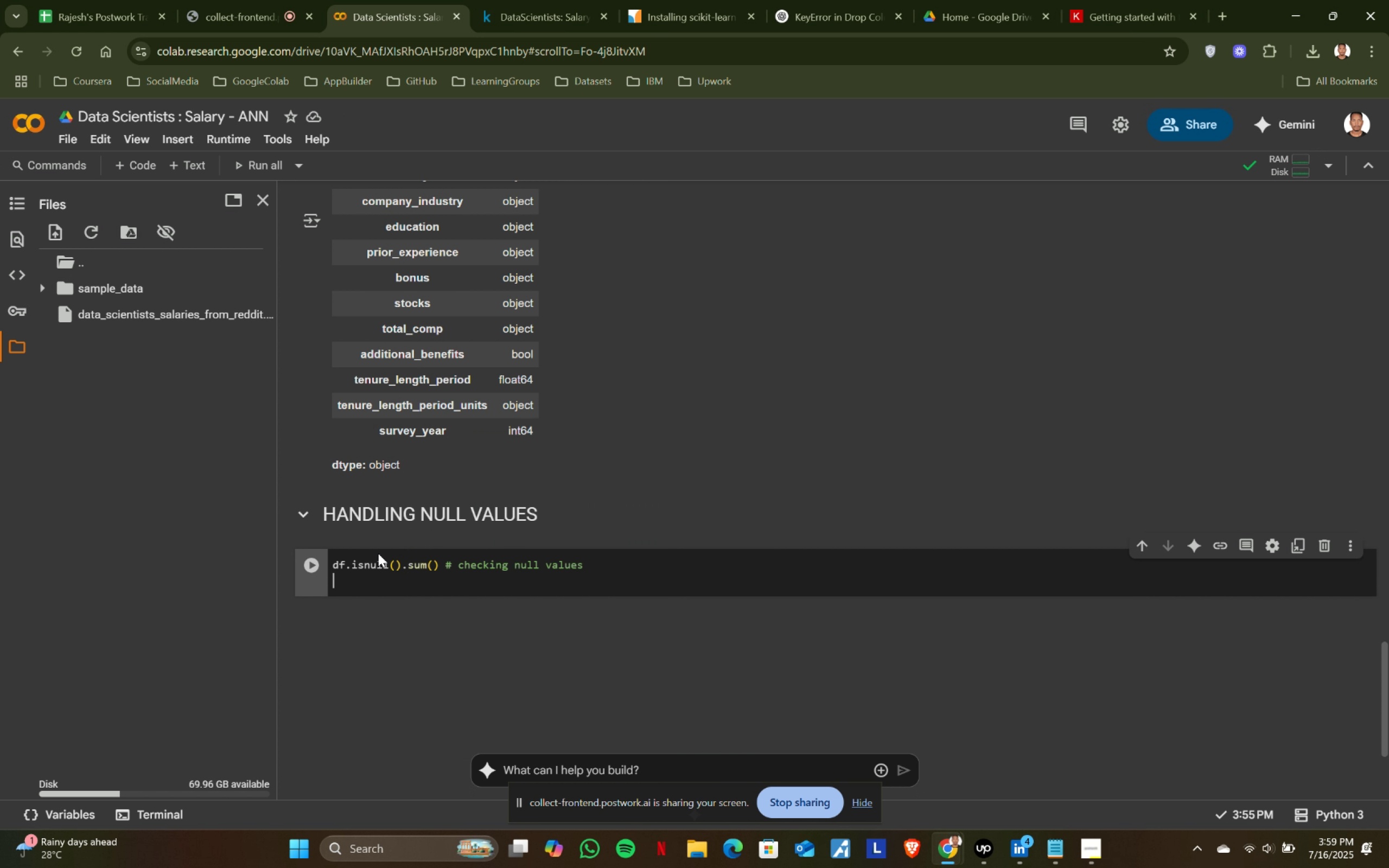 
type( # checking u)
key(Backspace)
type(null values)
 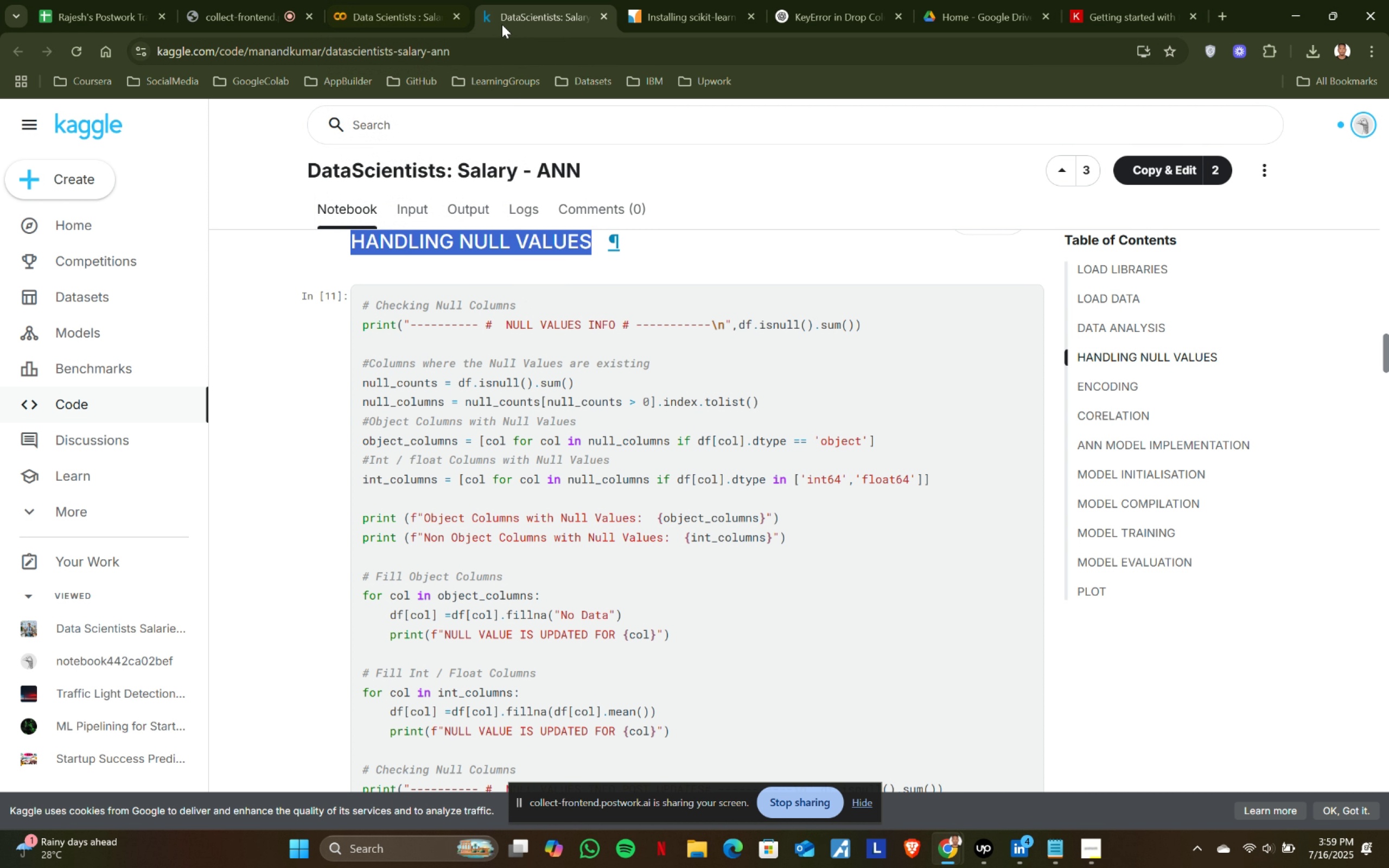 
key(Enter)
 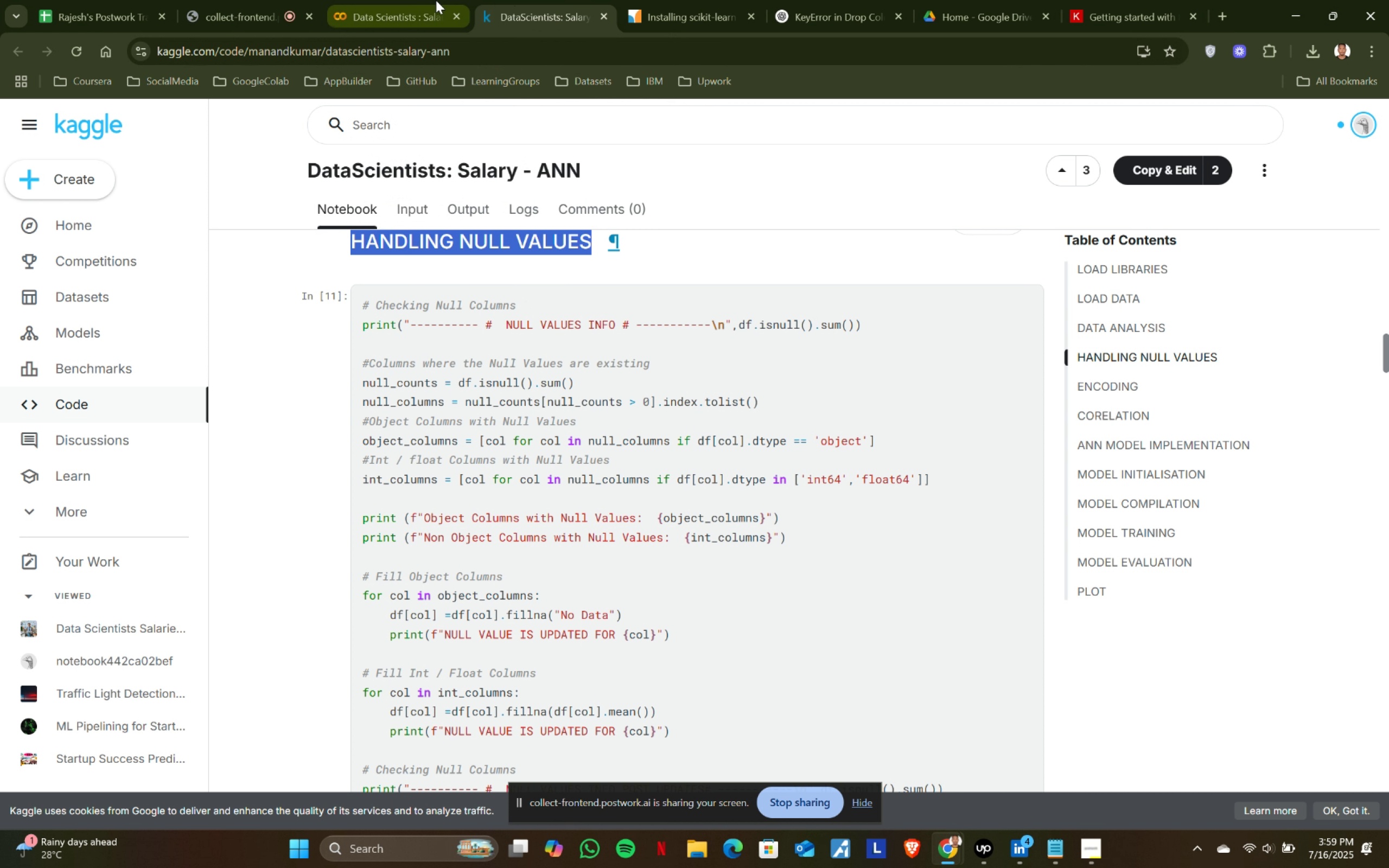 
left_click([553, 0])
 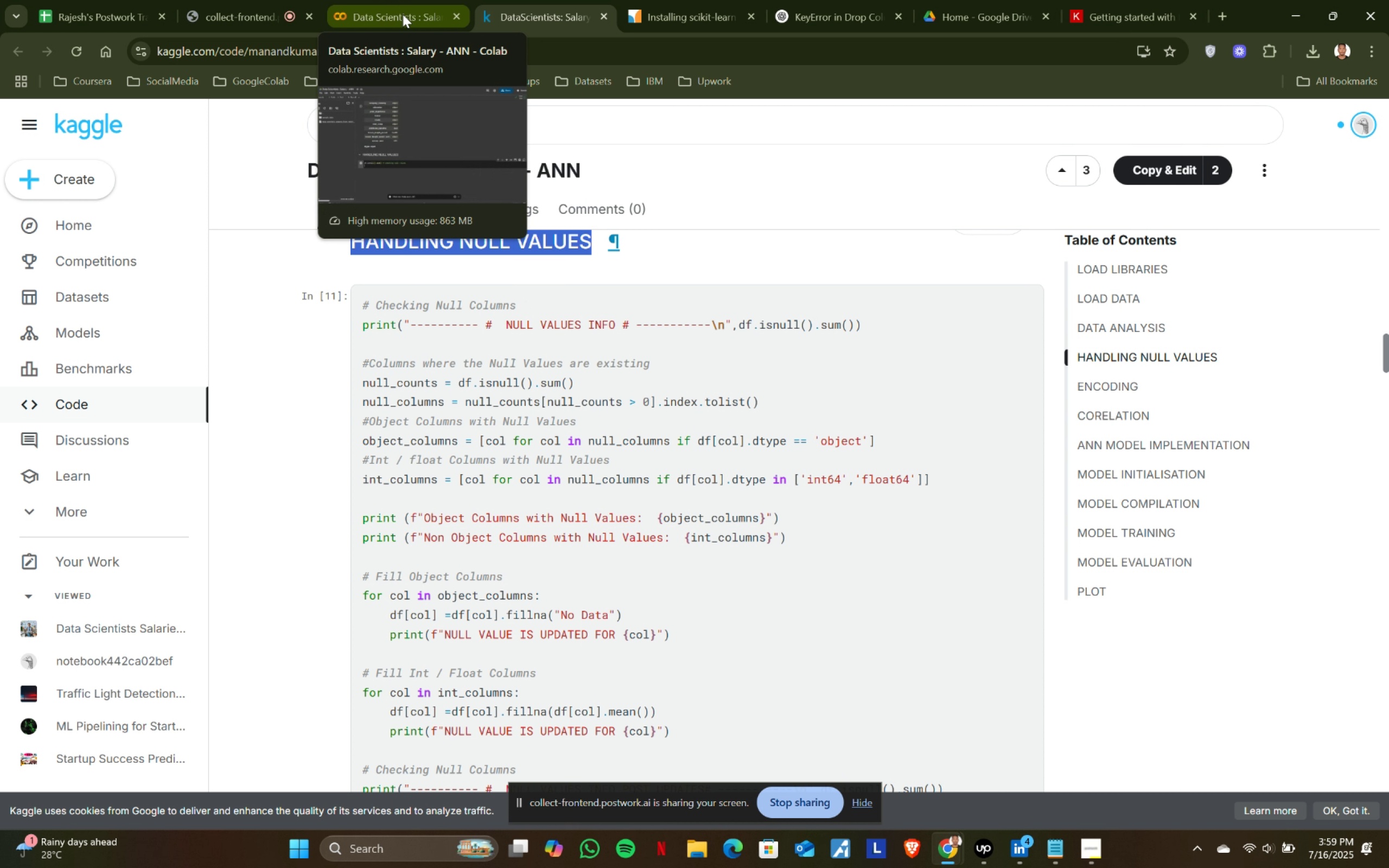 
double_click([436, 0])
 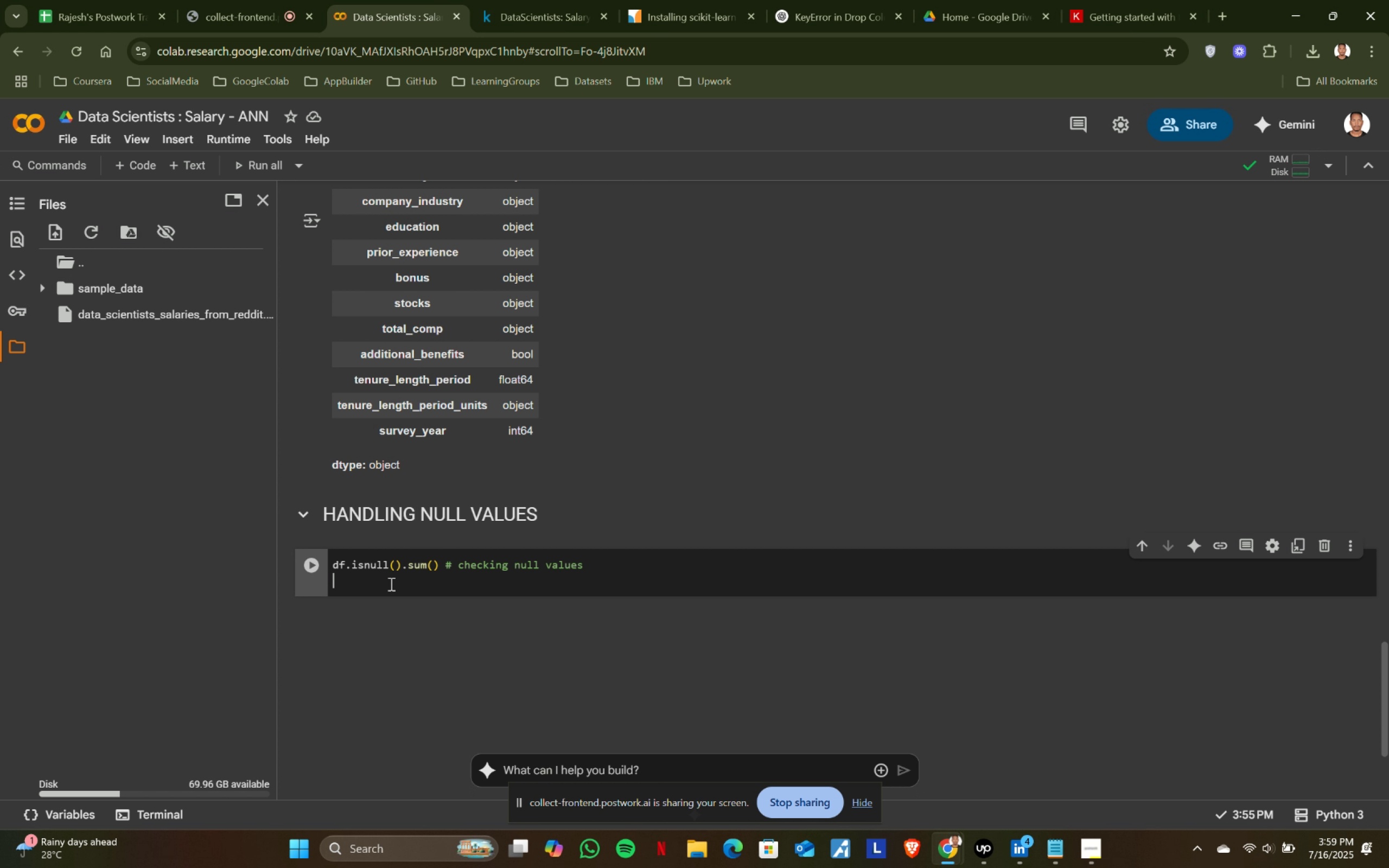 
key(Backspace)
 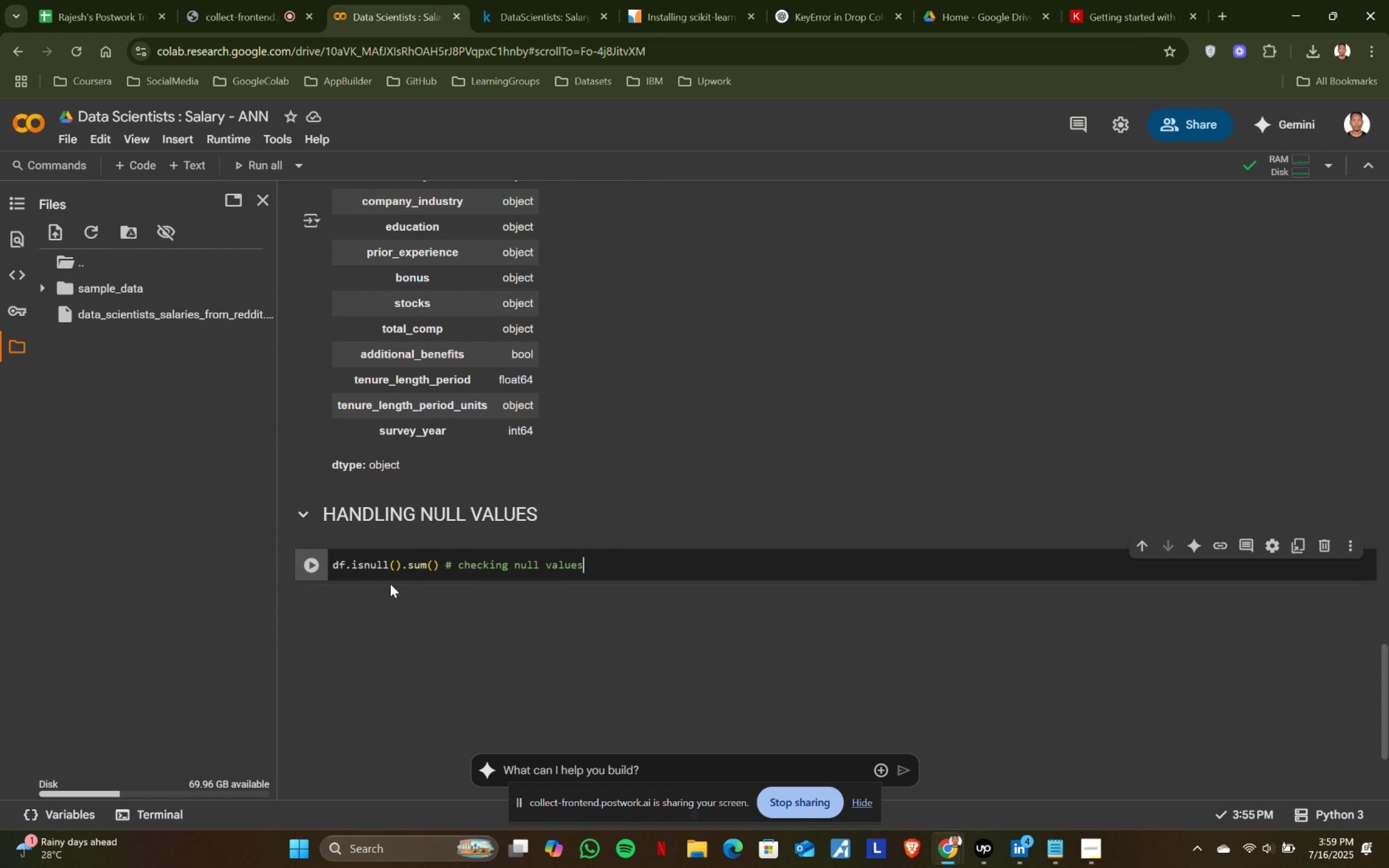 
key(Shift+ShiftRight)
 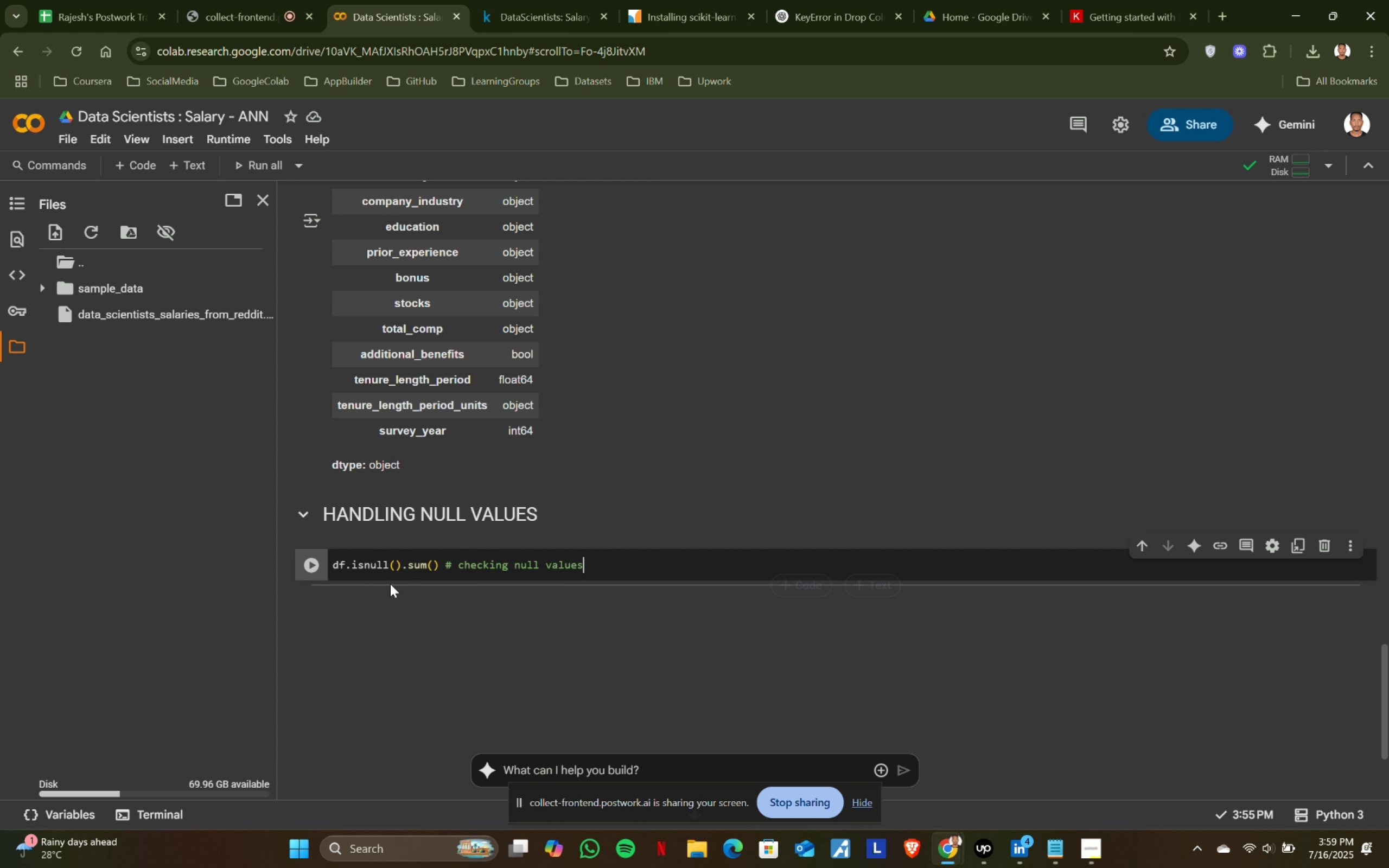 
key(Shift+Enter)
 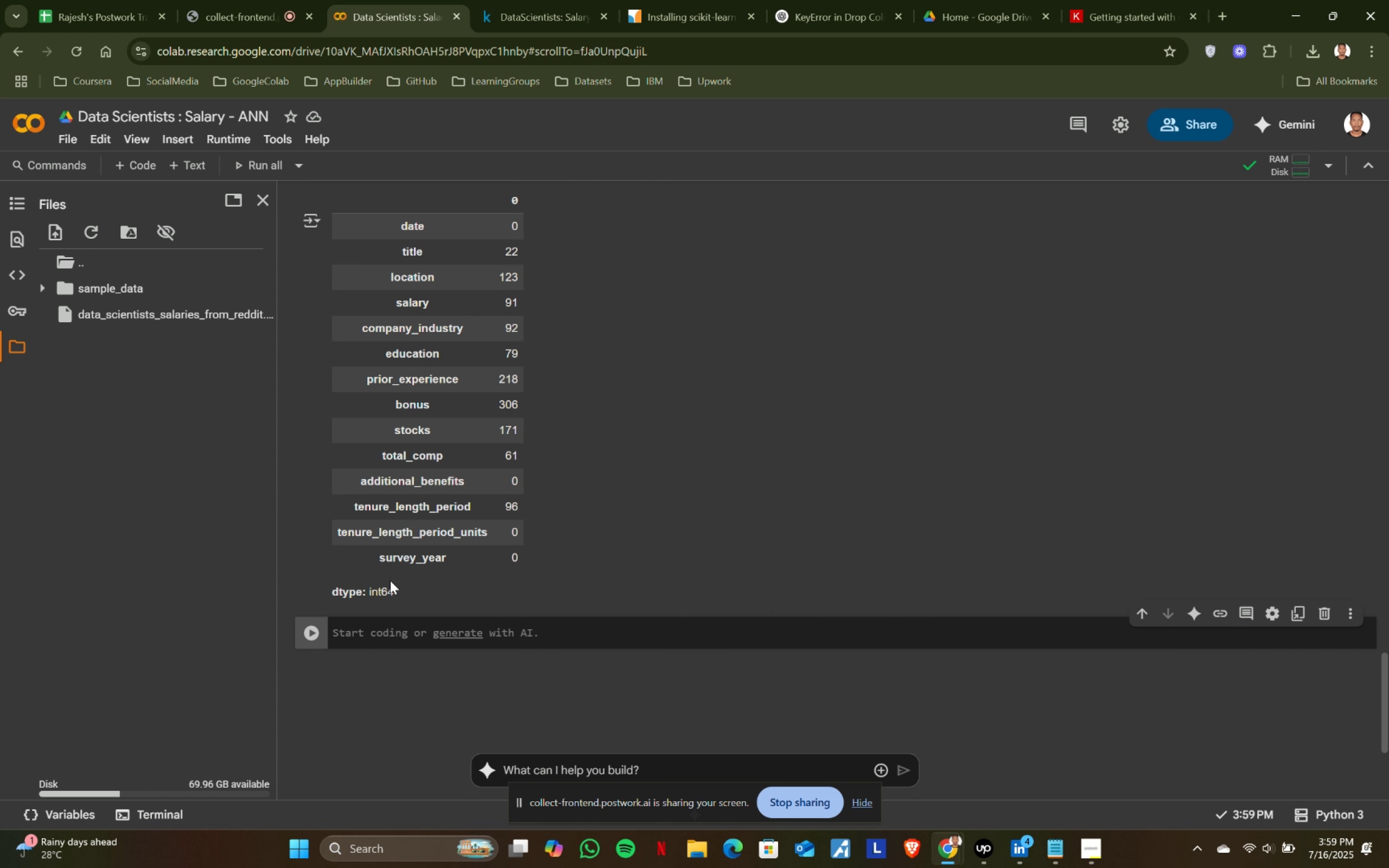 
scroll: coordinate [519, 502], scroll_direction: up, amount: 1.0
 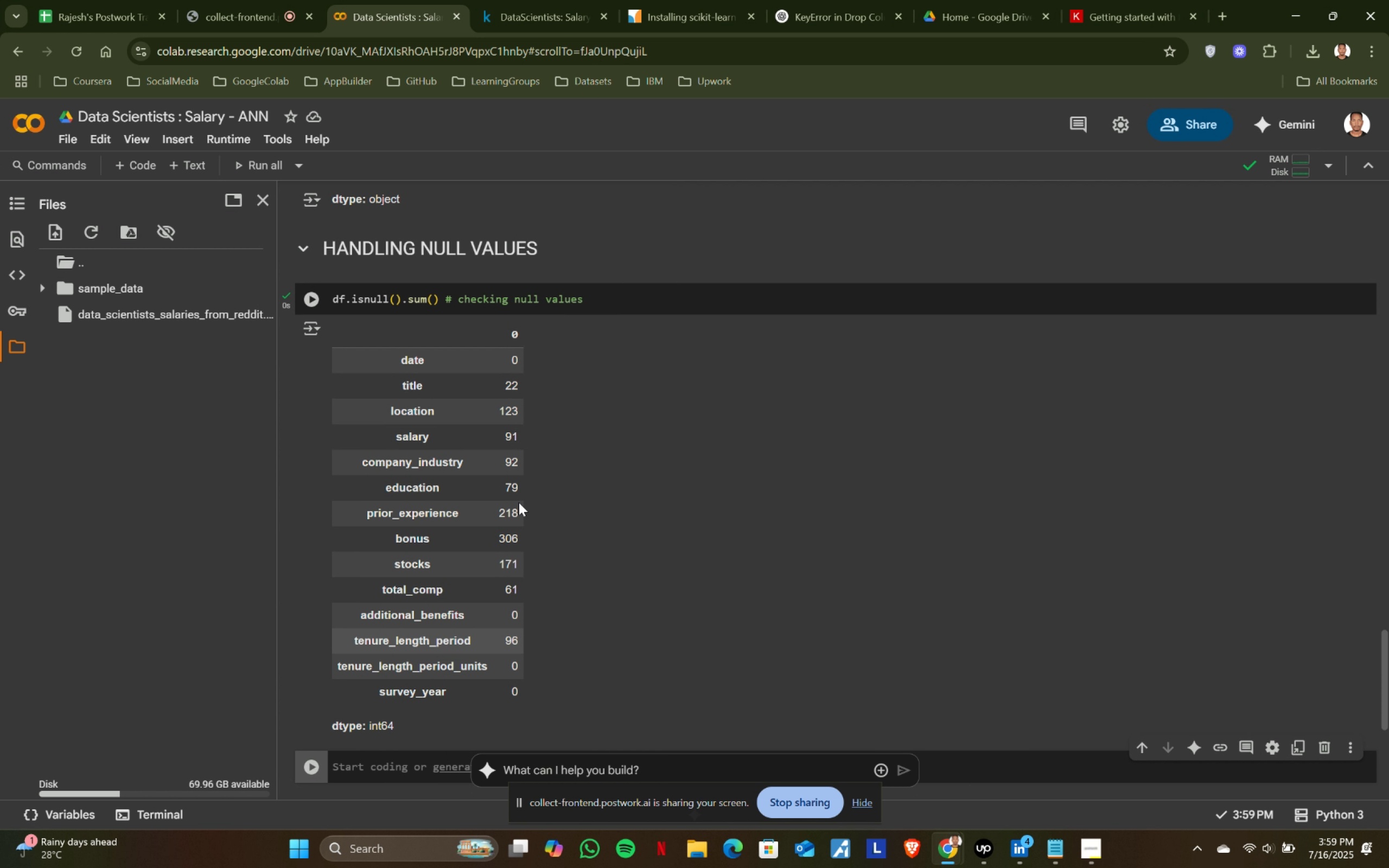 
scroll: coordinate [519, 502], scroll_direction: down, amount: 1.0
 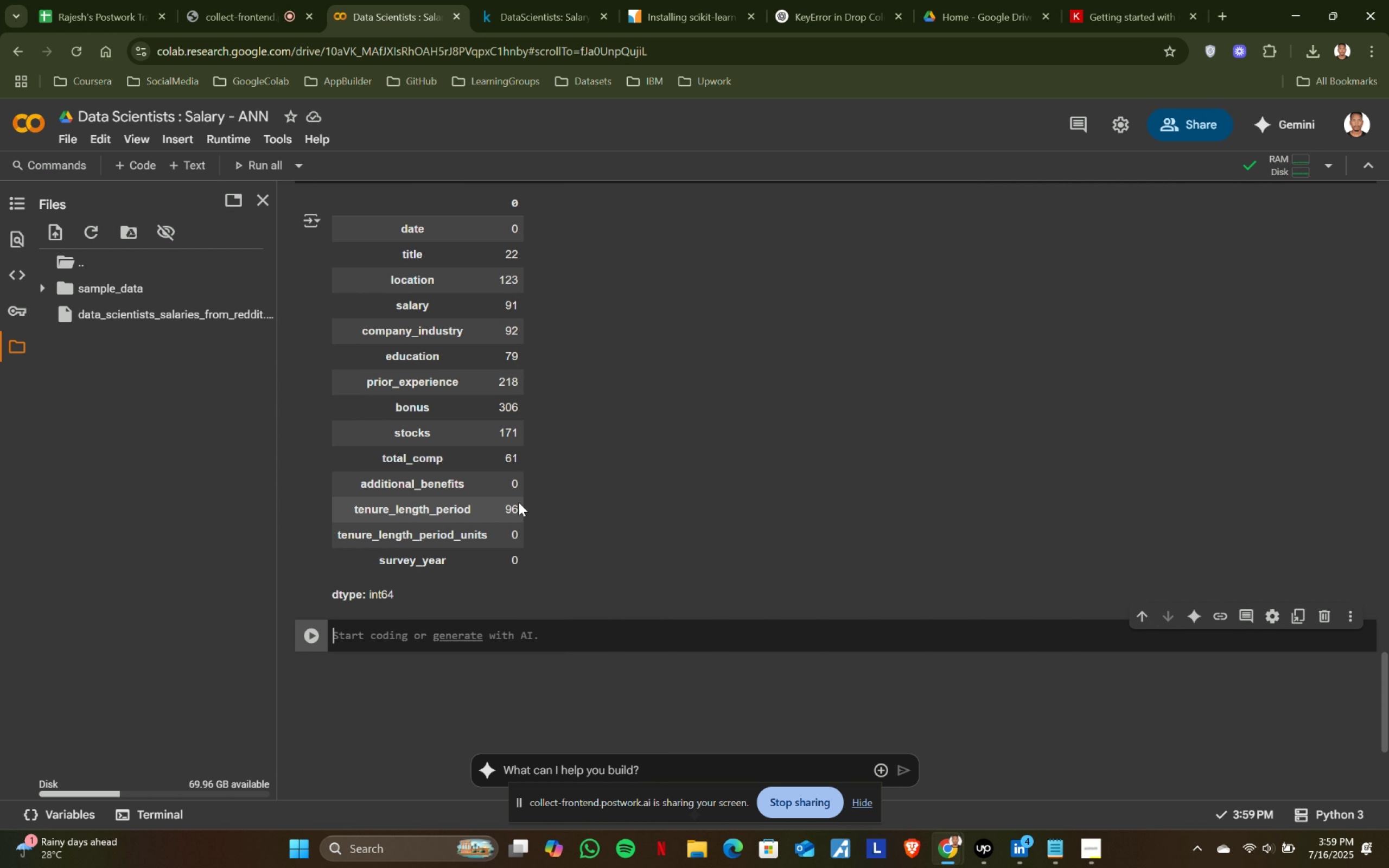 
scroll: coordinate [519, 502], scroll_direction: up, amount: 1.0
 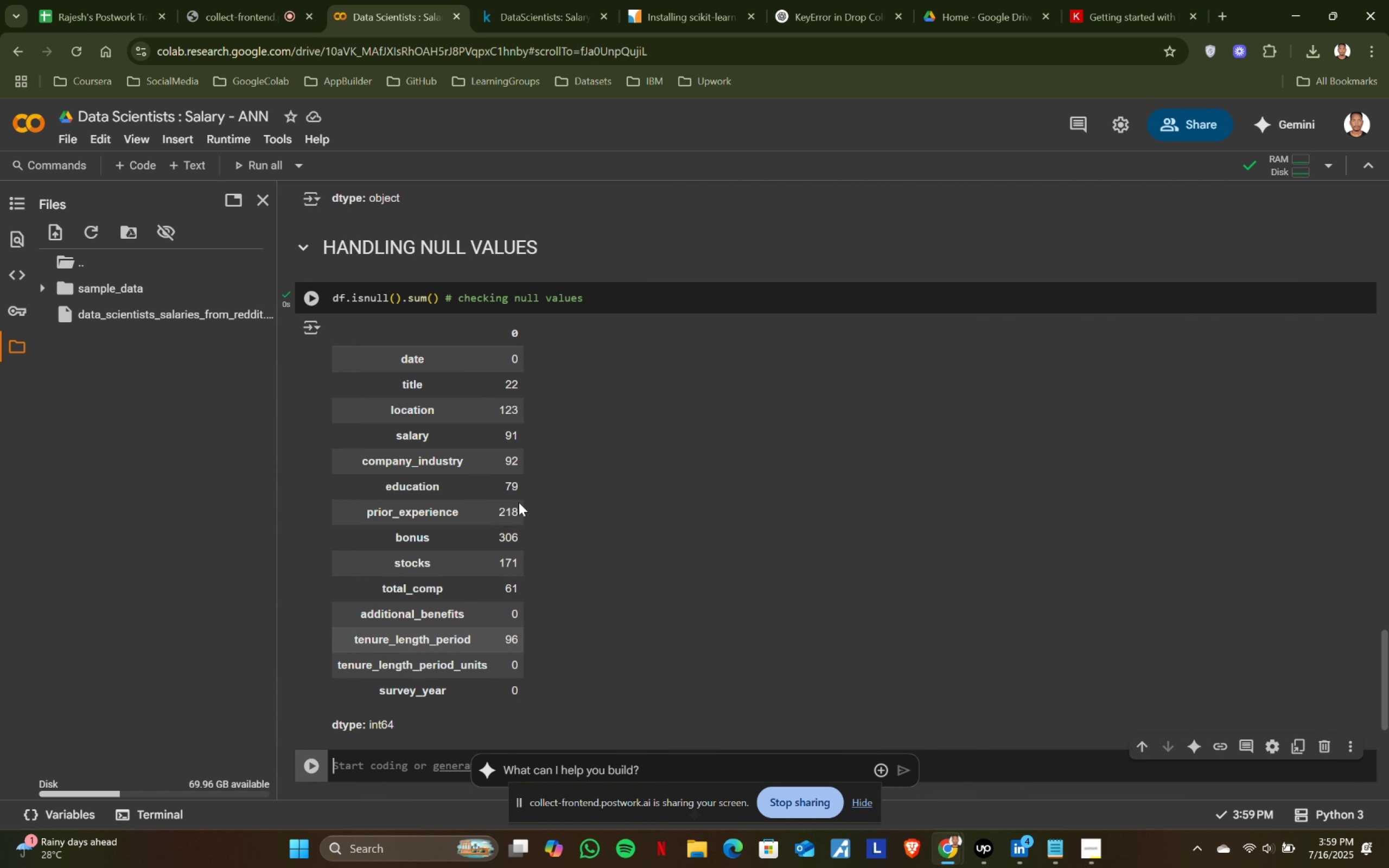 
scroll: coordinate [519, 502], scroll_direction: none, amount: 0.0
 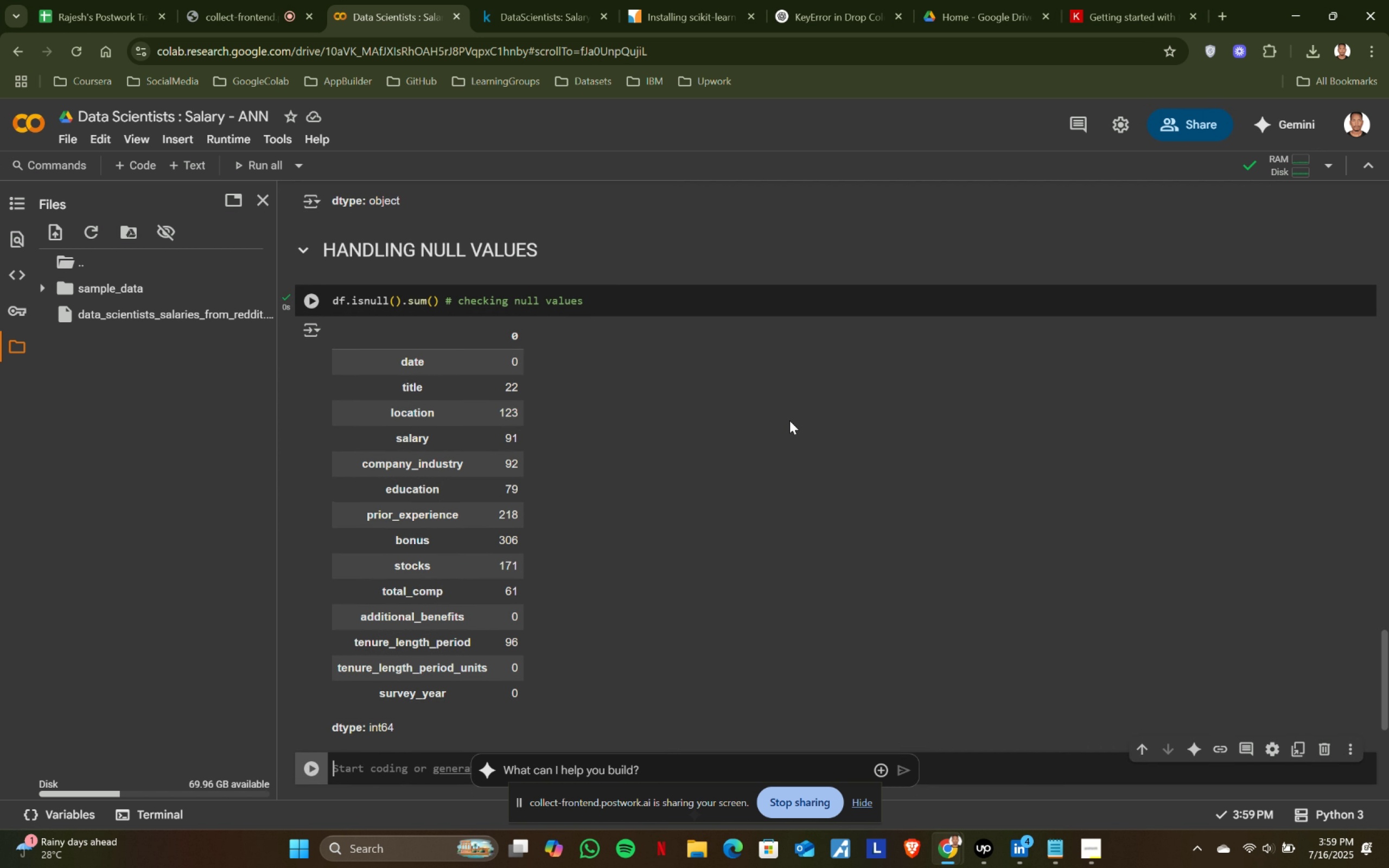 
scroll: coordinate [789, 420], scroll_direction: down, amount: 1.0
 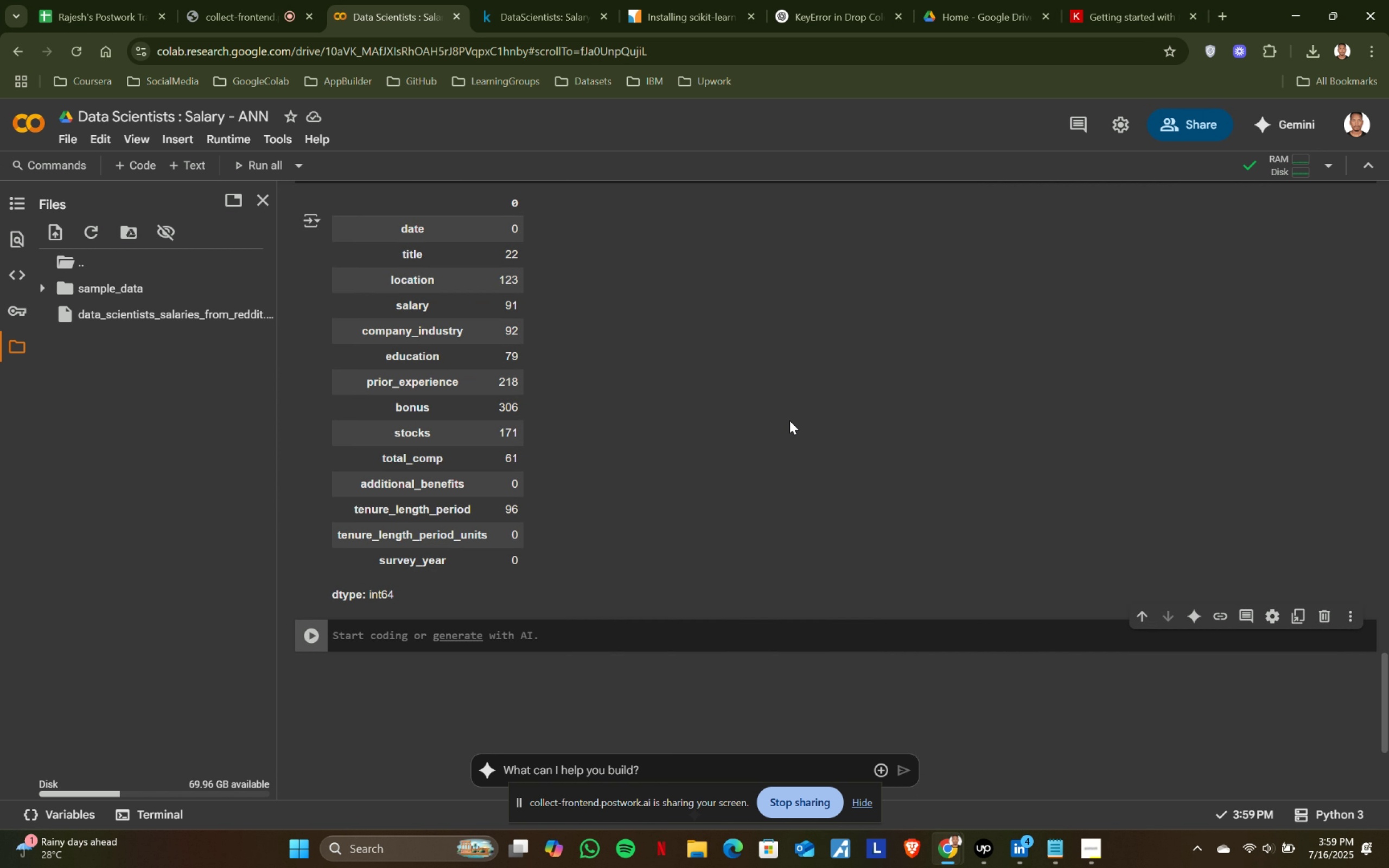 
scroll: coordinate [581, 474], scroll_direction: up, amount: 7.0
 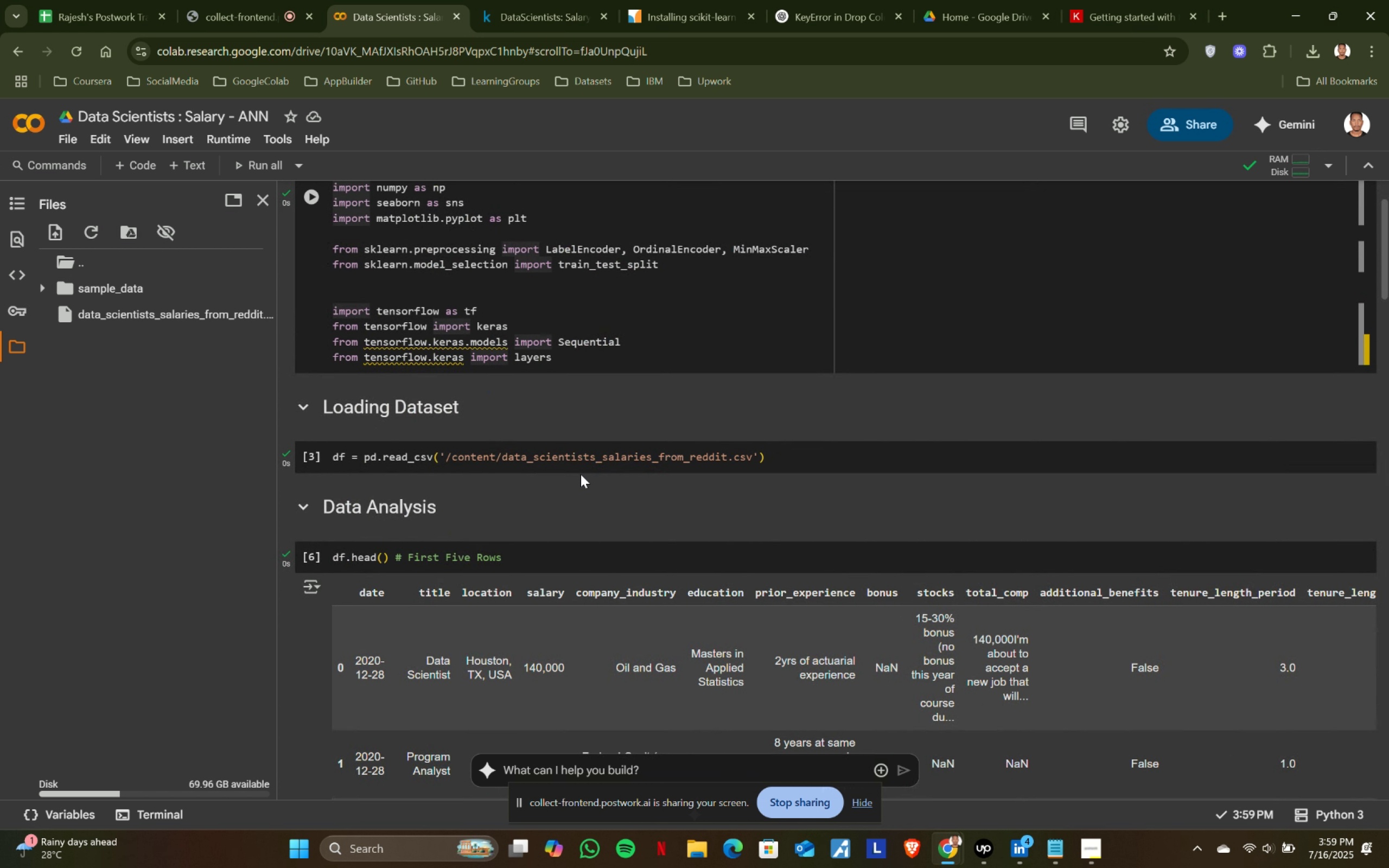 
scroll: coordinate [581, 474], scroll_direction: down, amount: 17.0
 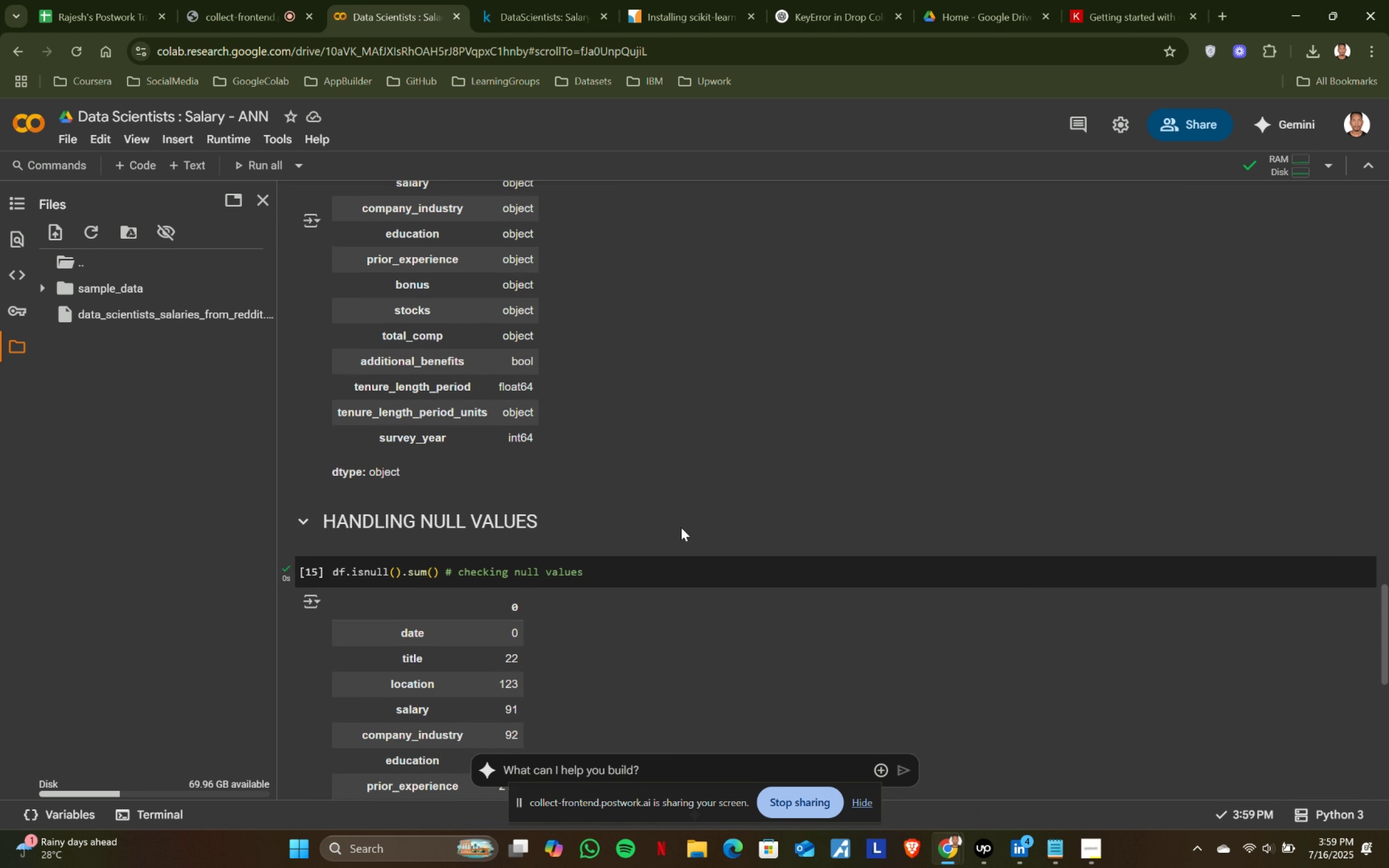 
double_click([514, 527])
 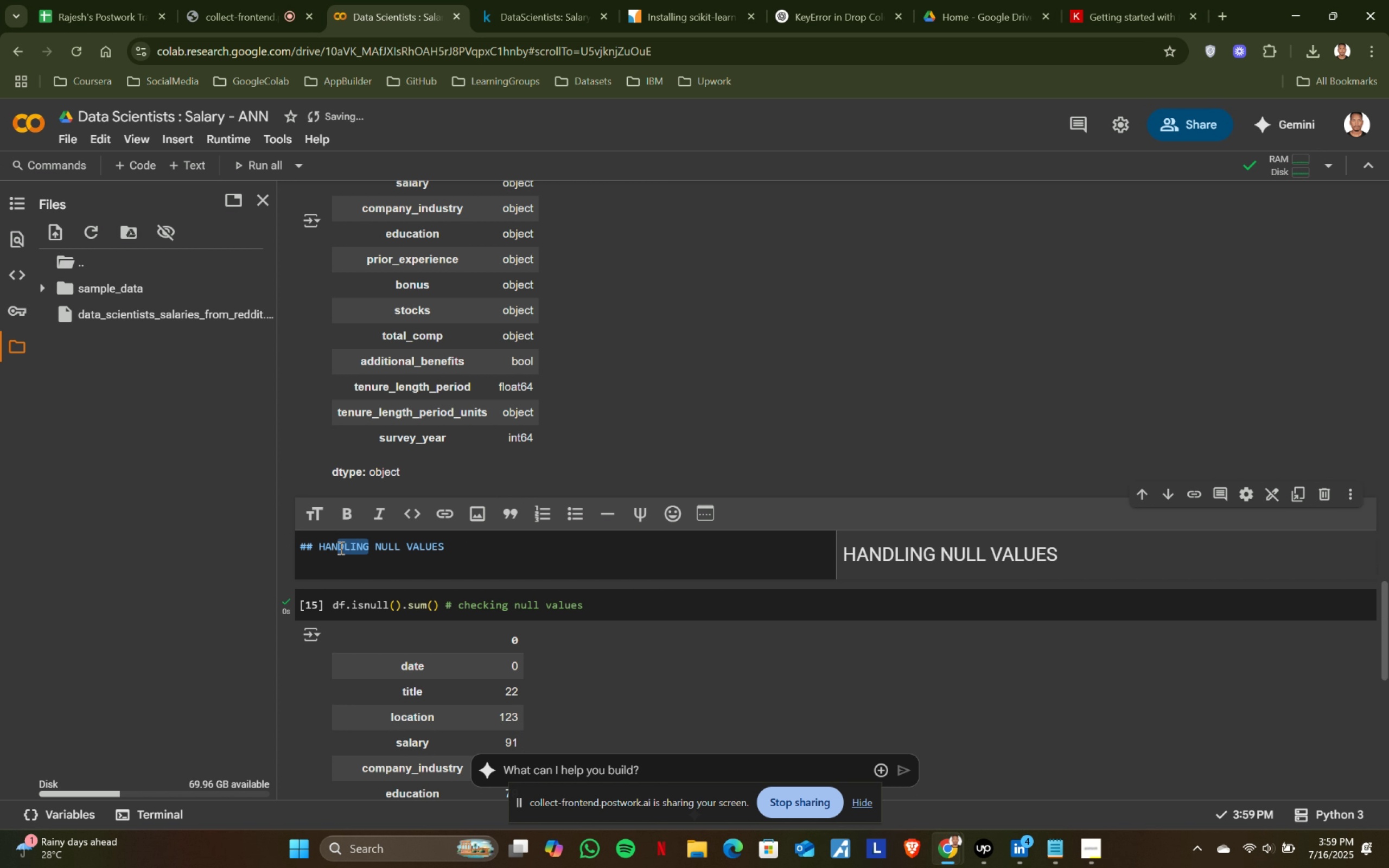 
left_click([340, 547])
 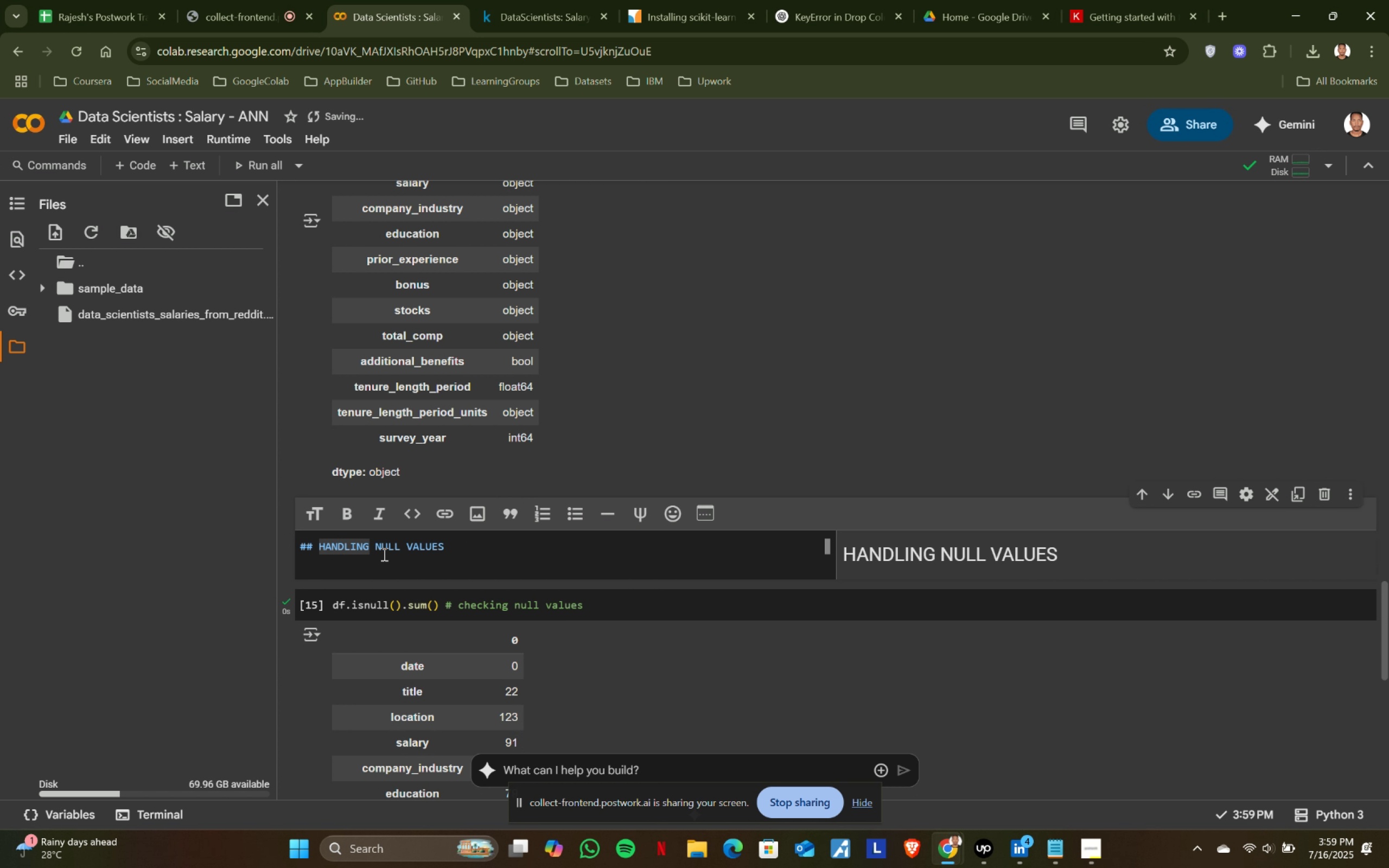 
left_click([368, 546])
 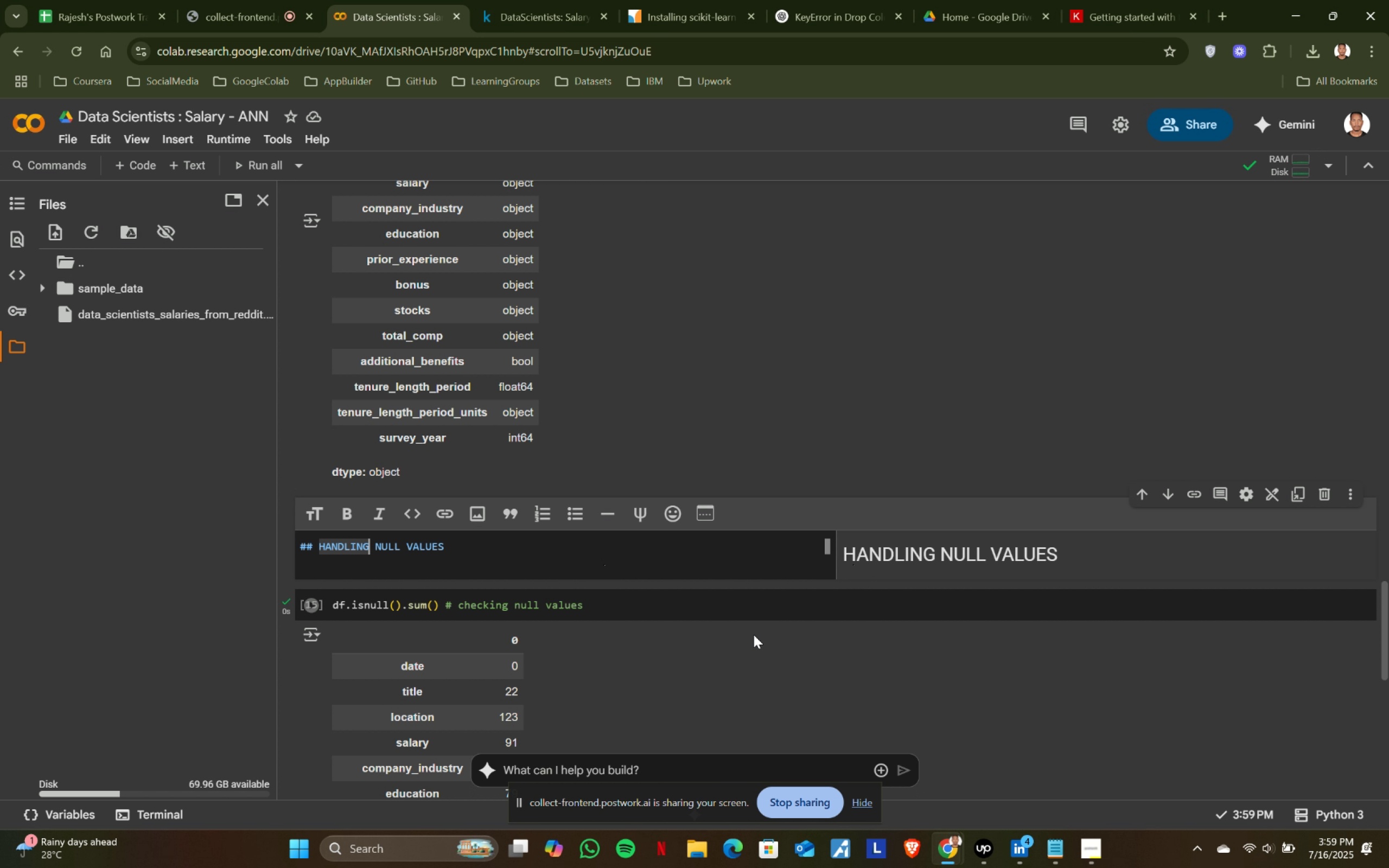 
left_click([751, 611])
 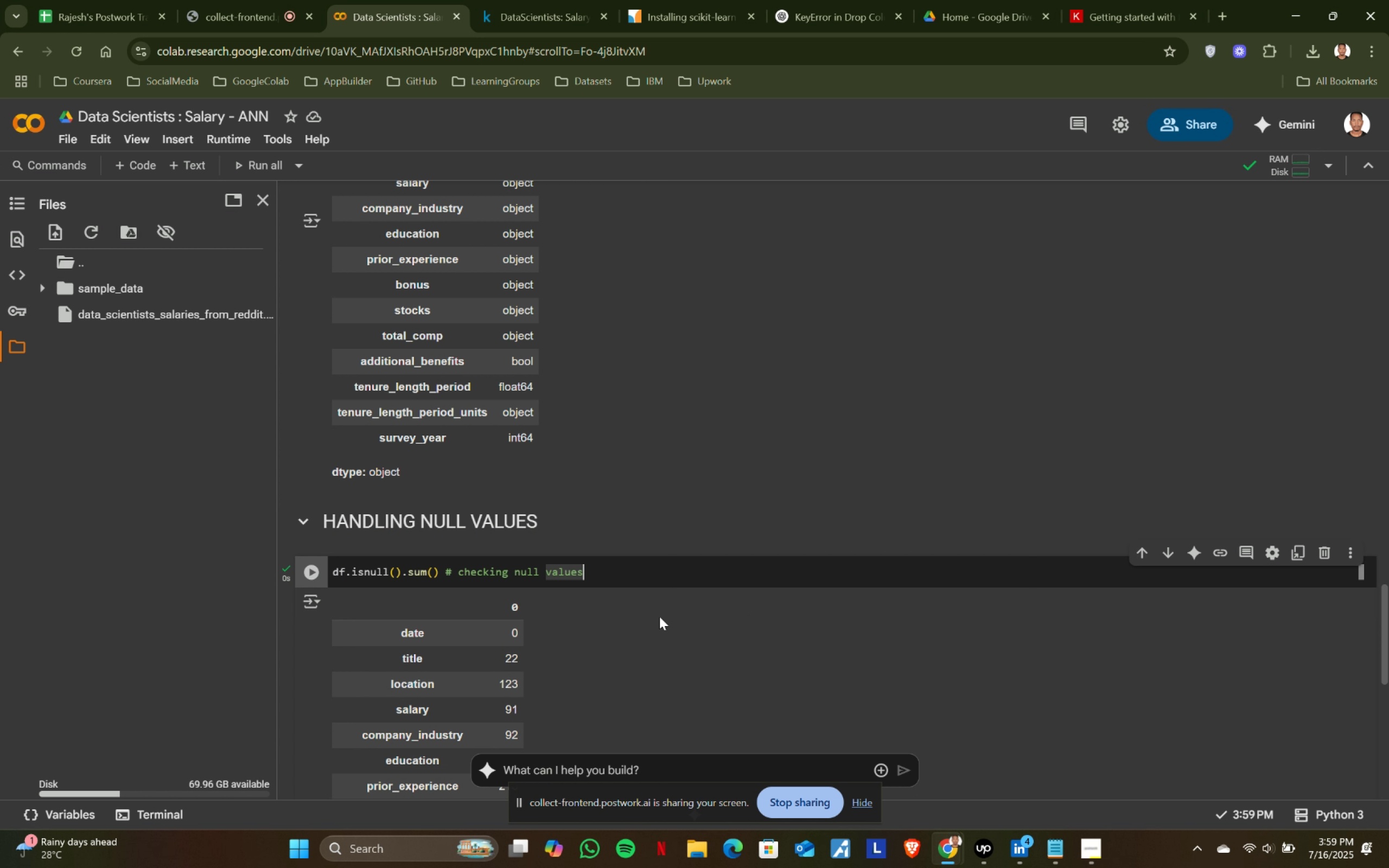 
scroll: coordinate [582, 615], scroll_direction: down, amount: 3.0
 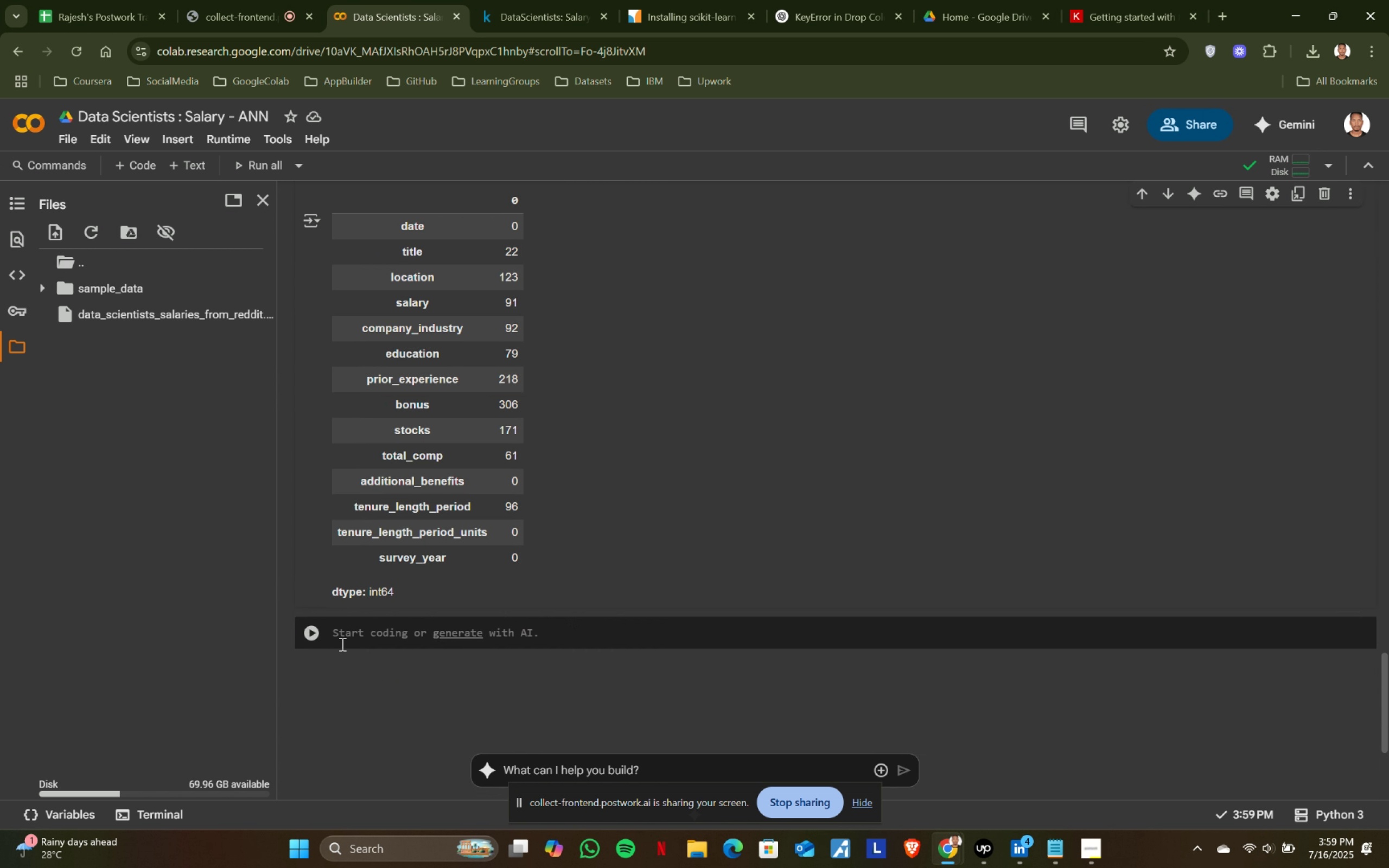 
left_click([351, 639])
 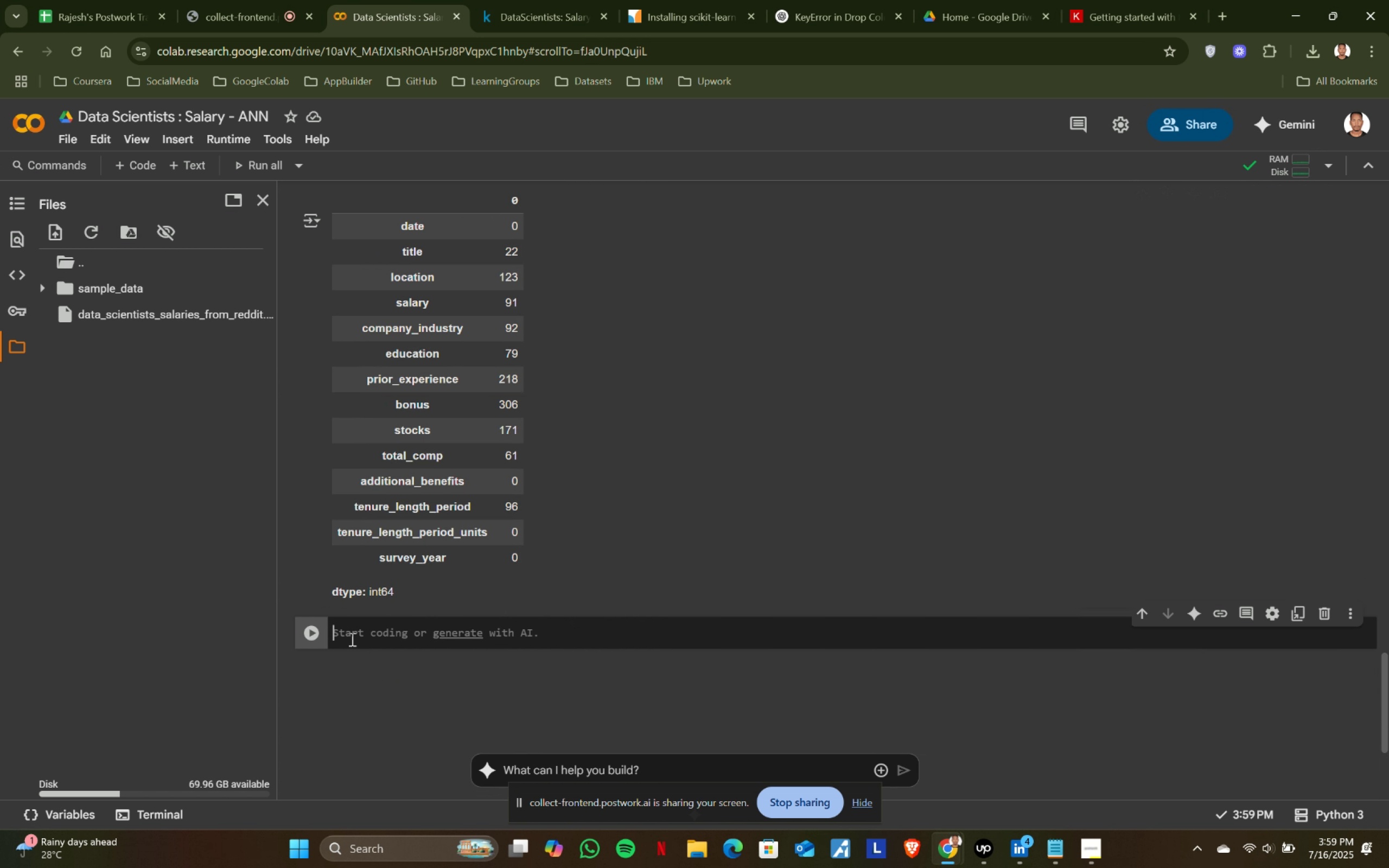 
key(Shift+3)
 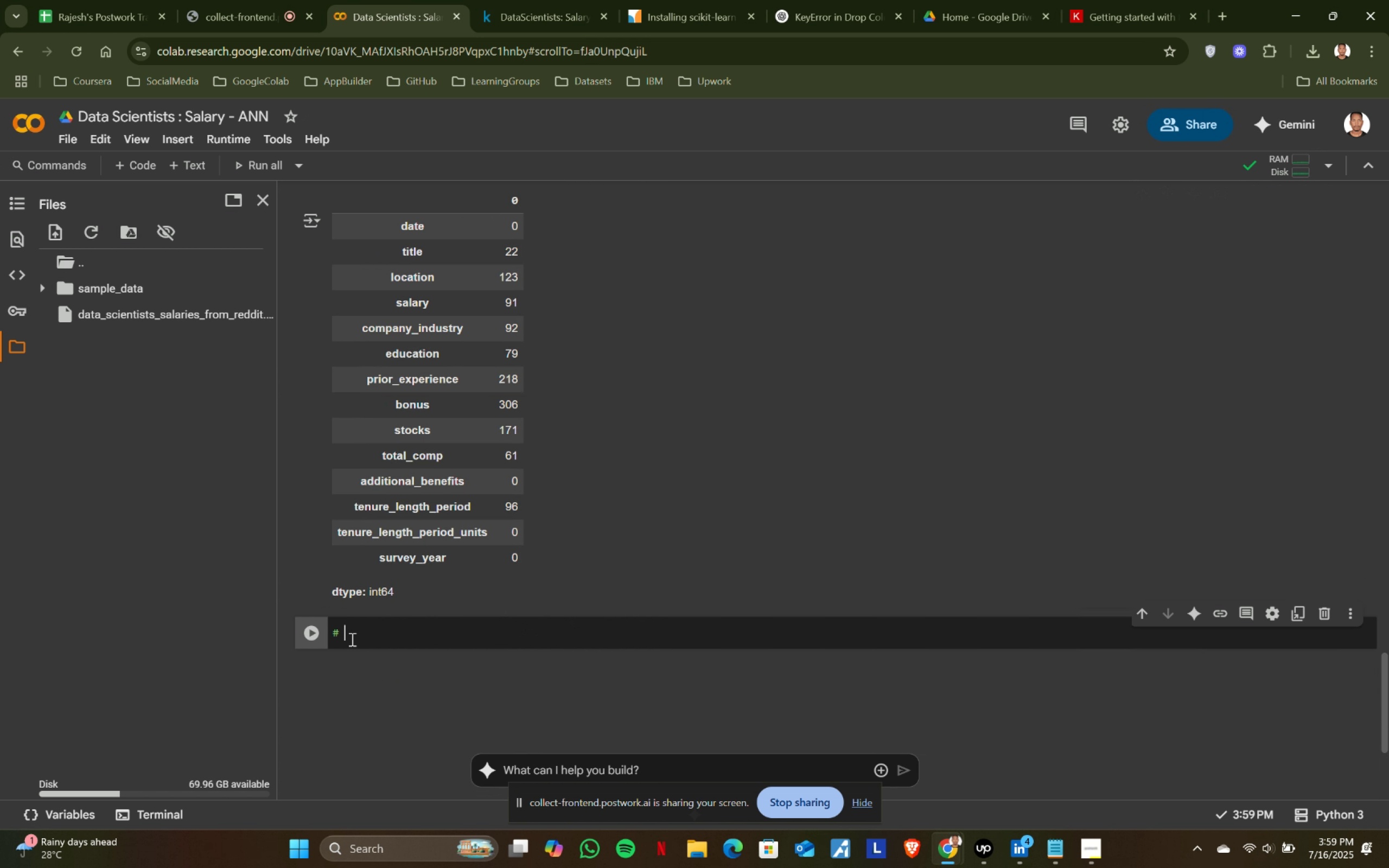 
key(Space)
 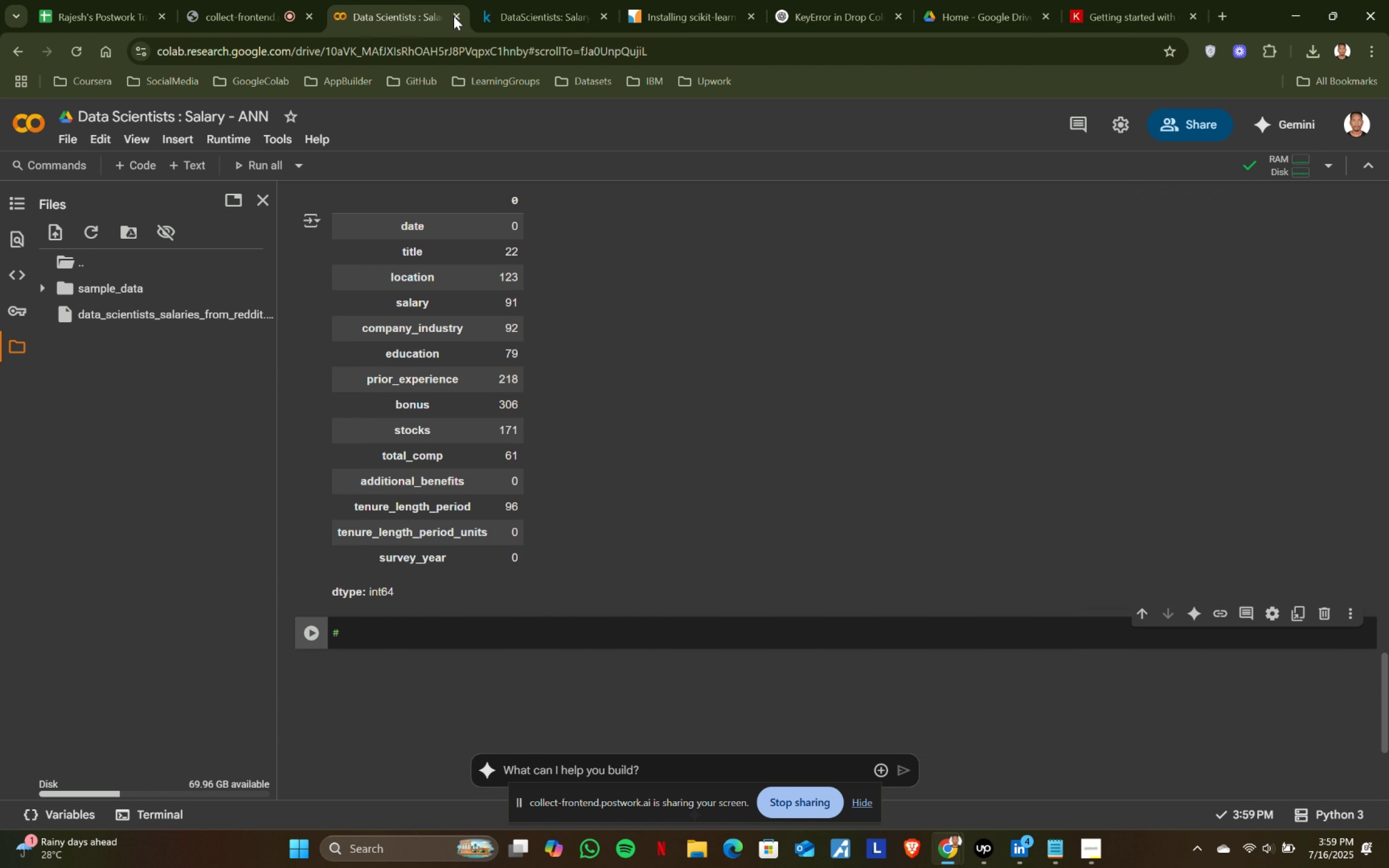 
left_click([483, 0])
 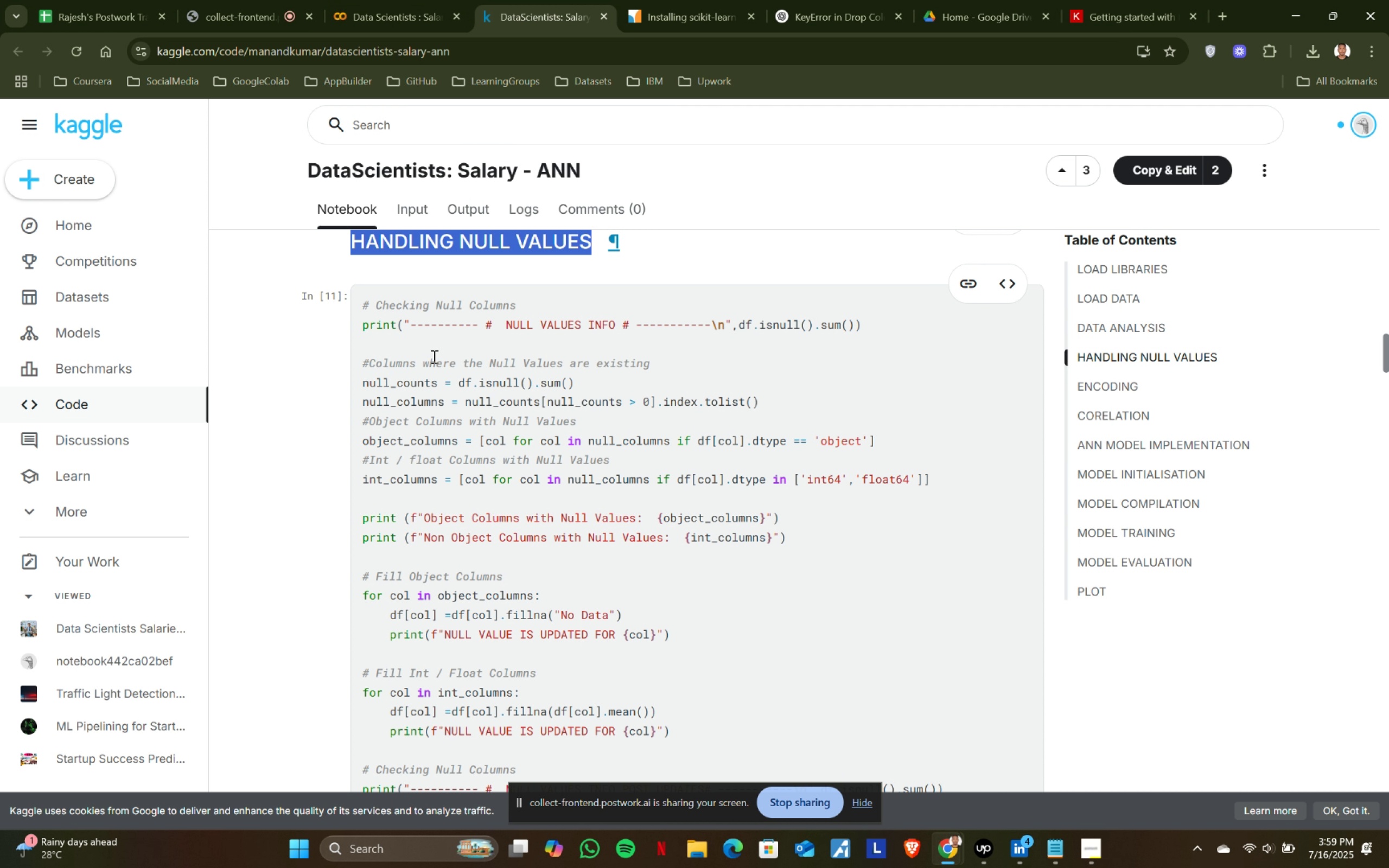 
left_click([377, 0])
 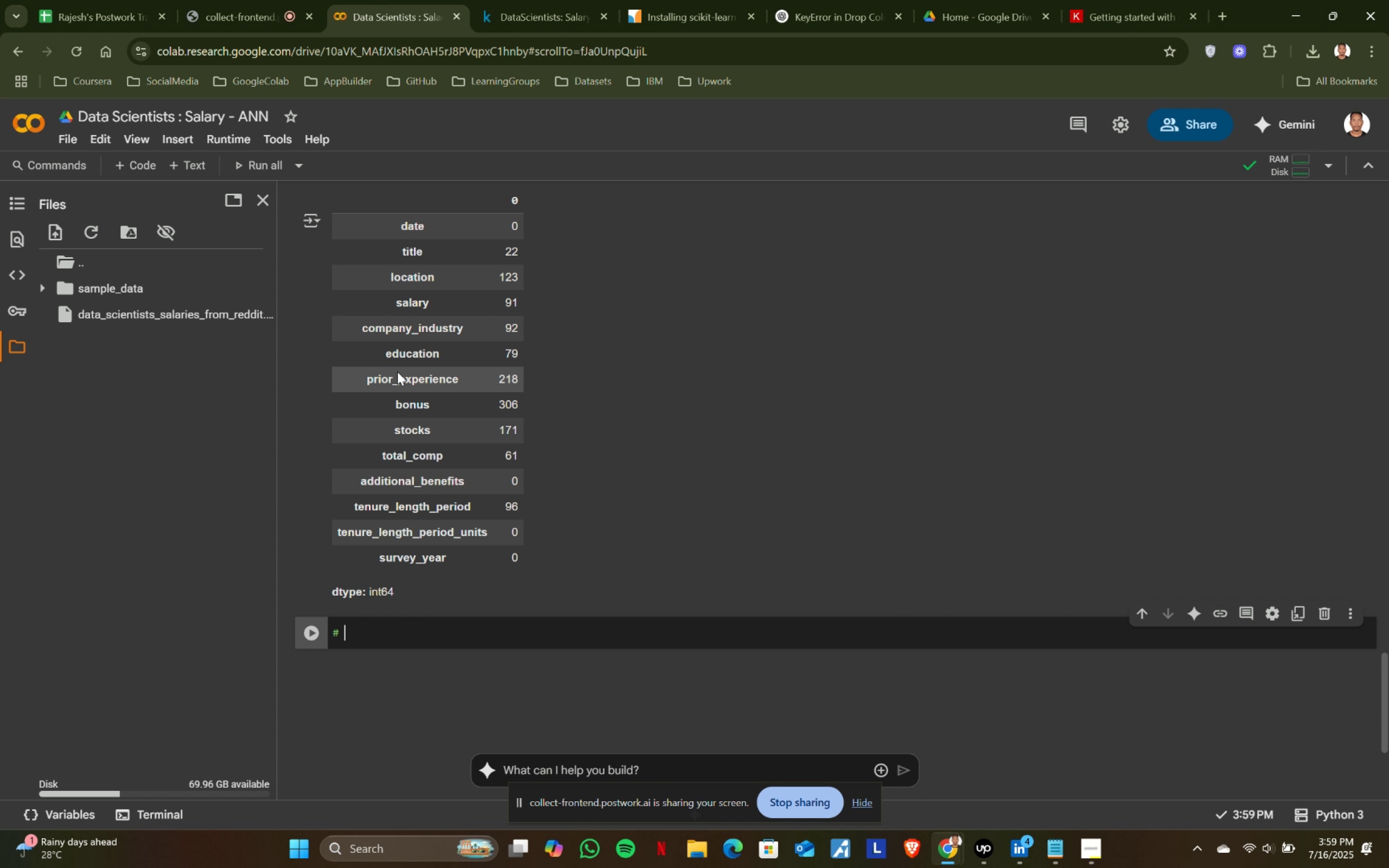 
type(Columns wher e)
key(Backspace)
key(Backspace)
type(e the null values are exit)
key(Backspace)
type(sting)
 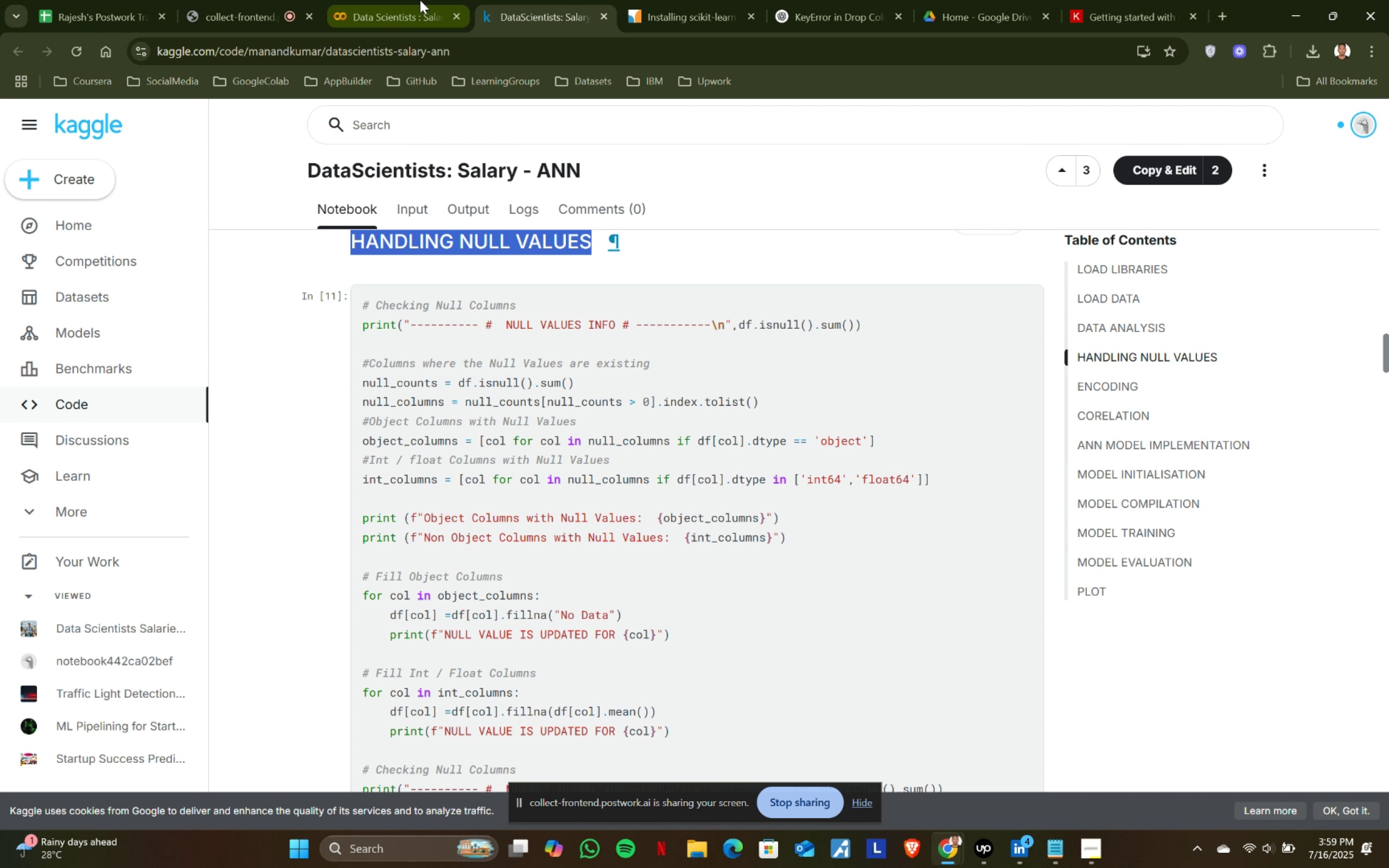 
key(Enter)
 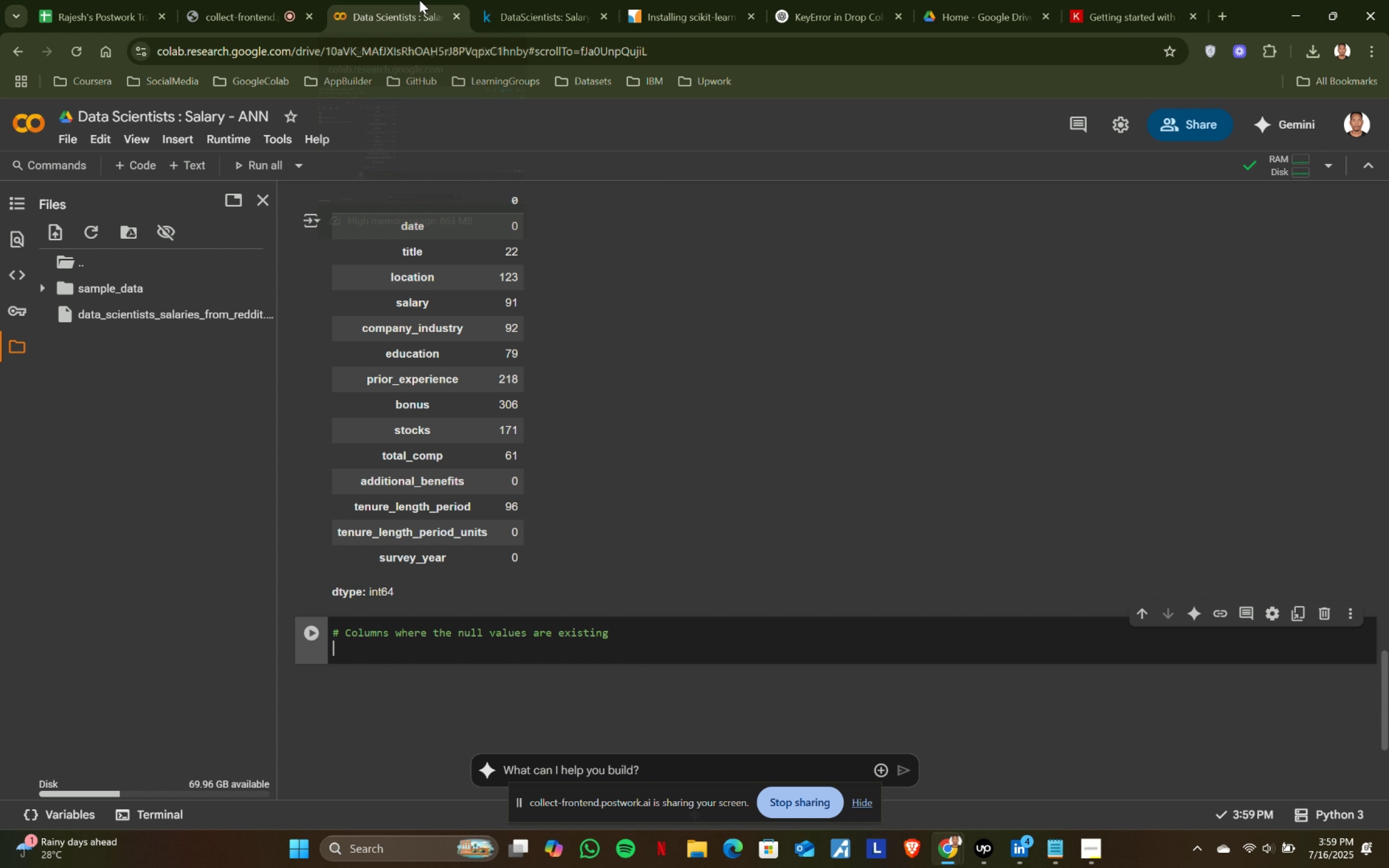 
left_click([576, 0])
 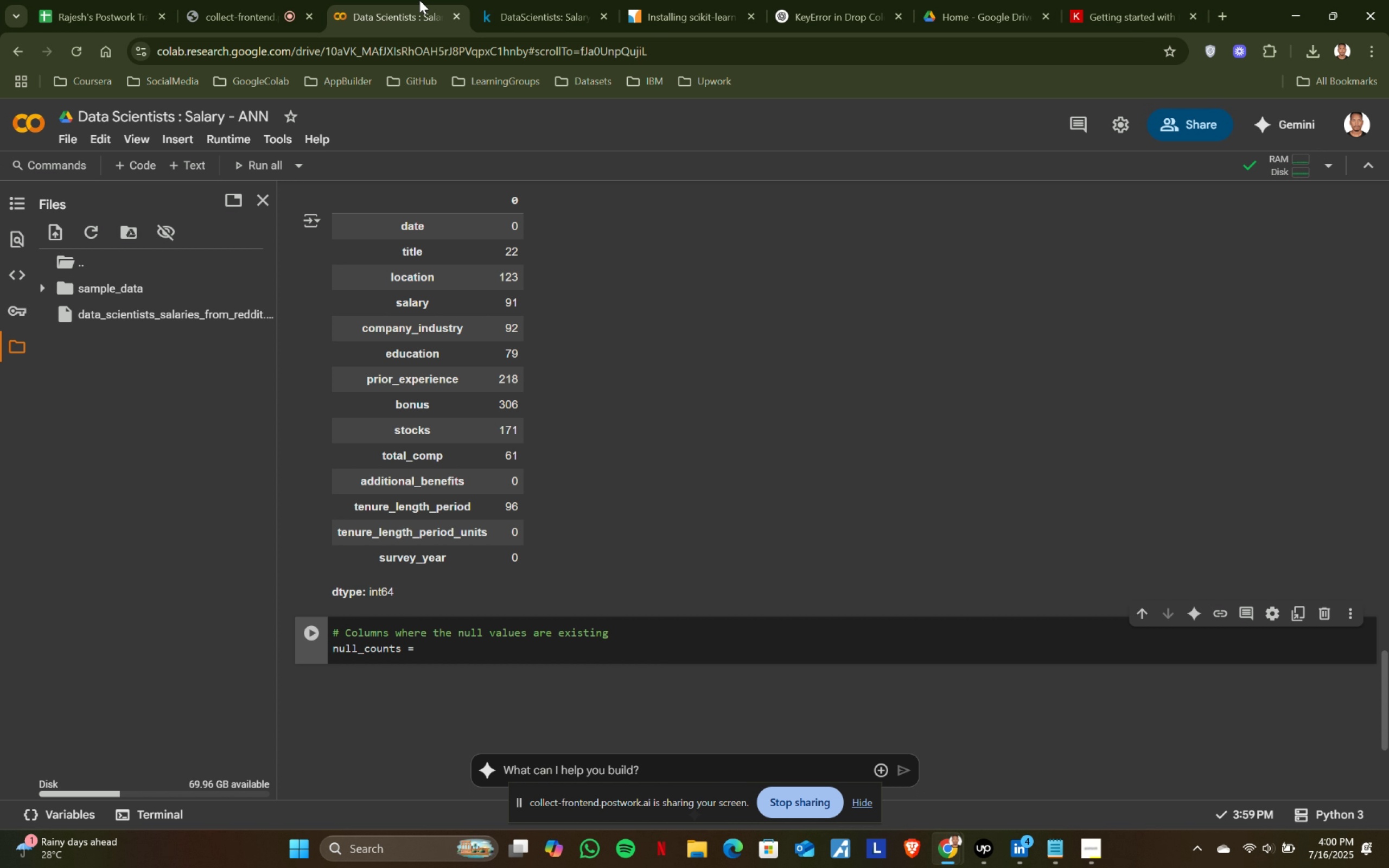 
left_click([419, 0])
 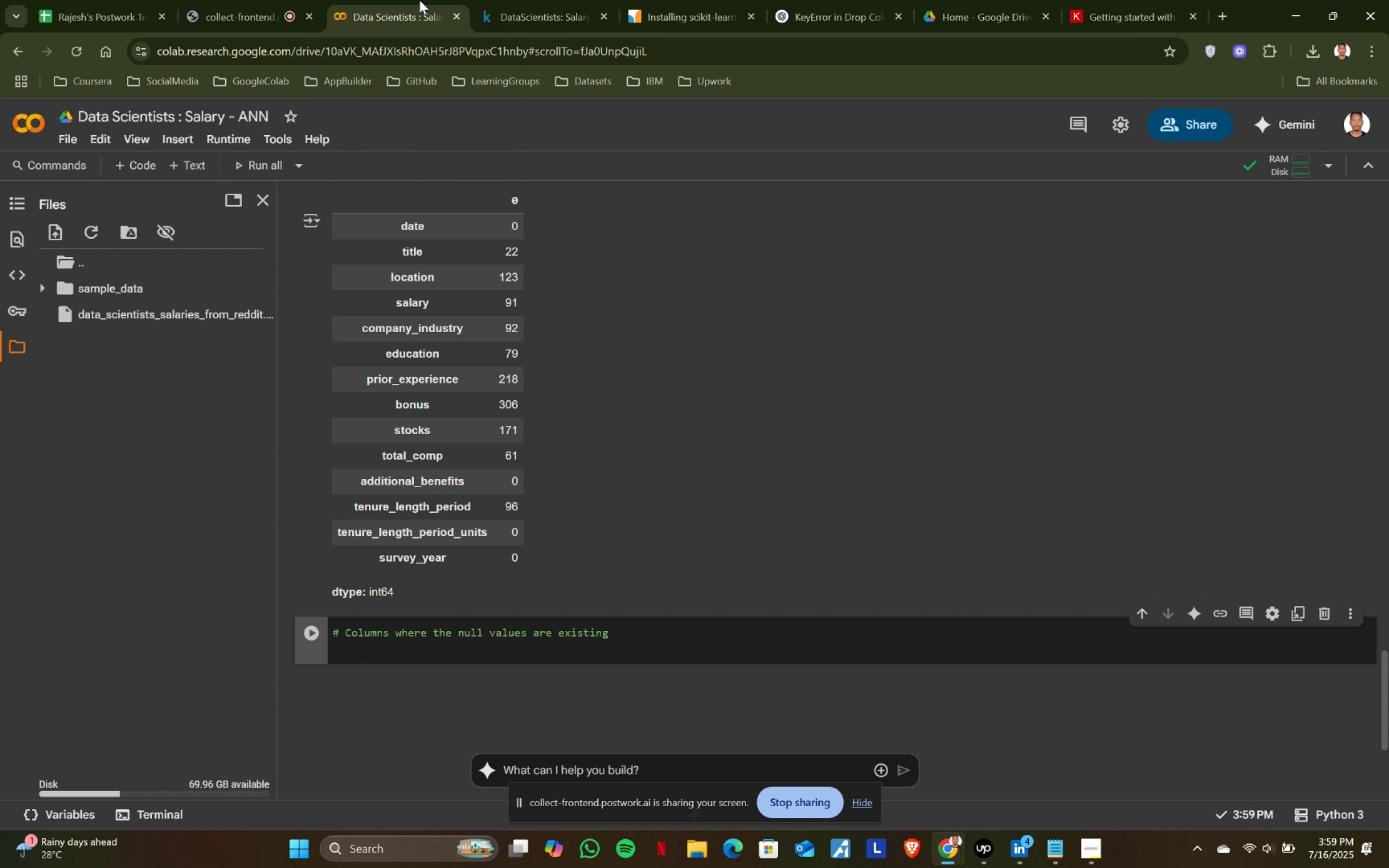 
type(null_counts = )
 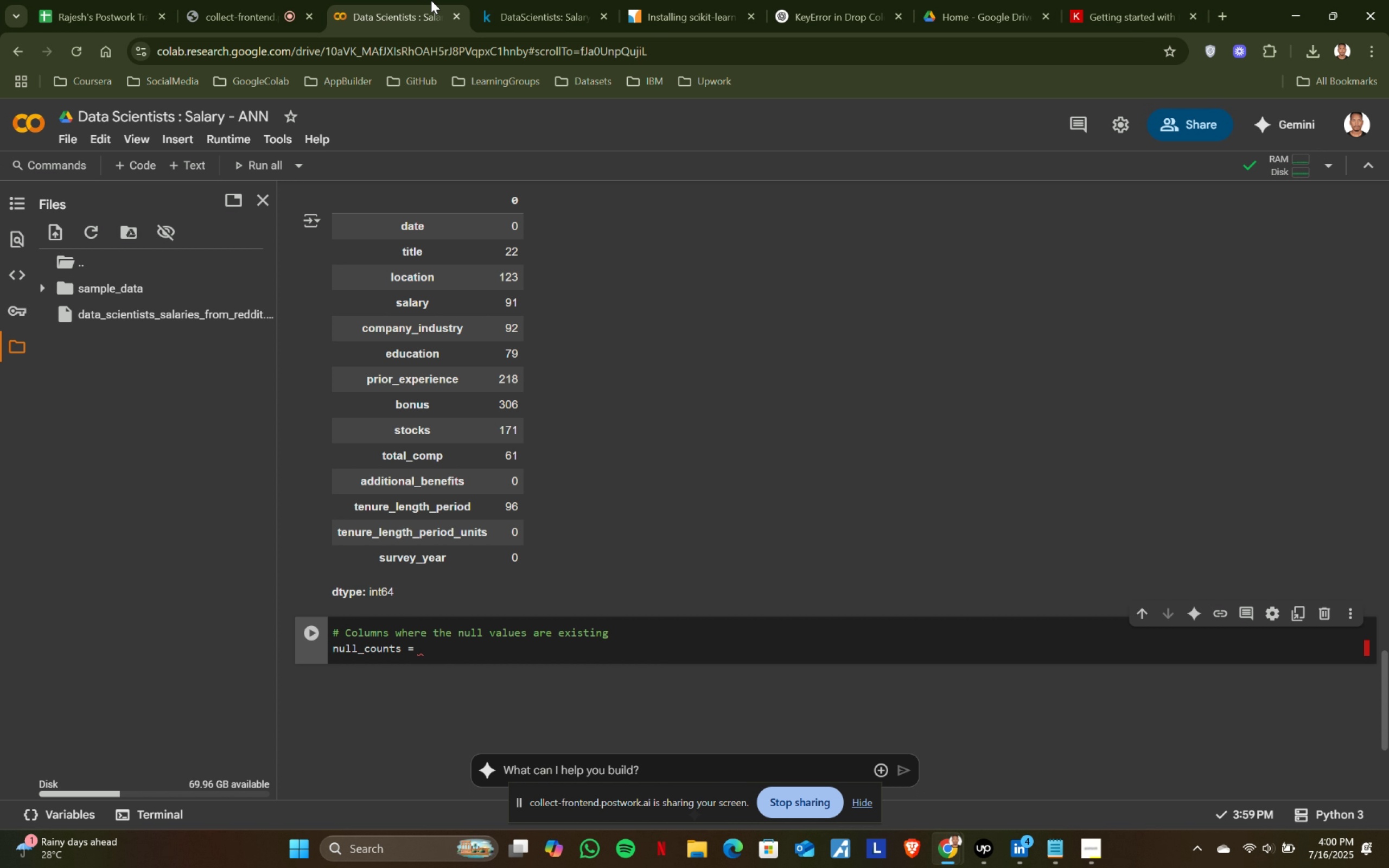 
left_click([508, 0])
 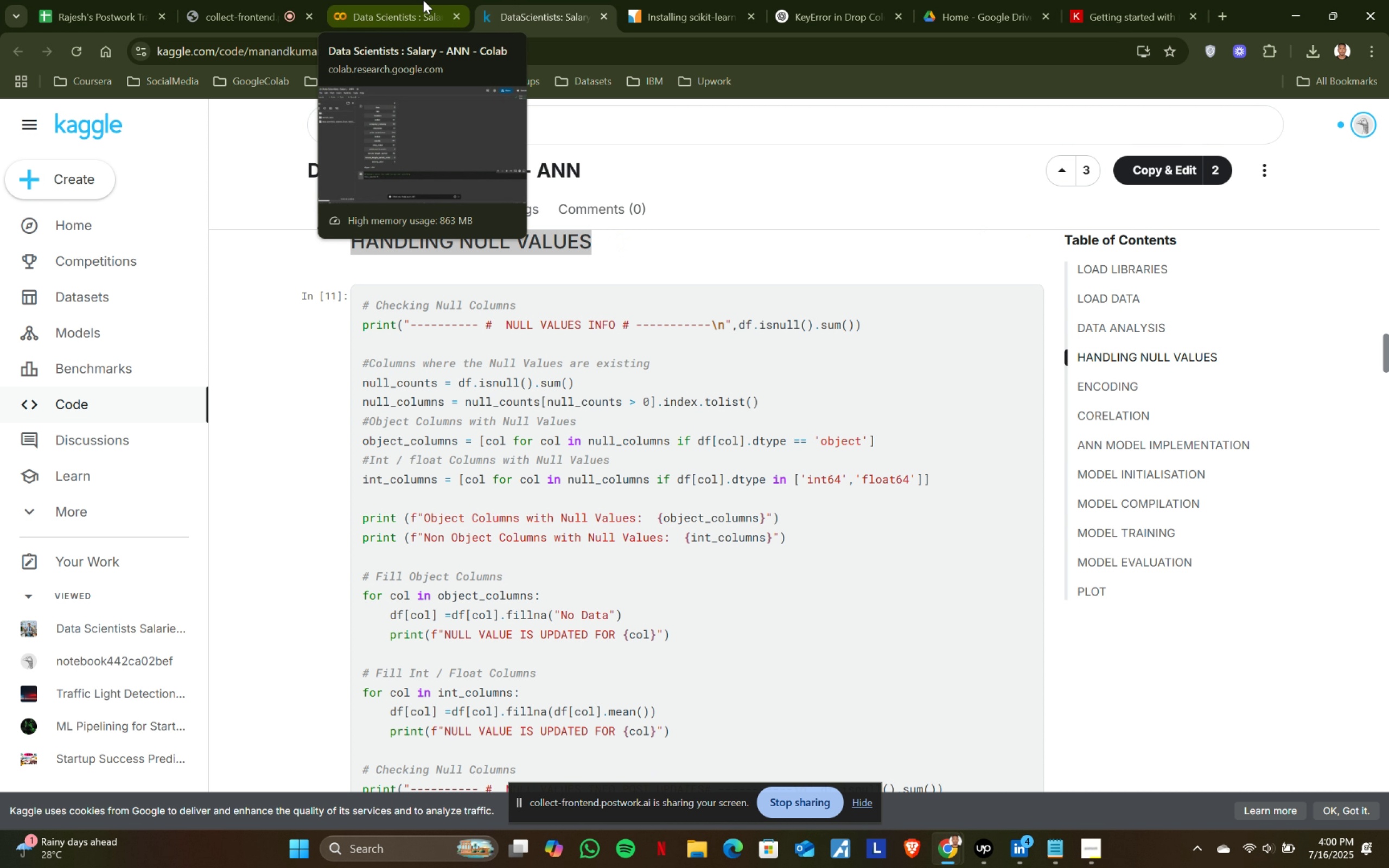 
left_click([423, 0])
 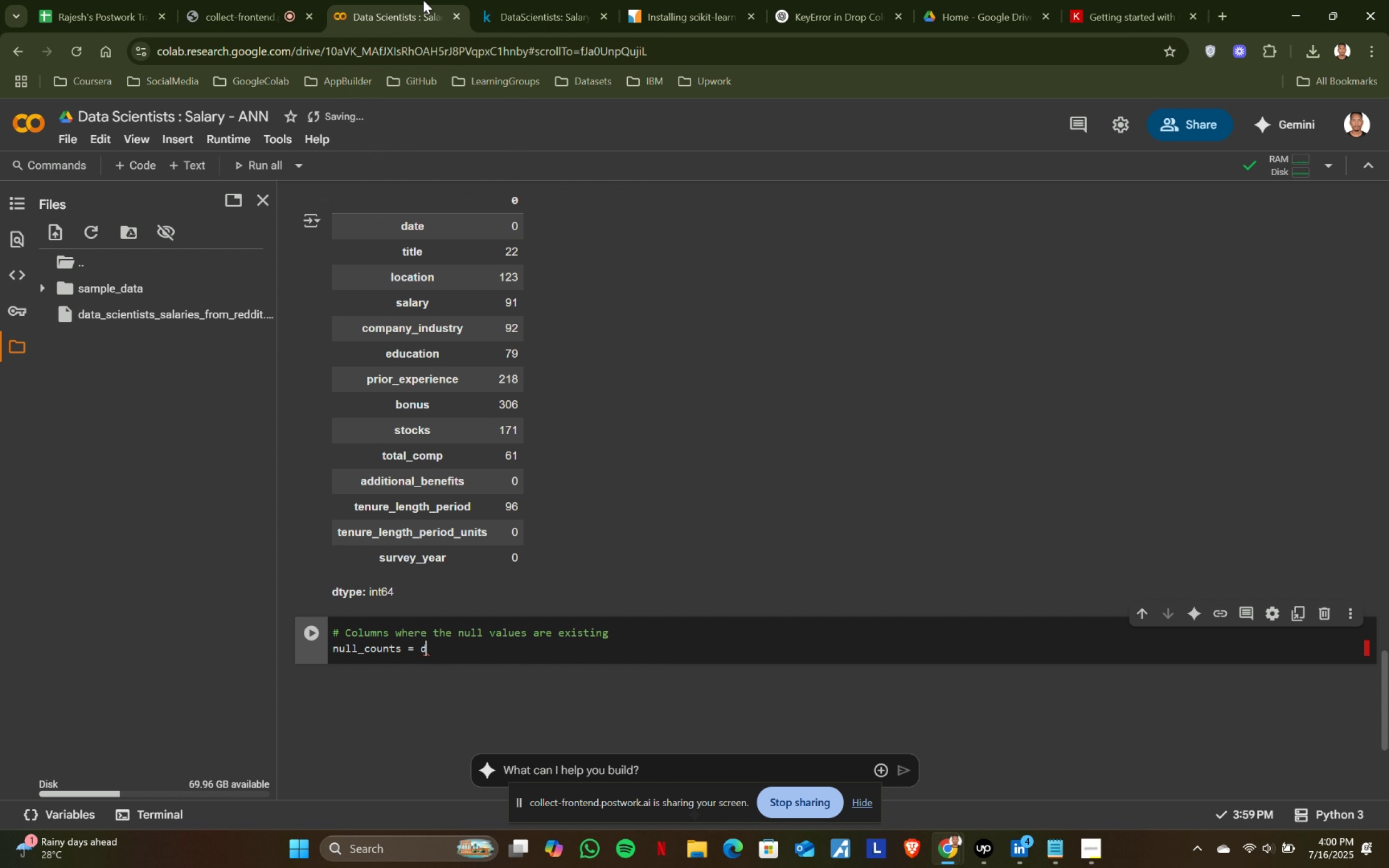 
type(df)
key(Tab)
key(Tab)
 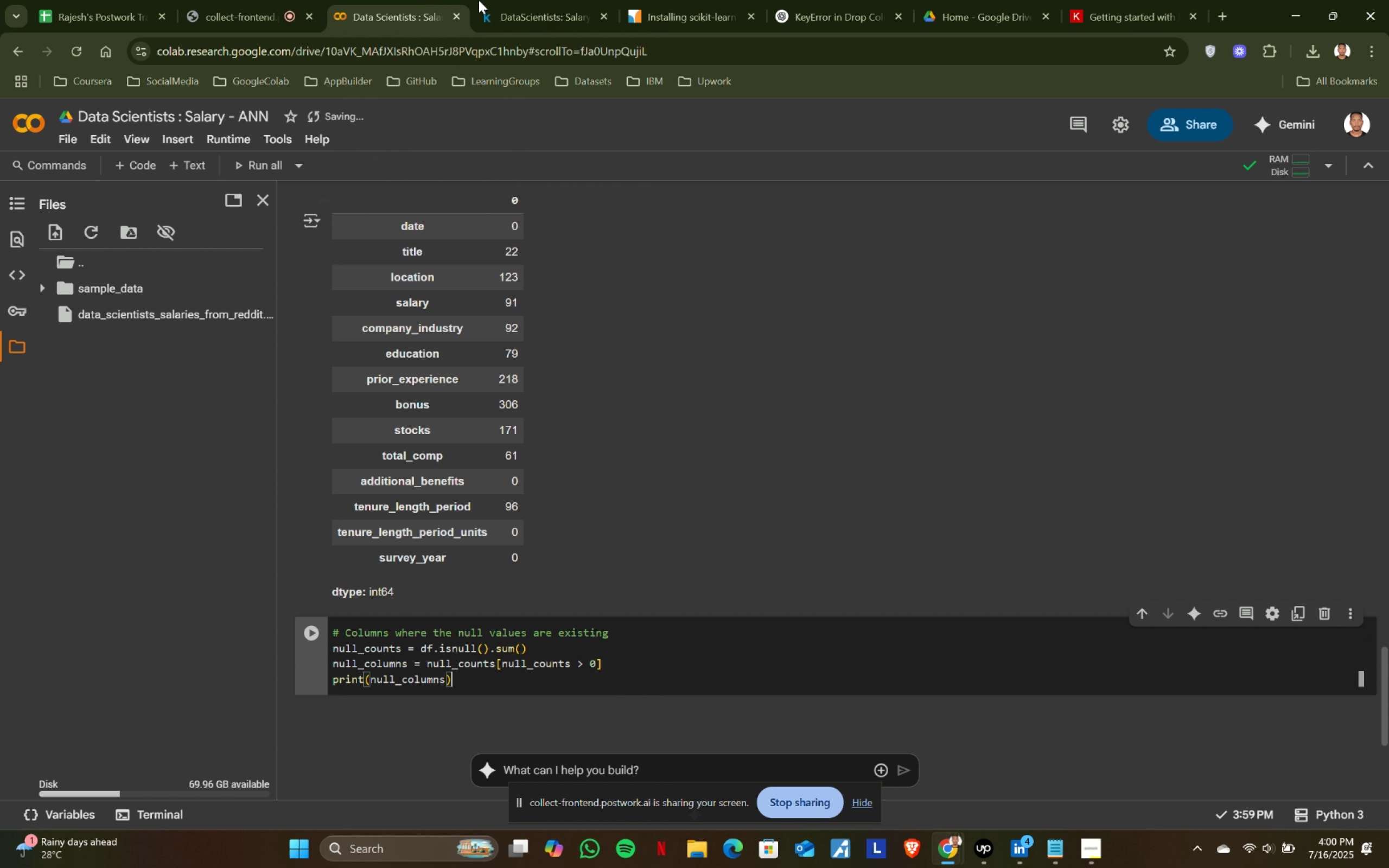 
left_click([544, 0])
 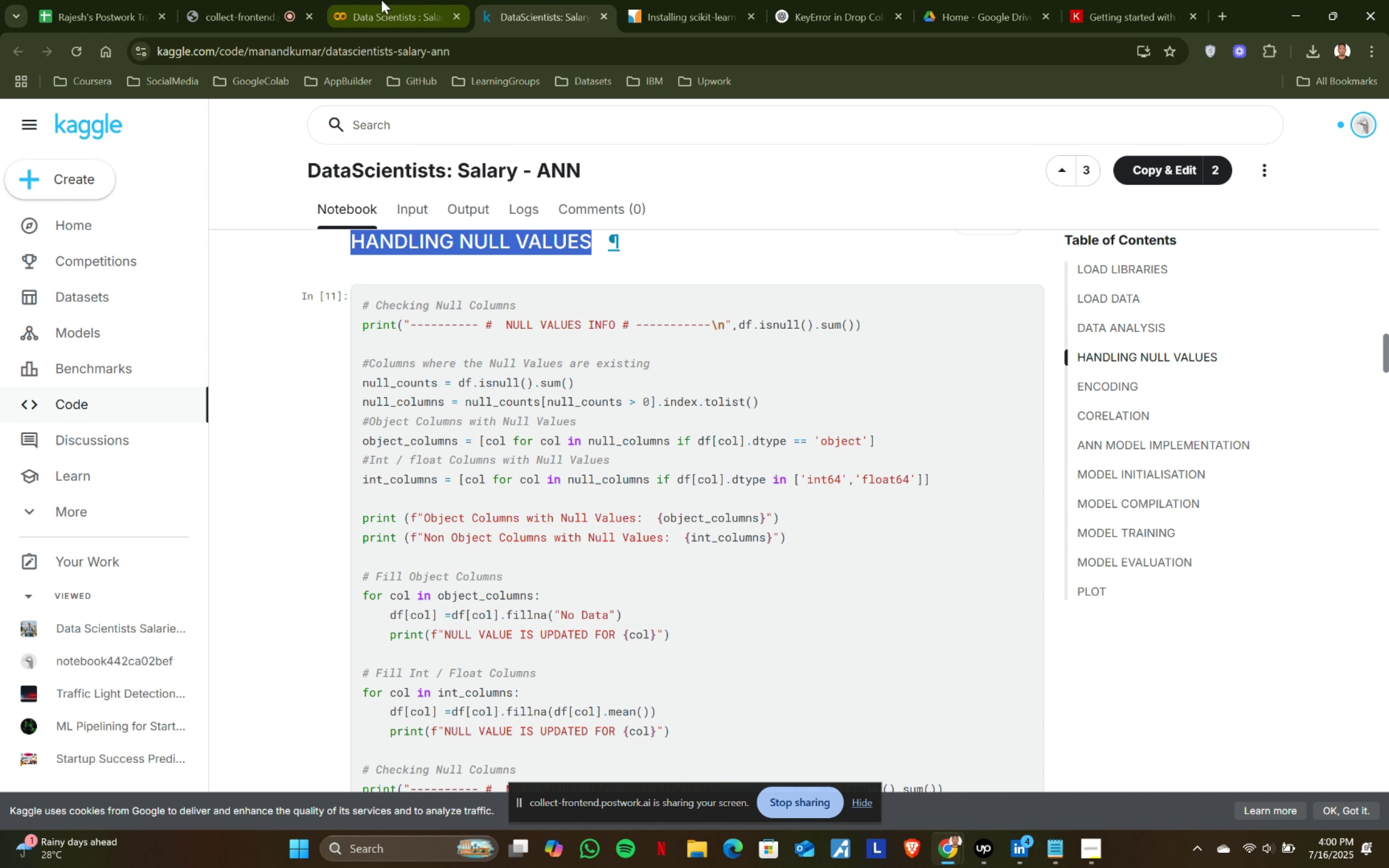 
left_click([381, 0])
 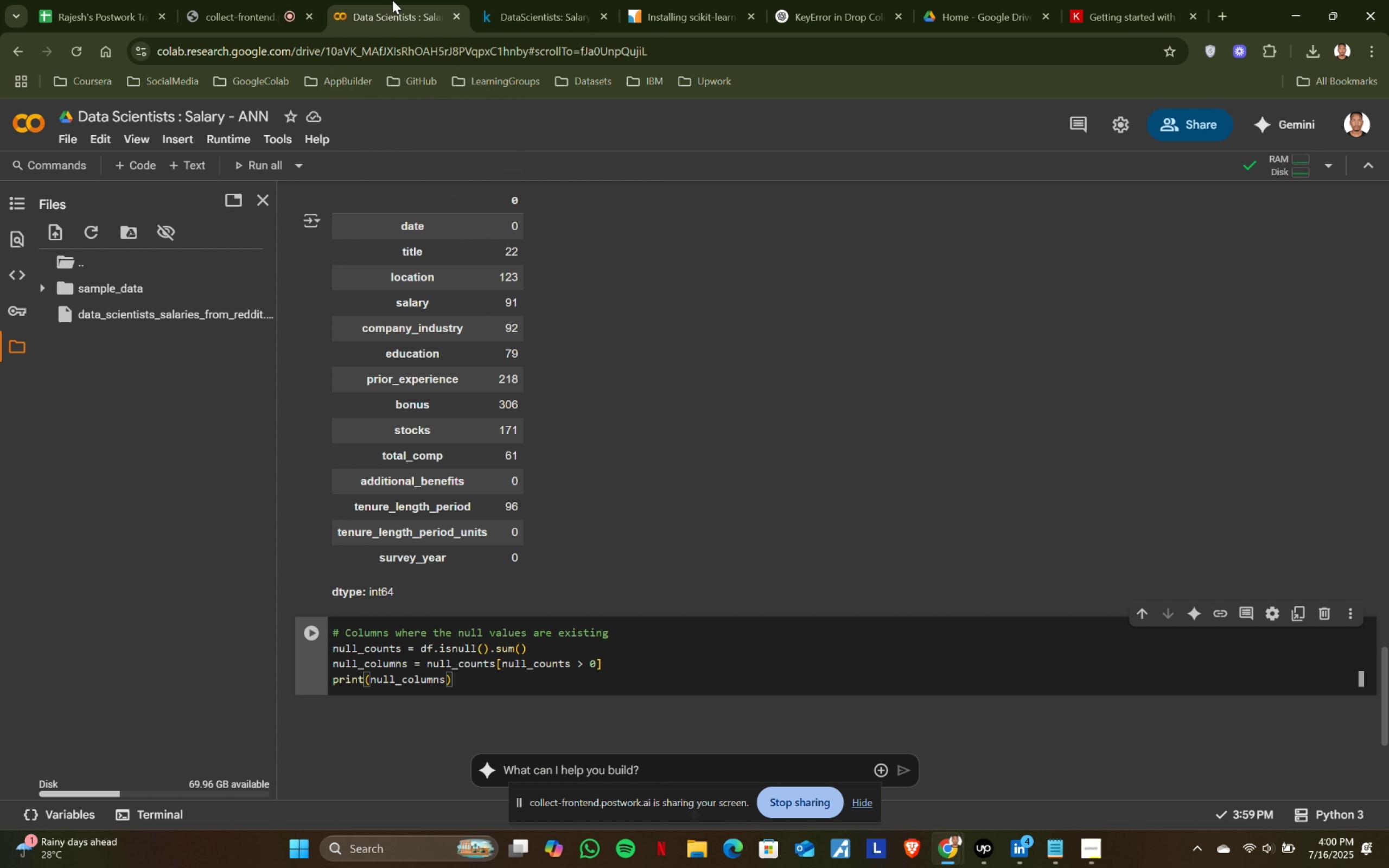 
left_click([521, 0])
 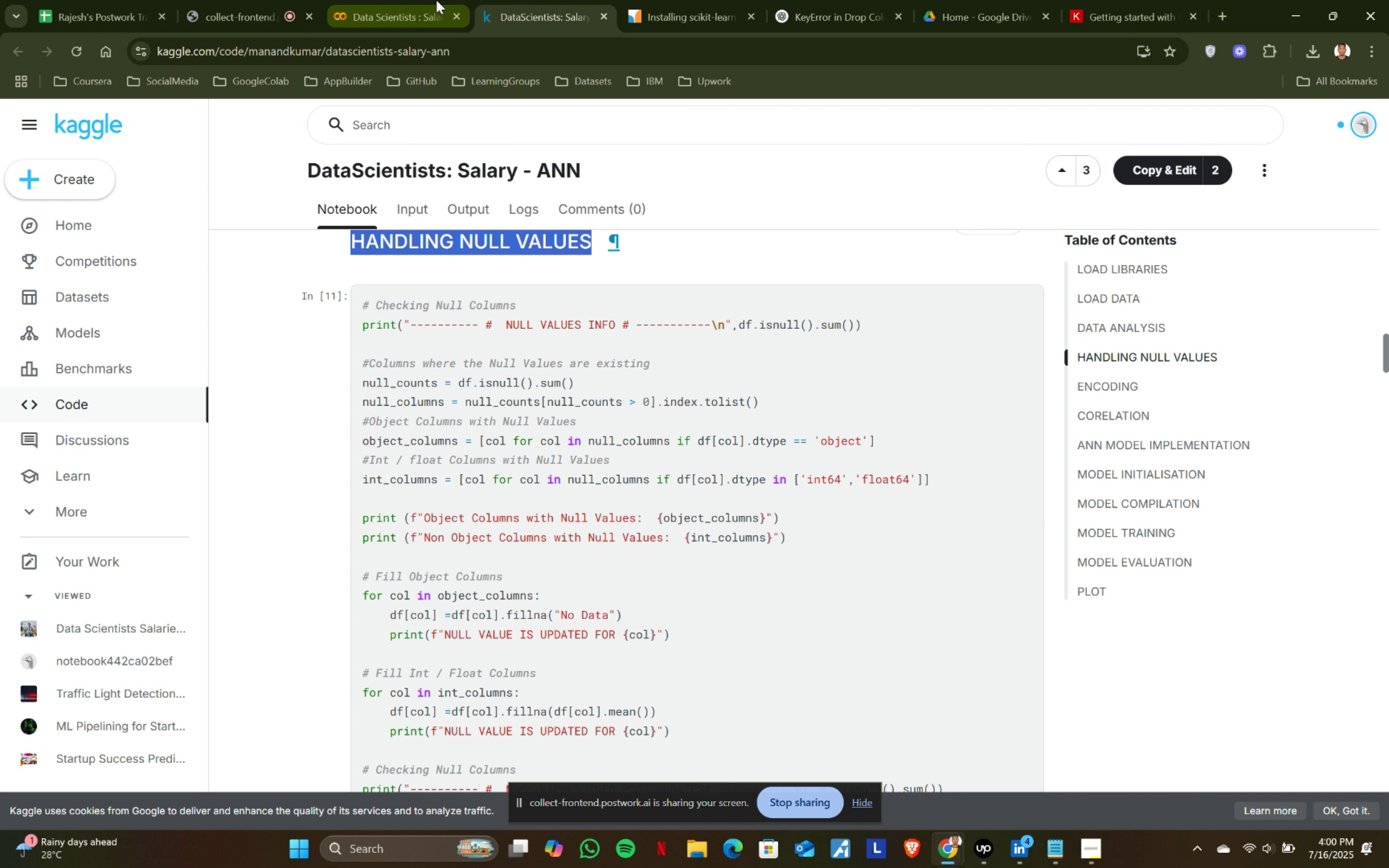 
left_click([436, 0])
 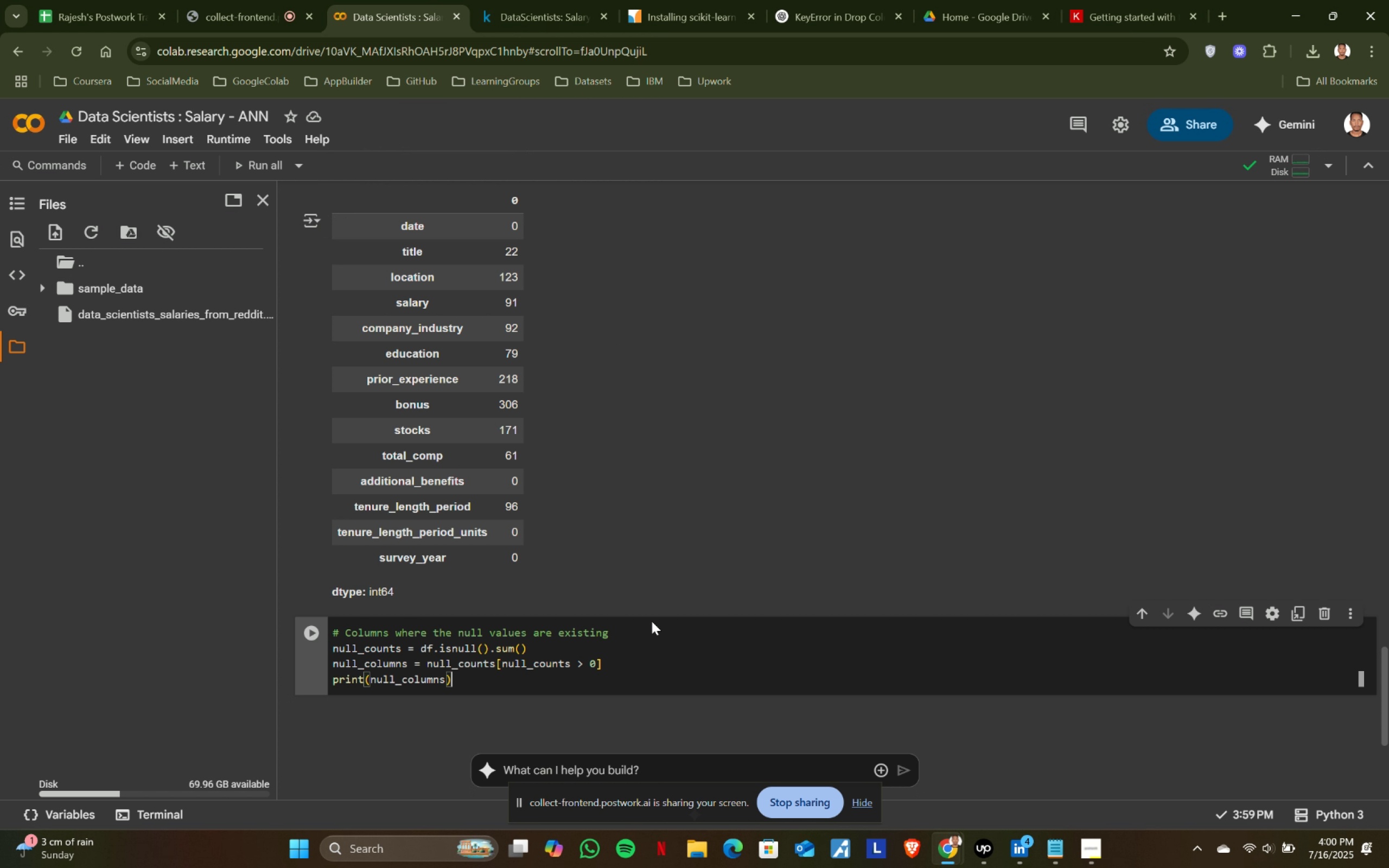 
left_click([617, 663])
 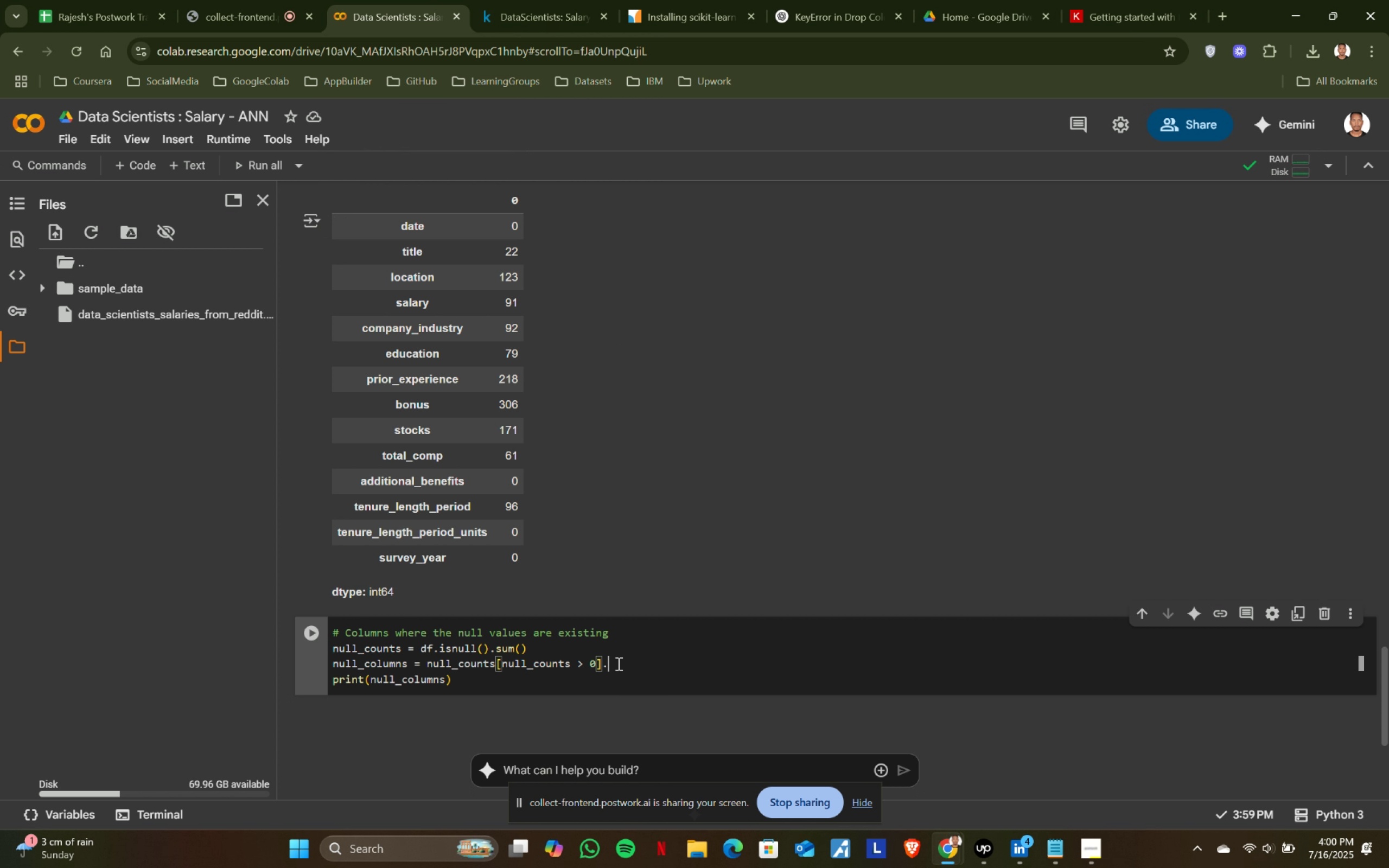 
type(.to_list)
 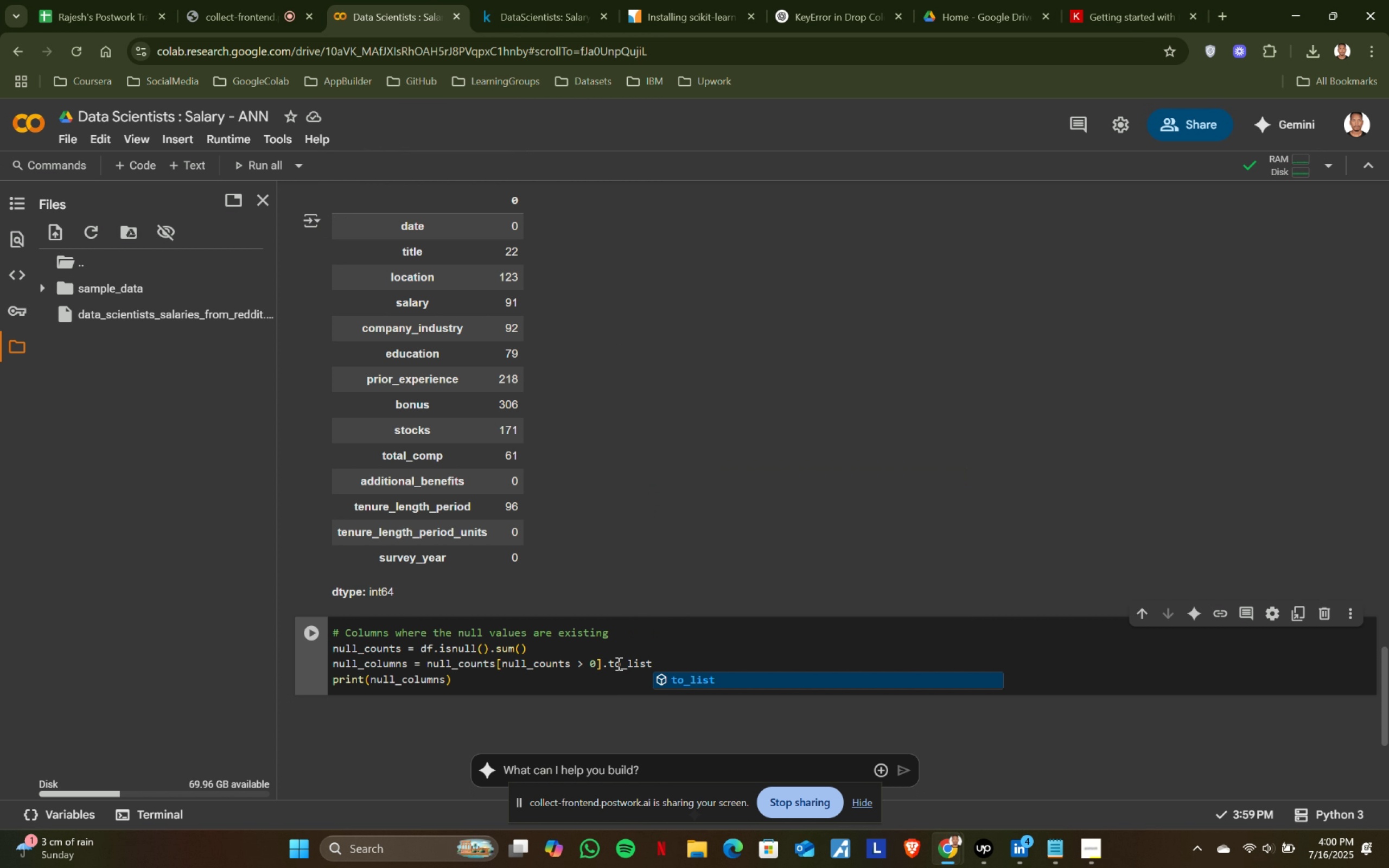 
key(Enter)
 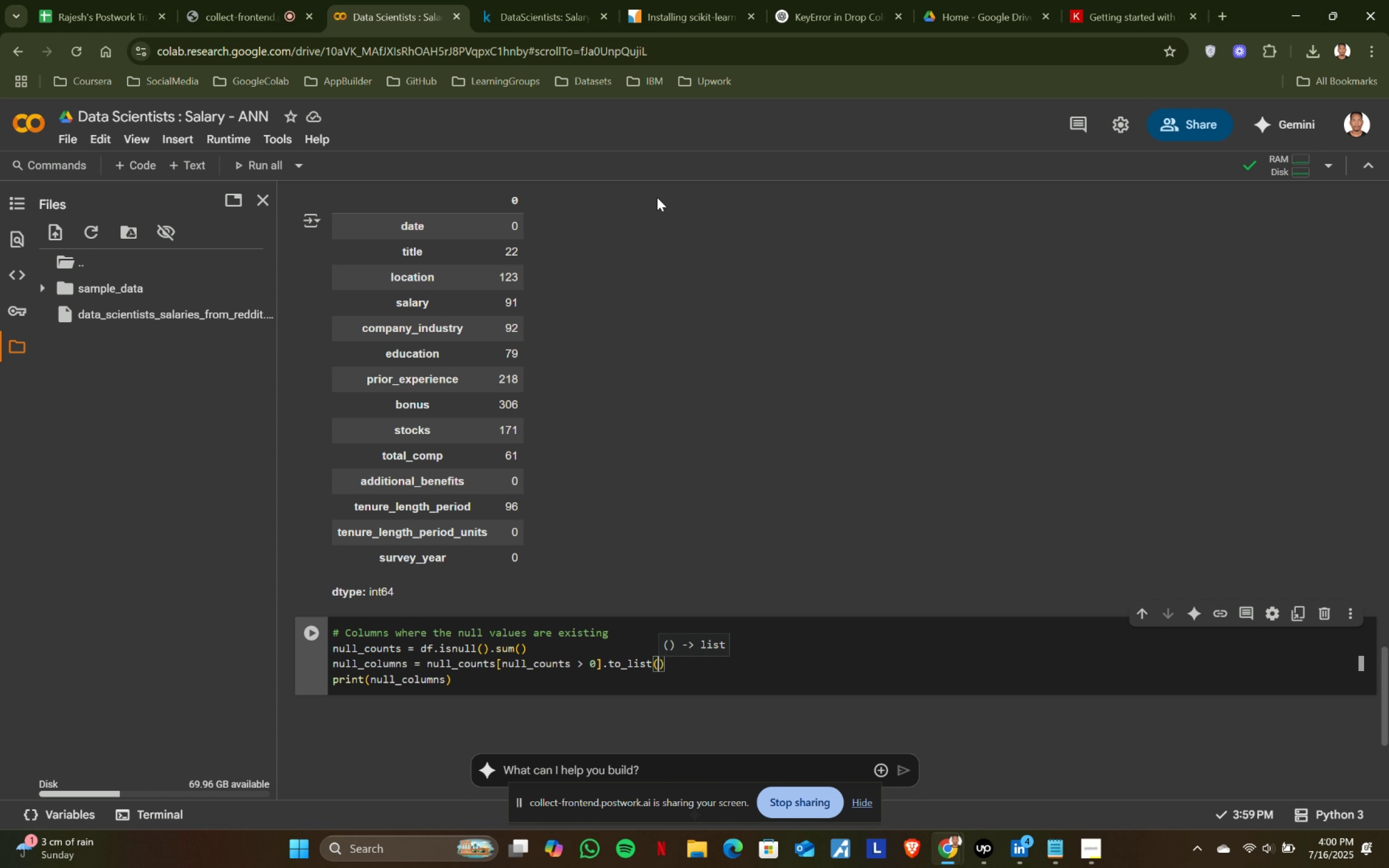 
key(Shift+9)
 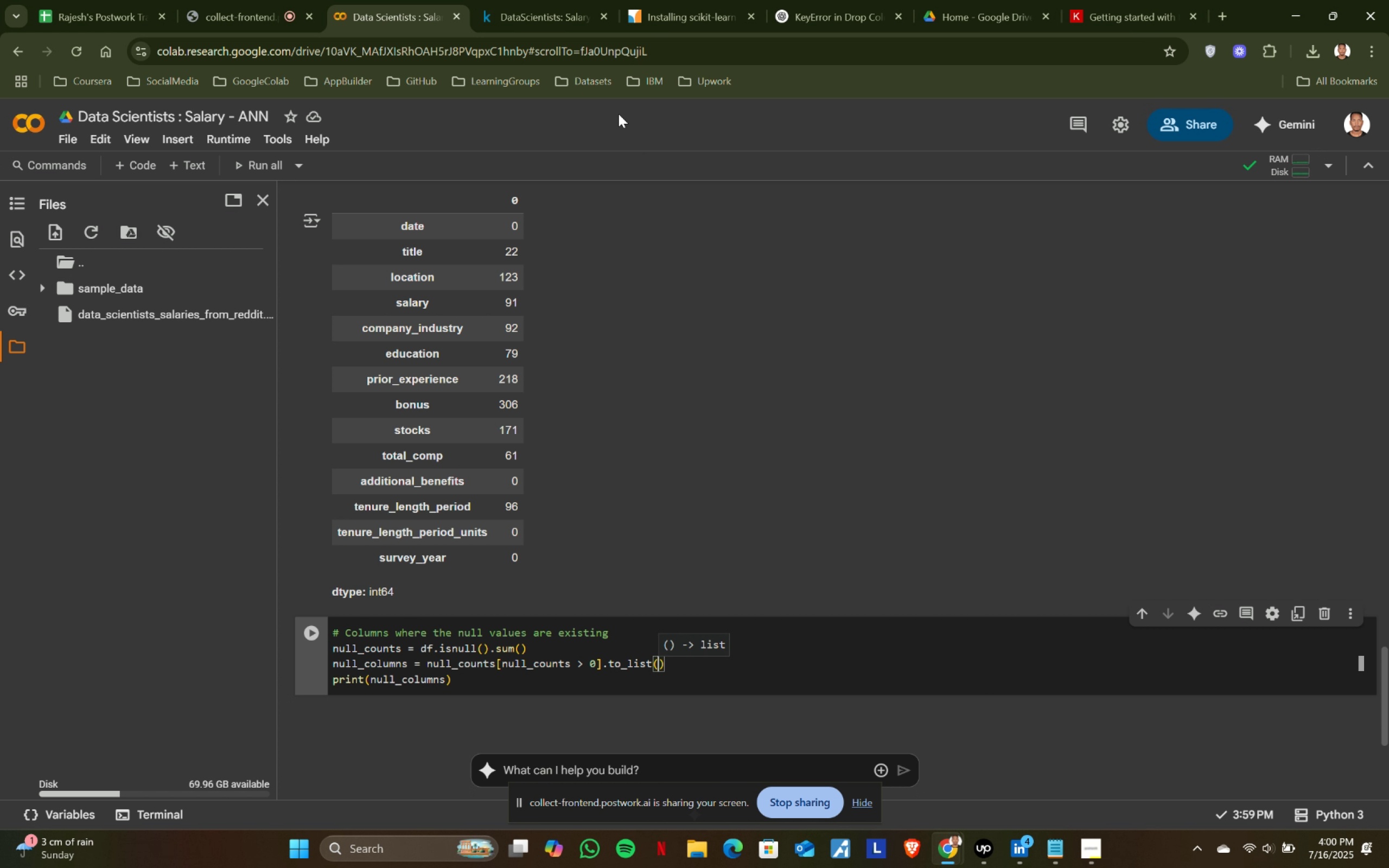 
left_click([578, 0])
 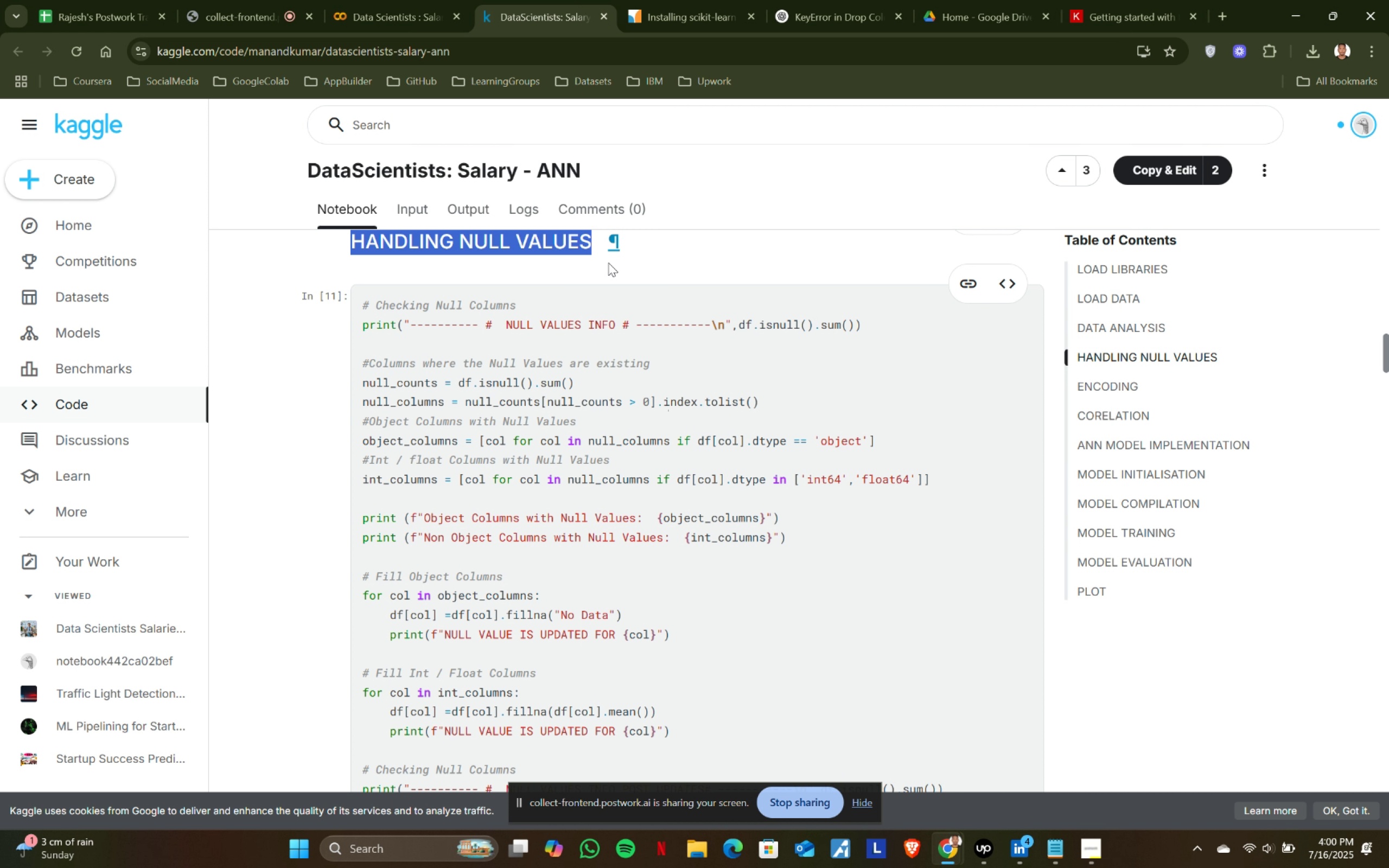 
left_click([430, 0])
 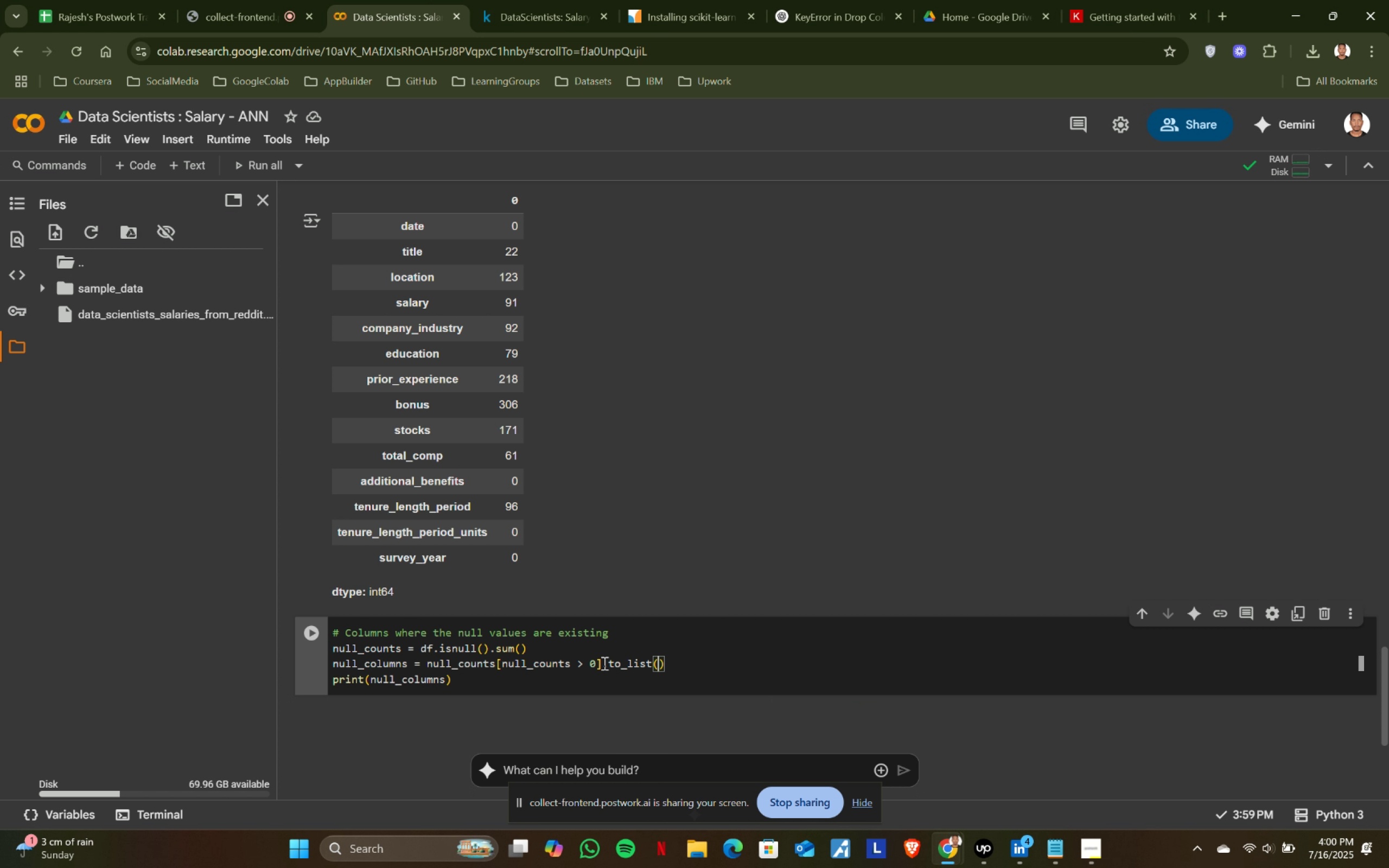 
left_click([602, 662])
 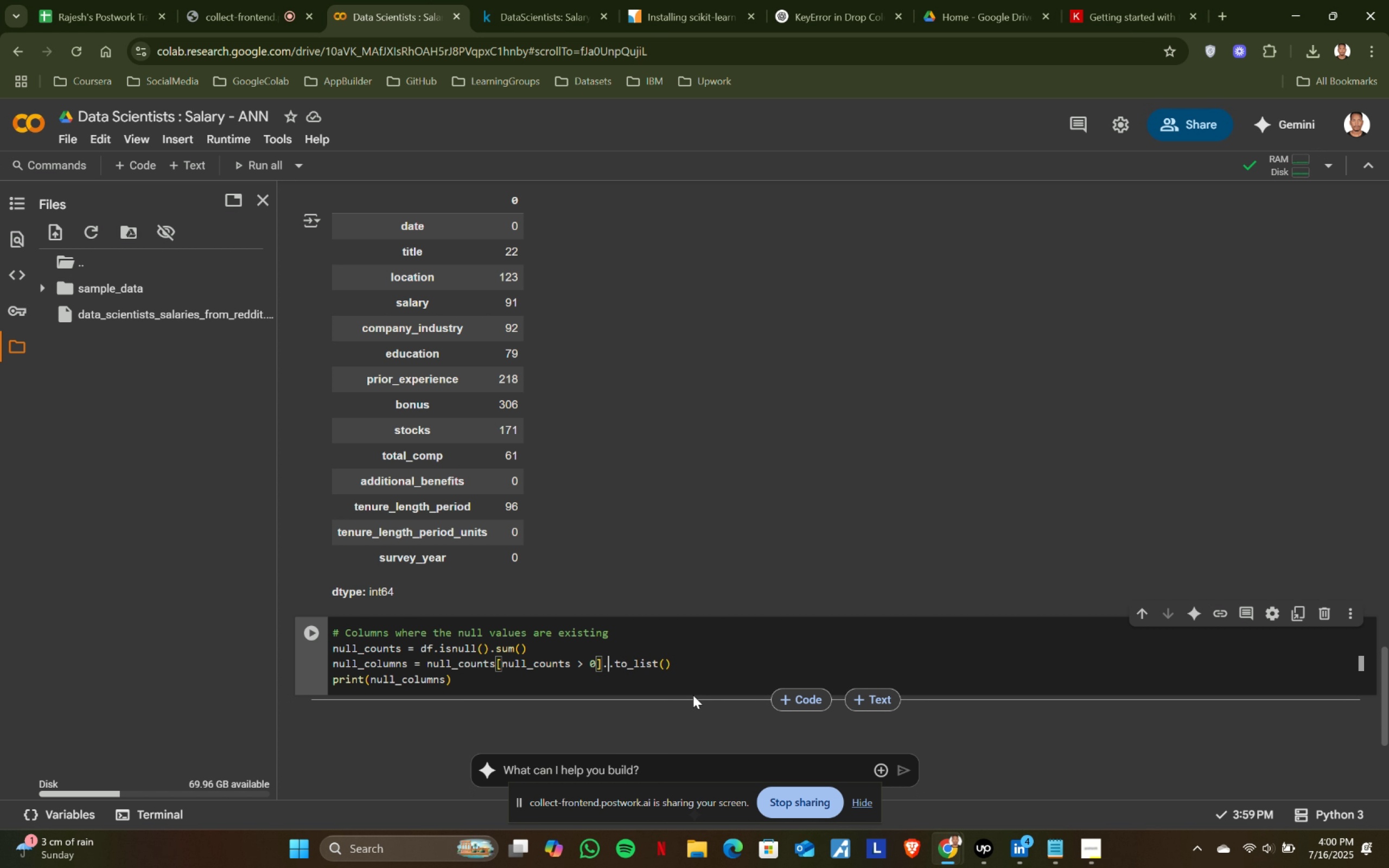 
type(.index)
 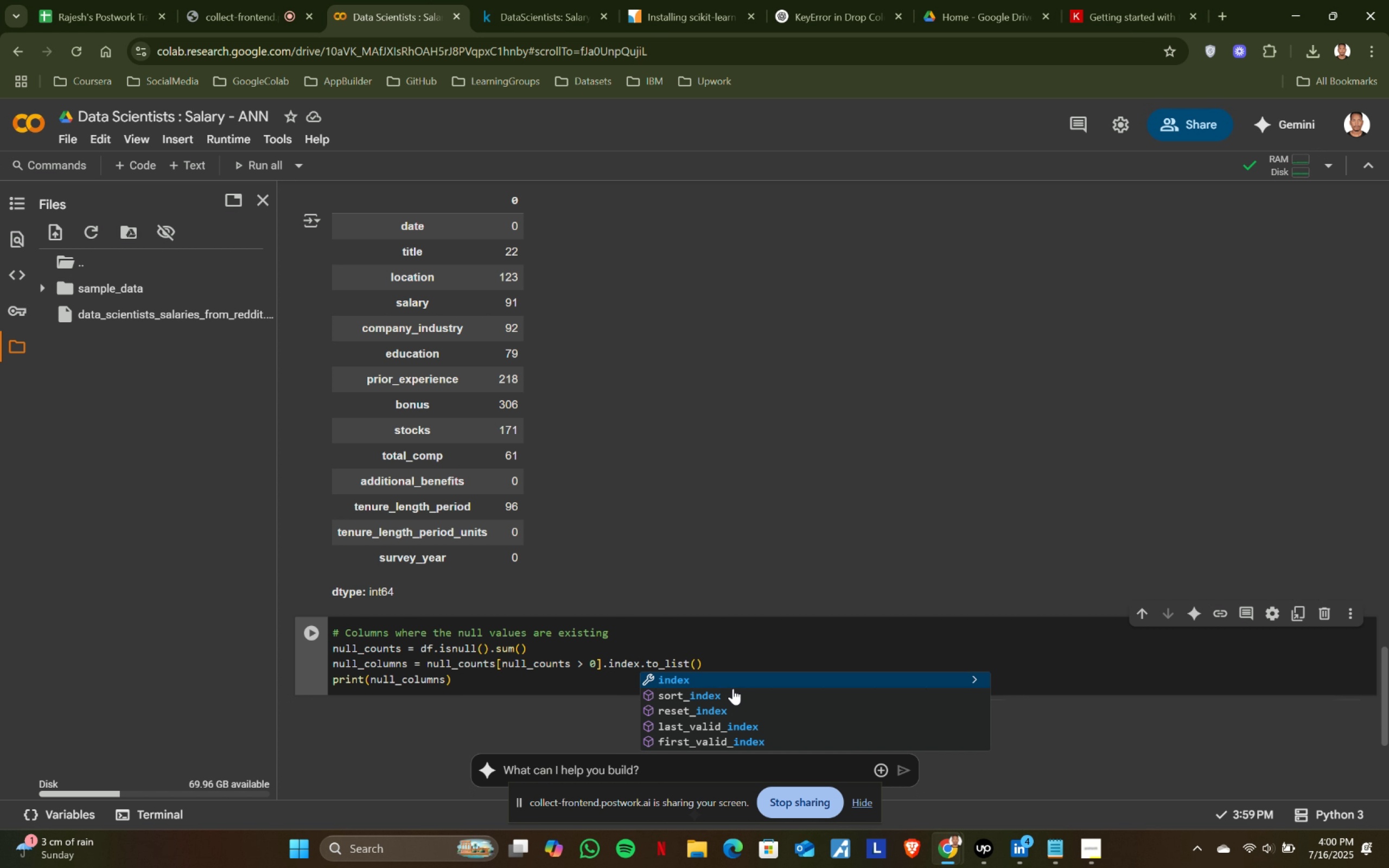 
left_click([691, 676])
 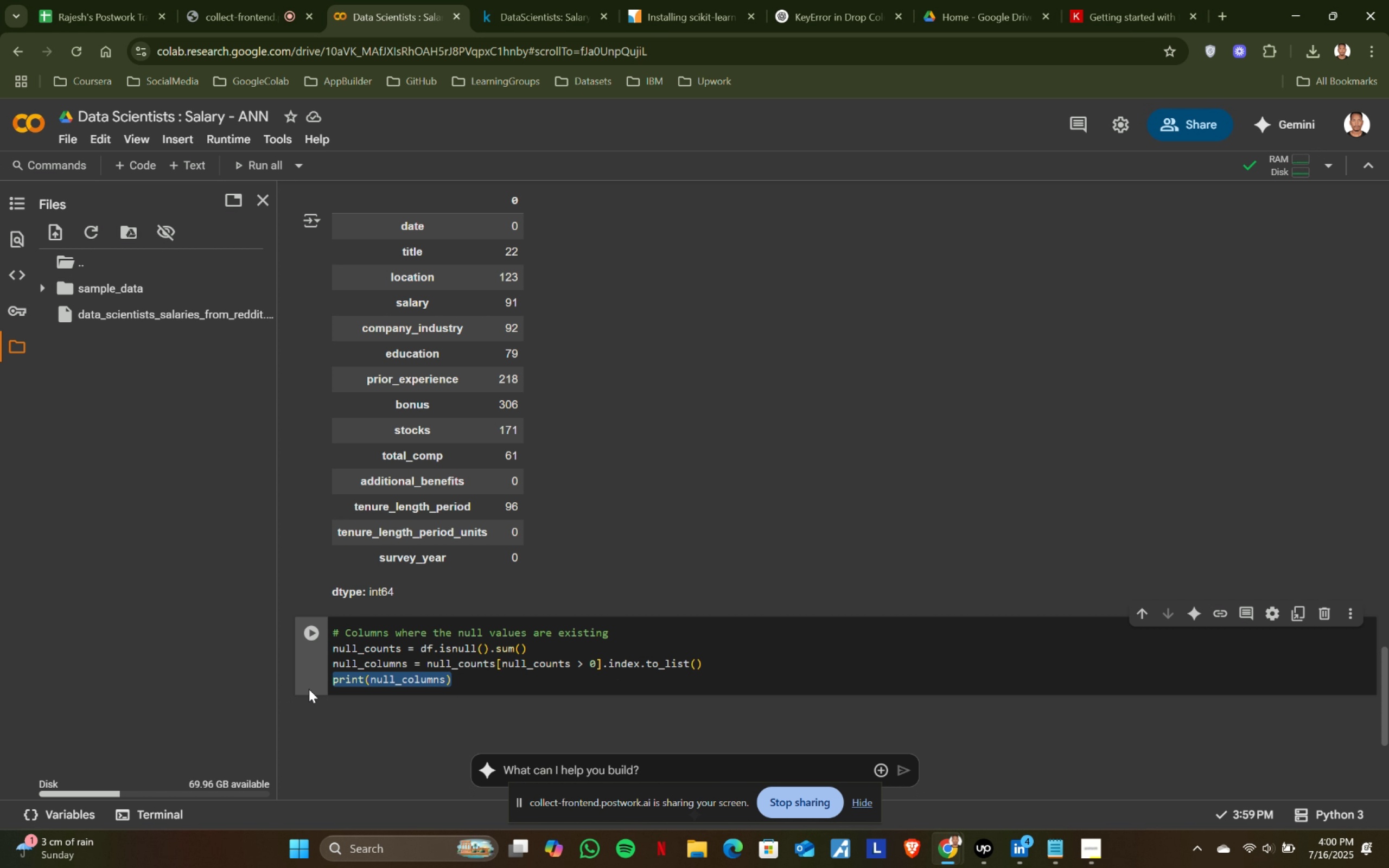 
key(Backspace)
 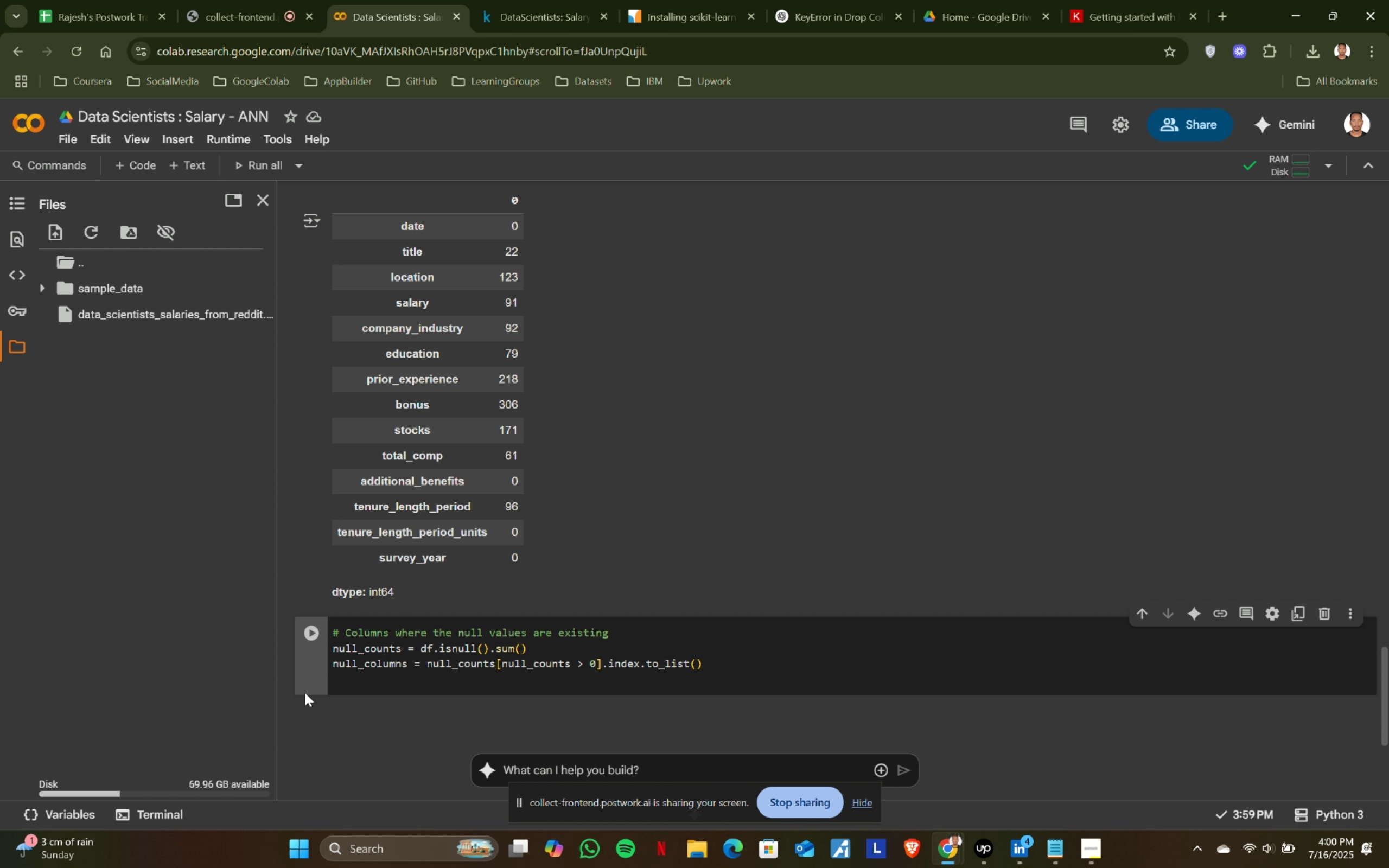 
key(Enter)
 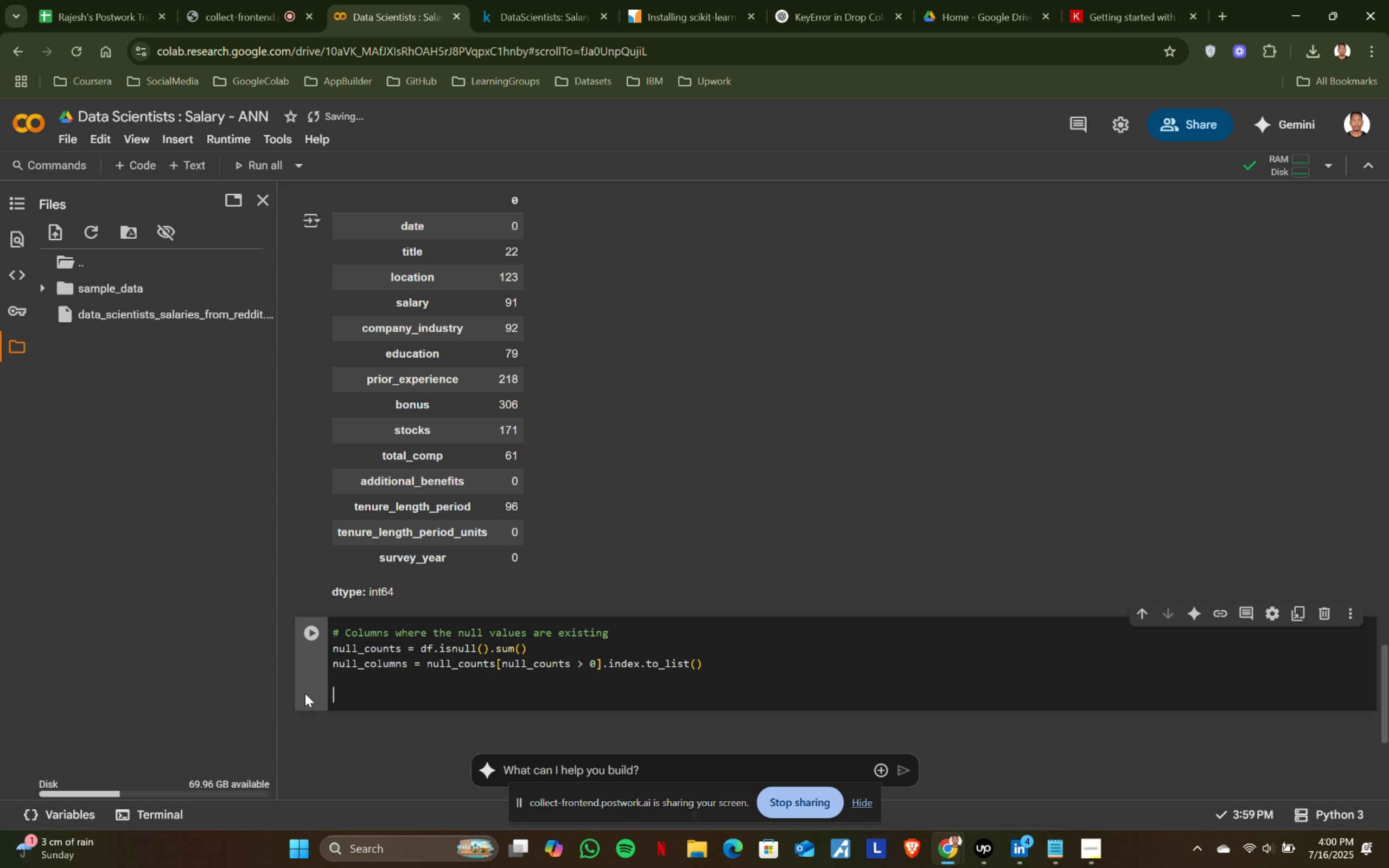 
wait(6.09)
 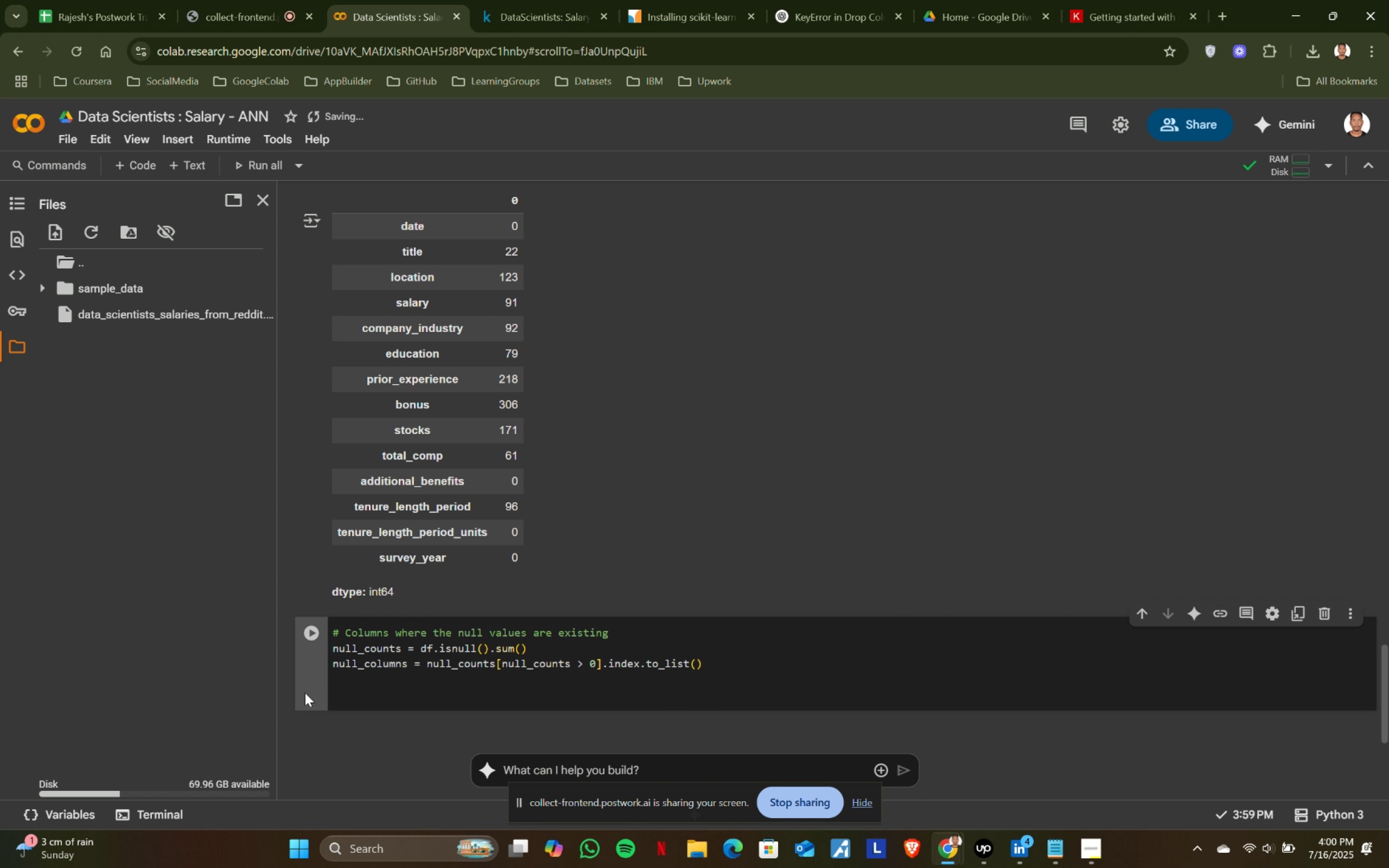 
left_click([553, 0])
 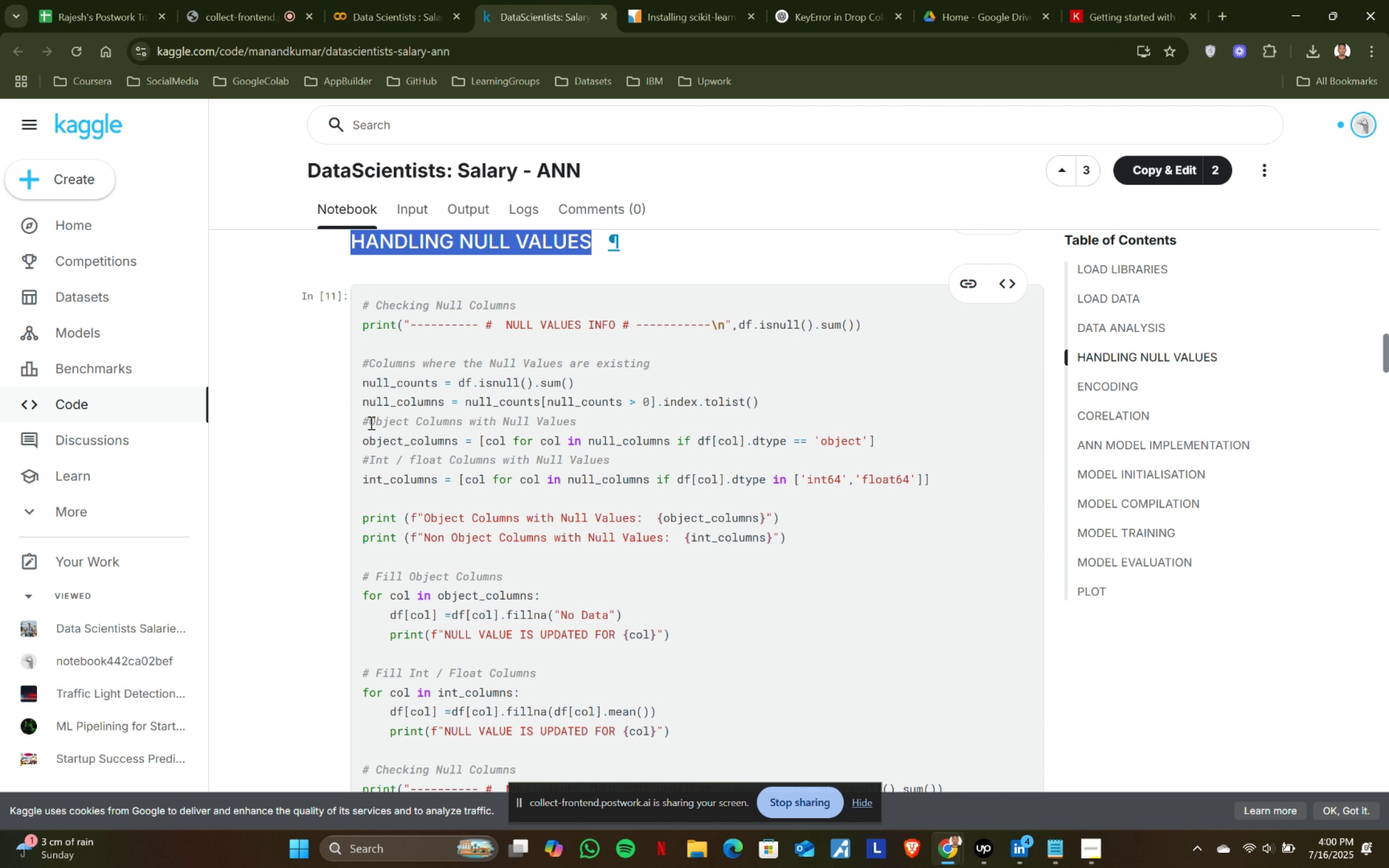 
left_click([343, 0])
 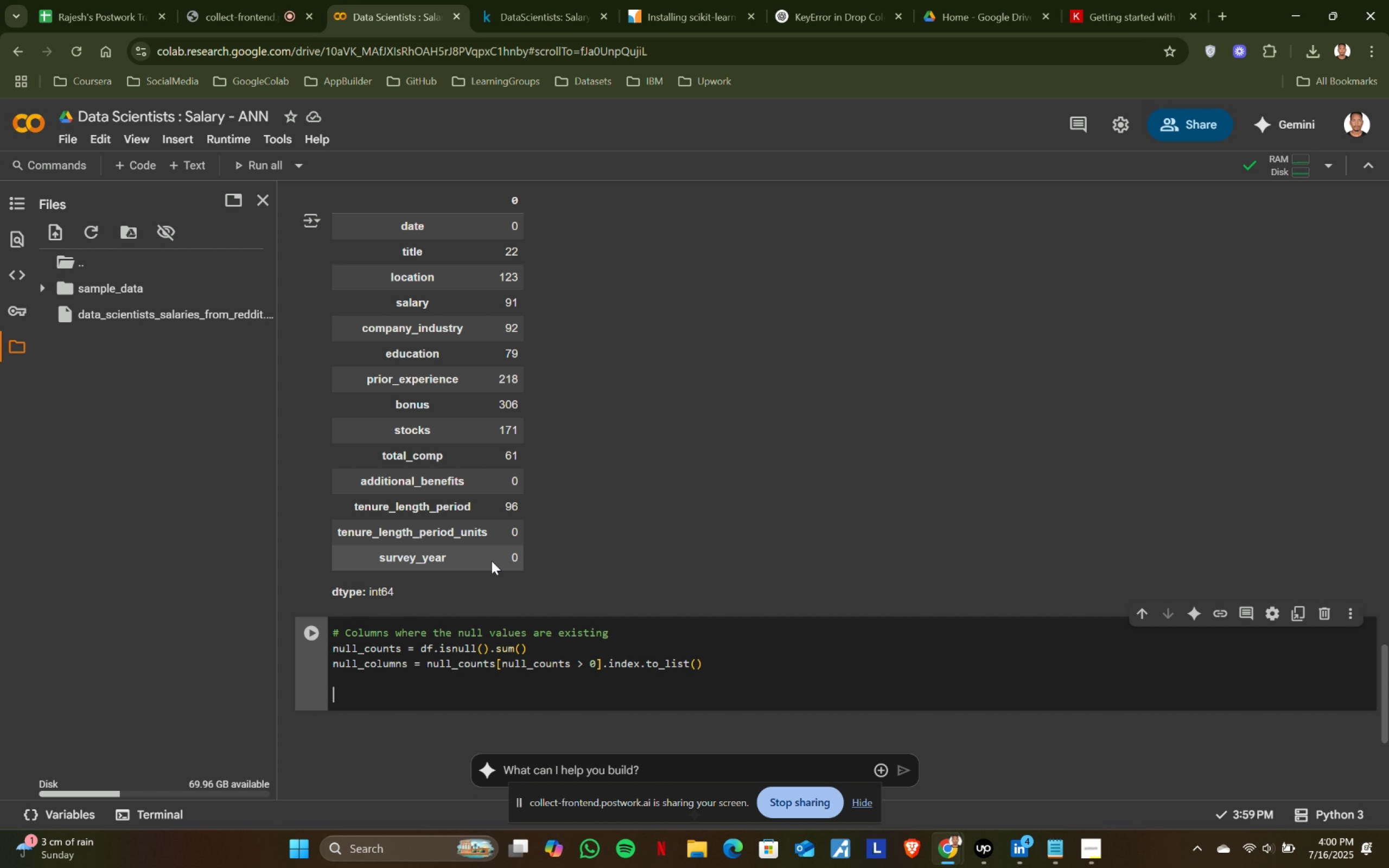 
type(#Object Columns with Null Values)
 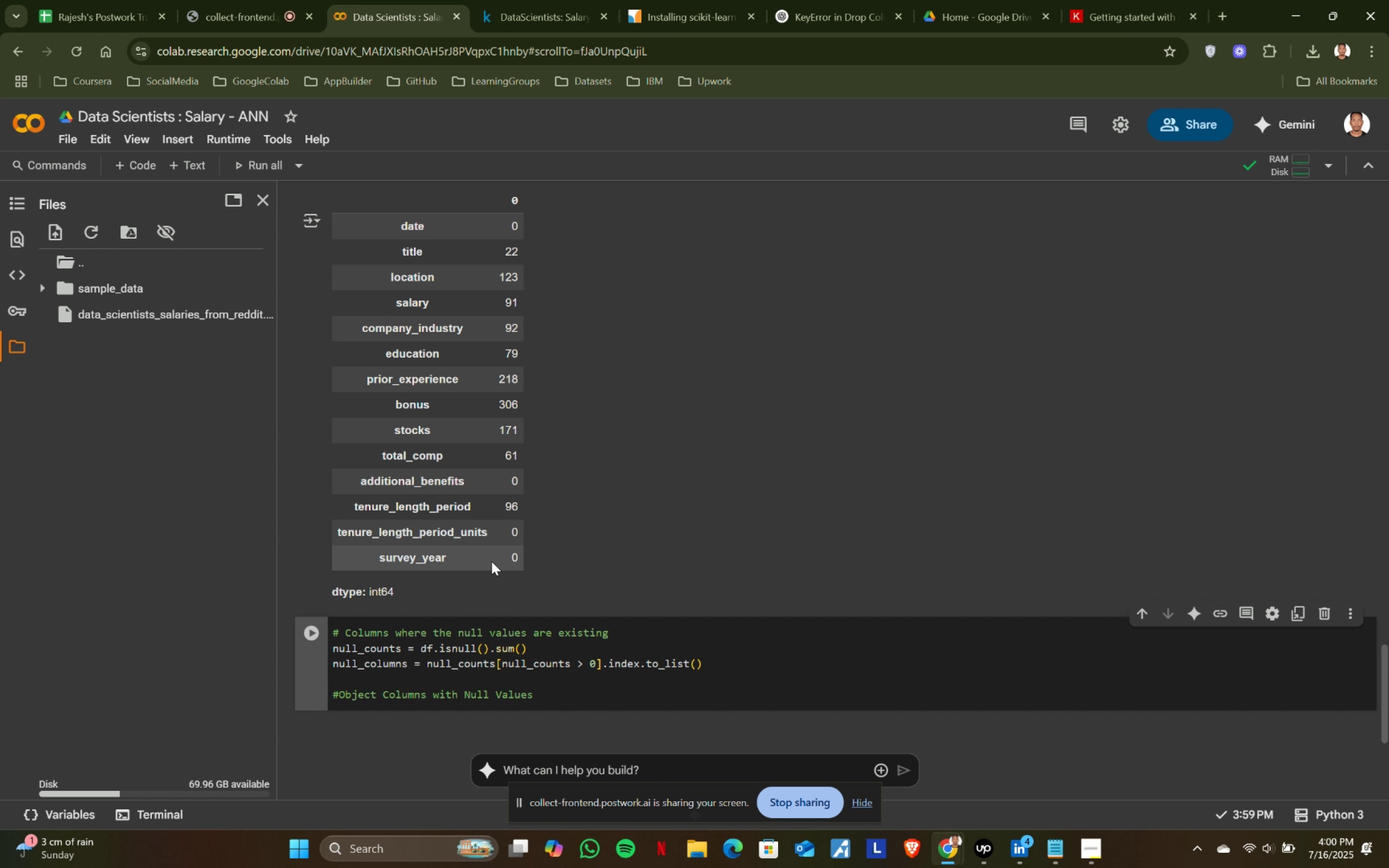 
key(Enter)
 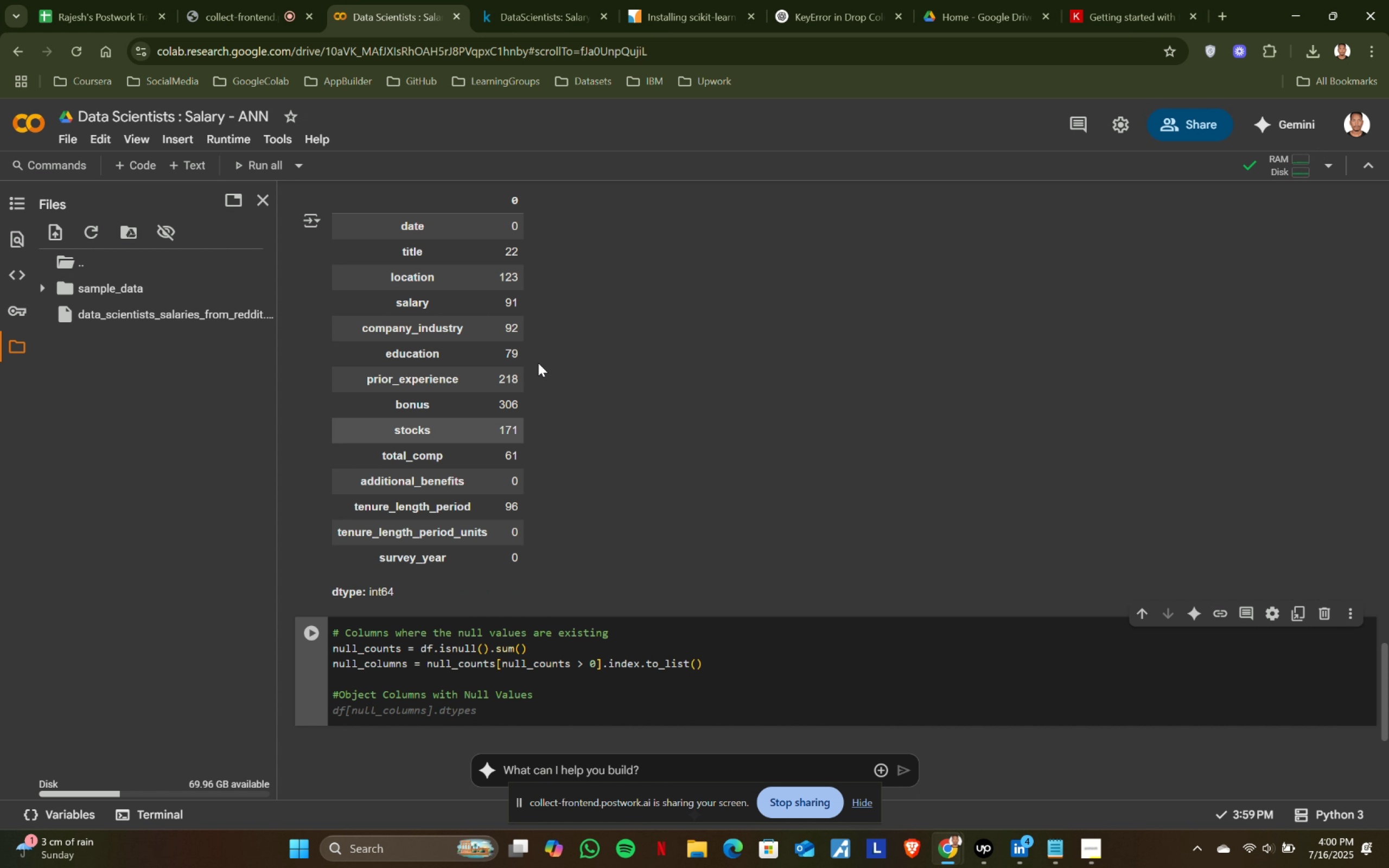 
left_click([547, 0])
 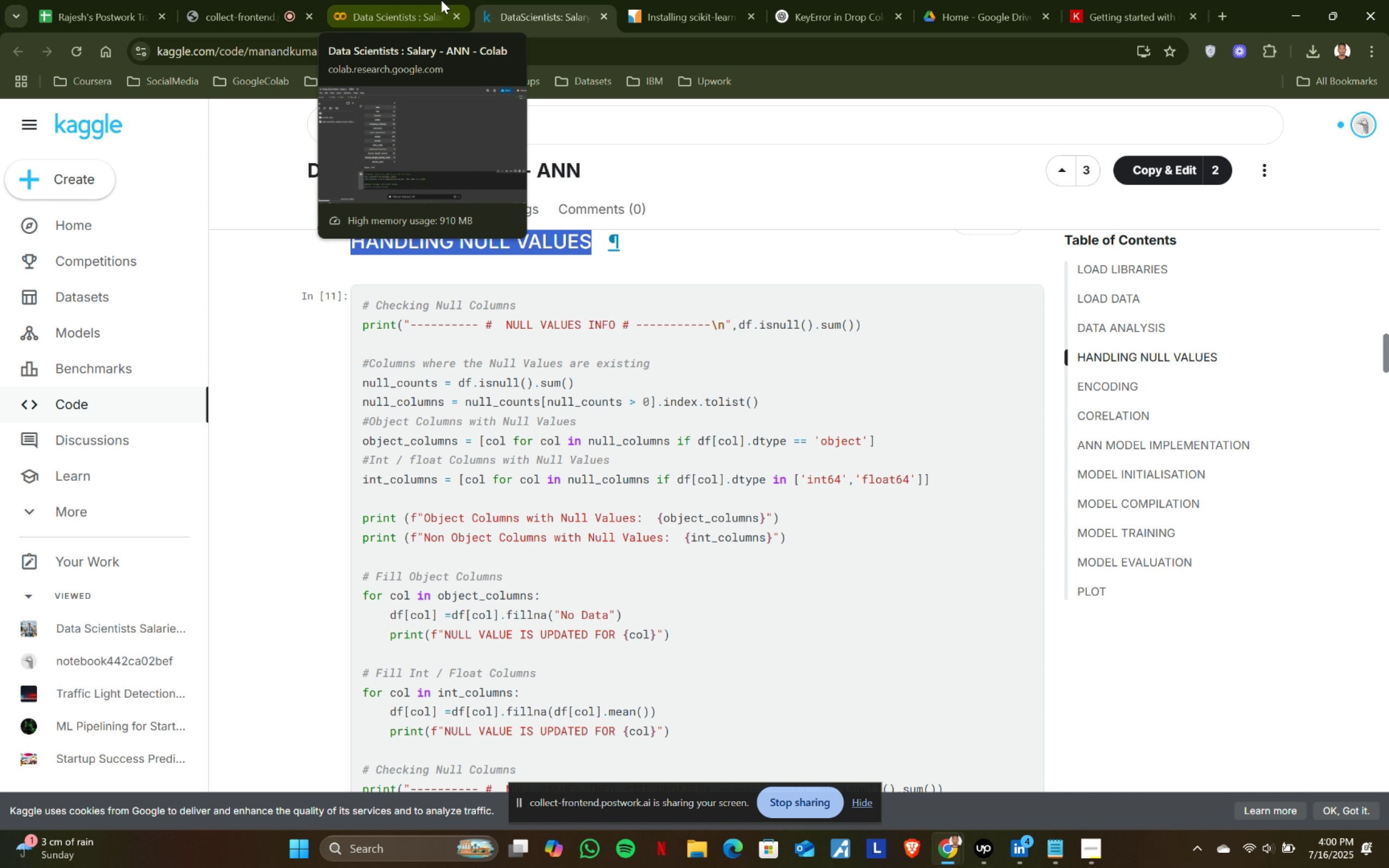 
left_click([441, 0])
 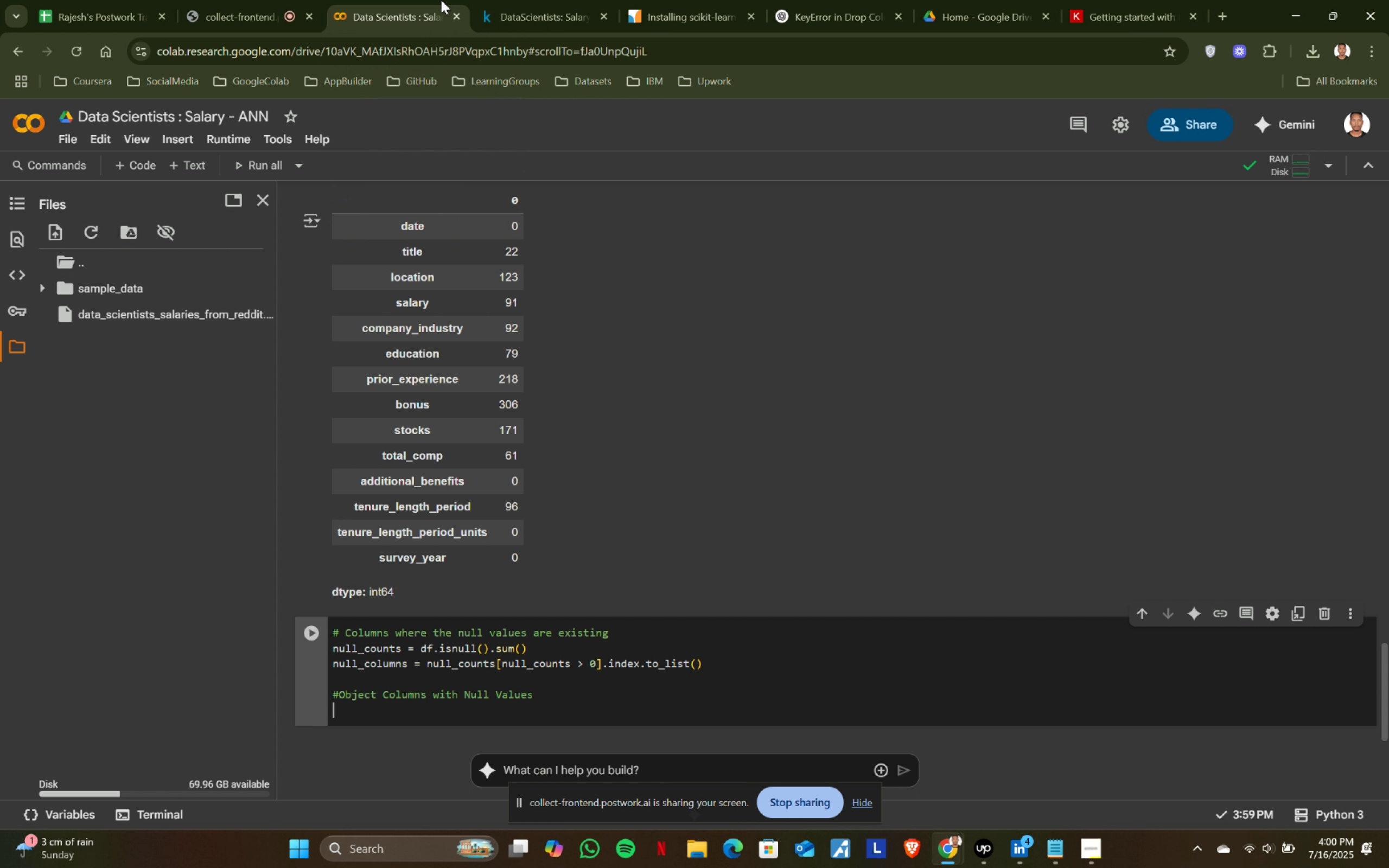 
type(objex)
key(Backspace)
type(ct_columns = )
 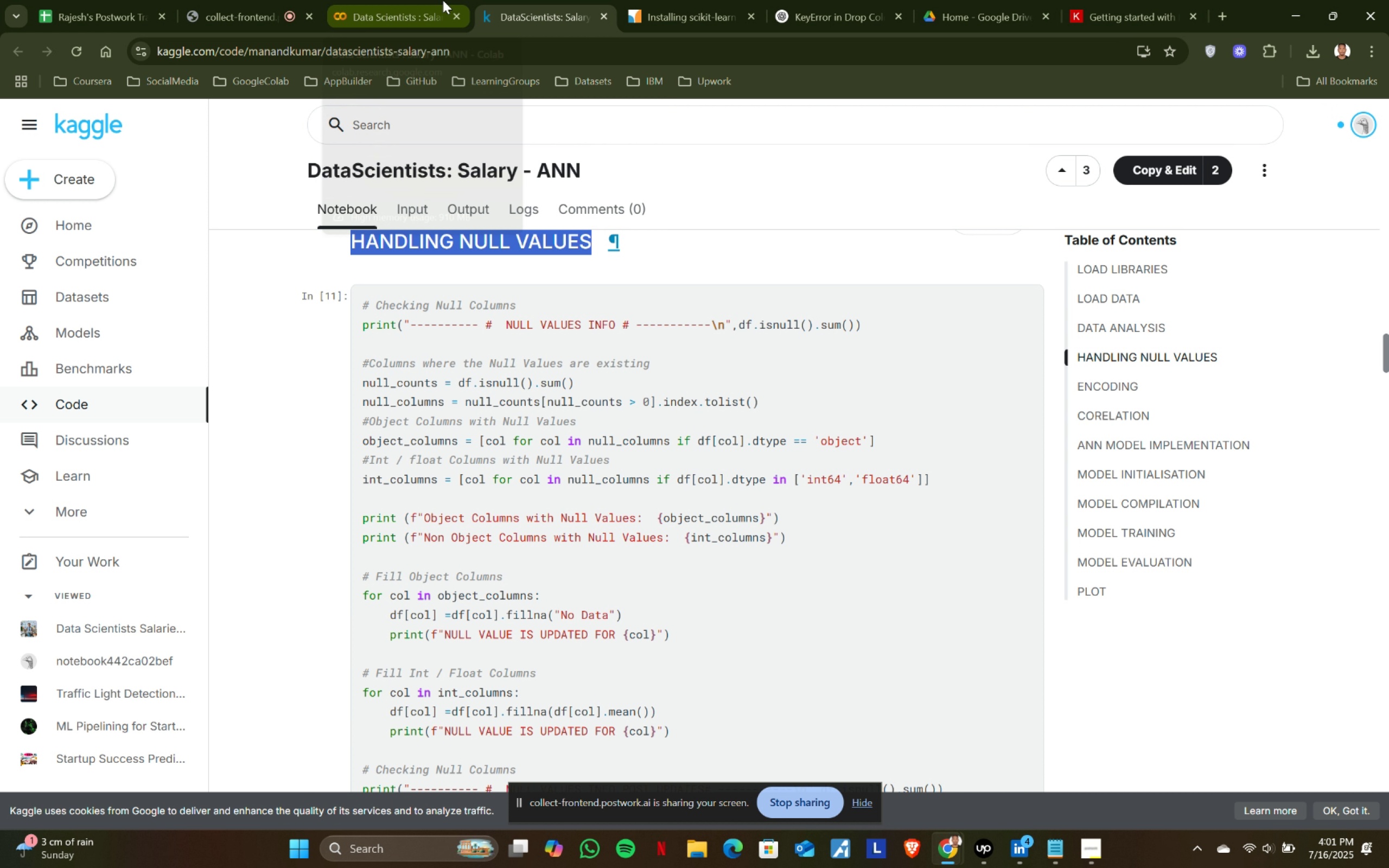 
left_click([533, 0])
 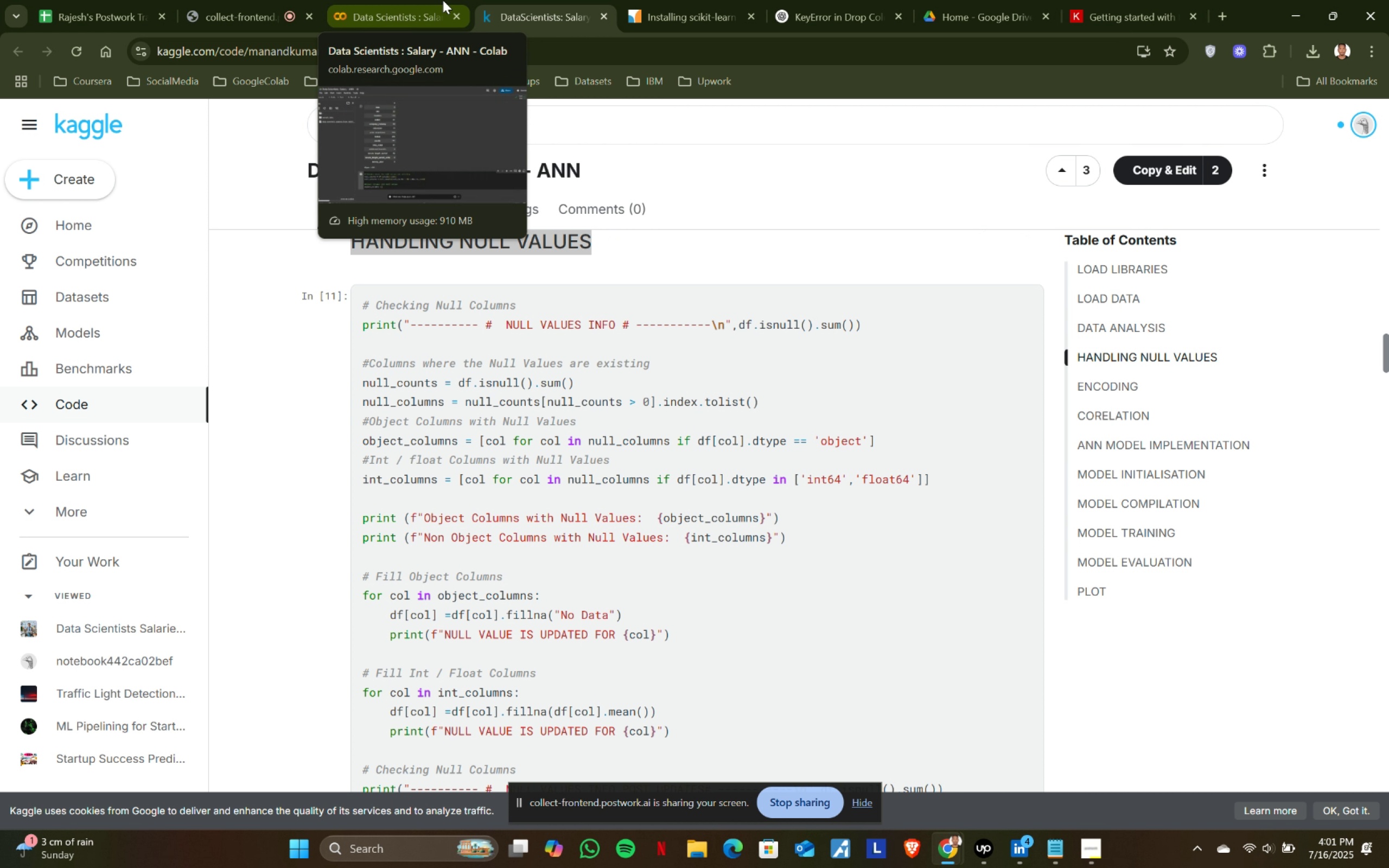 
left_click([443, 0])
 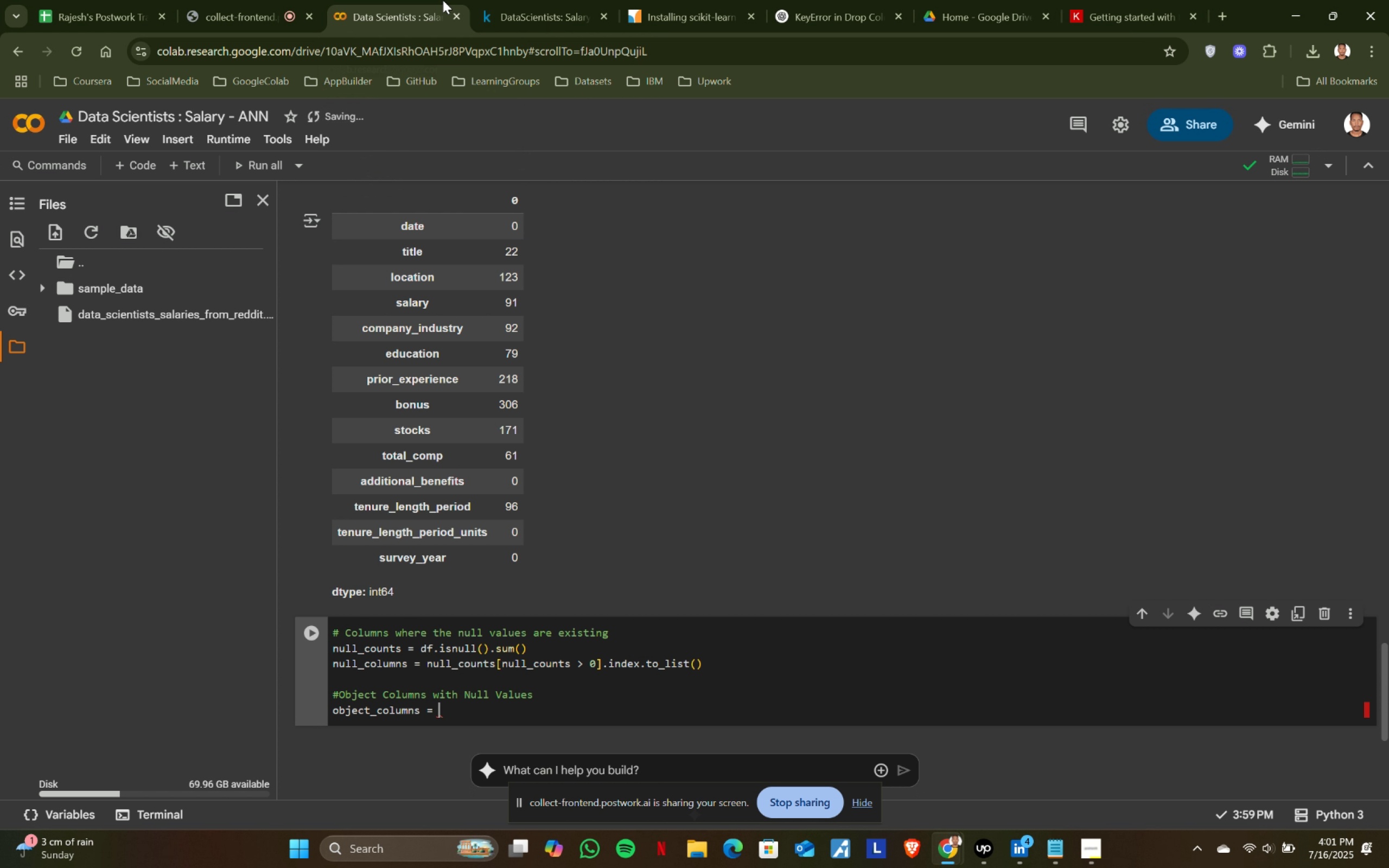 
type([colo)
key(Backspace)
type( for )
key(Backspace)
key(Backspace)
key(Backspace)
key(Backspace)
key(Backspace)
type( for col in null)
 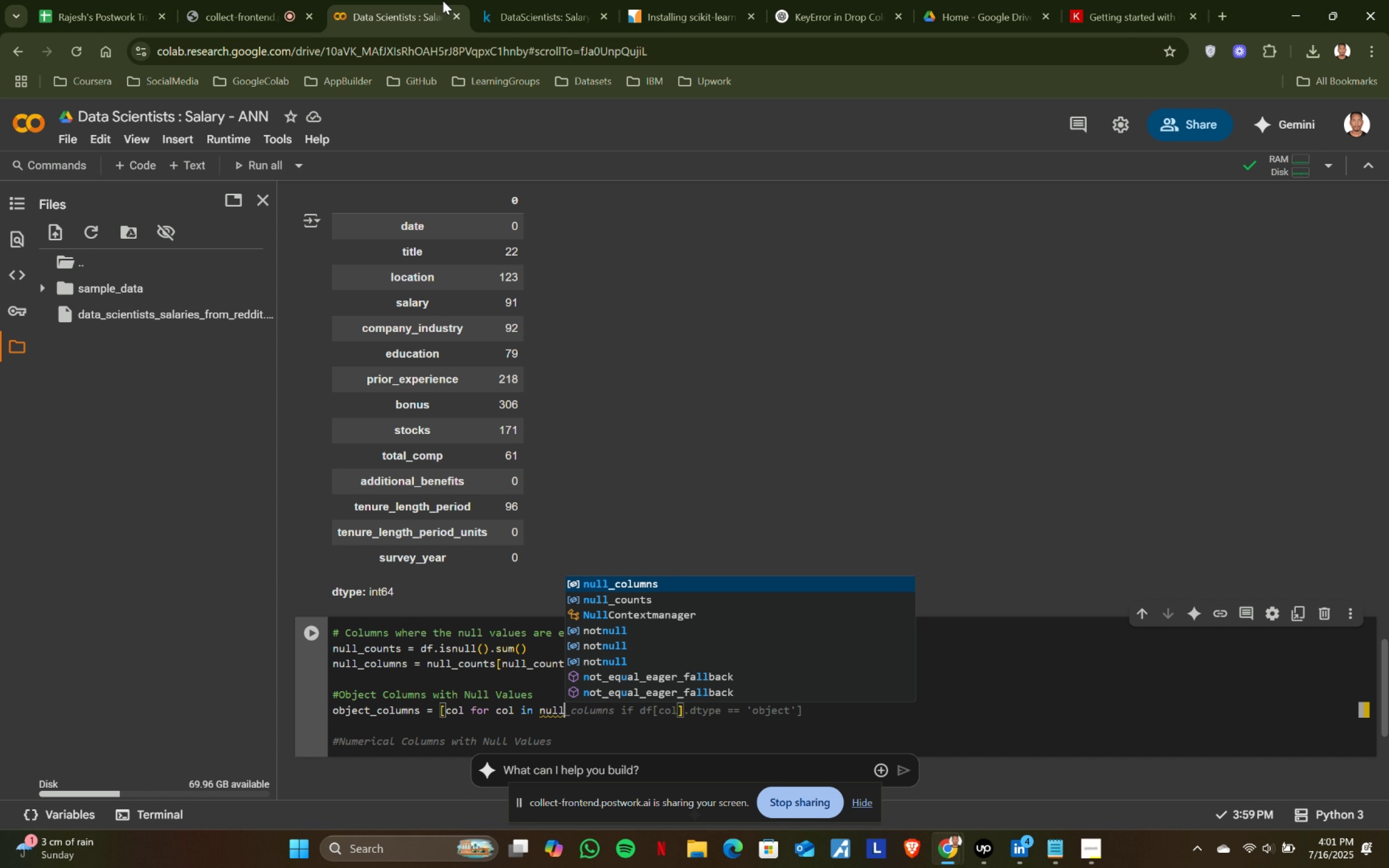 
hold_key(key=ShiftLeft, duration=0.49)
 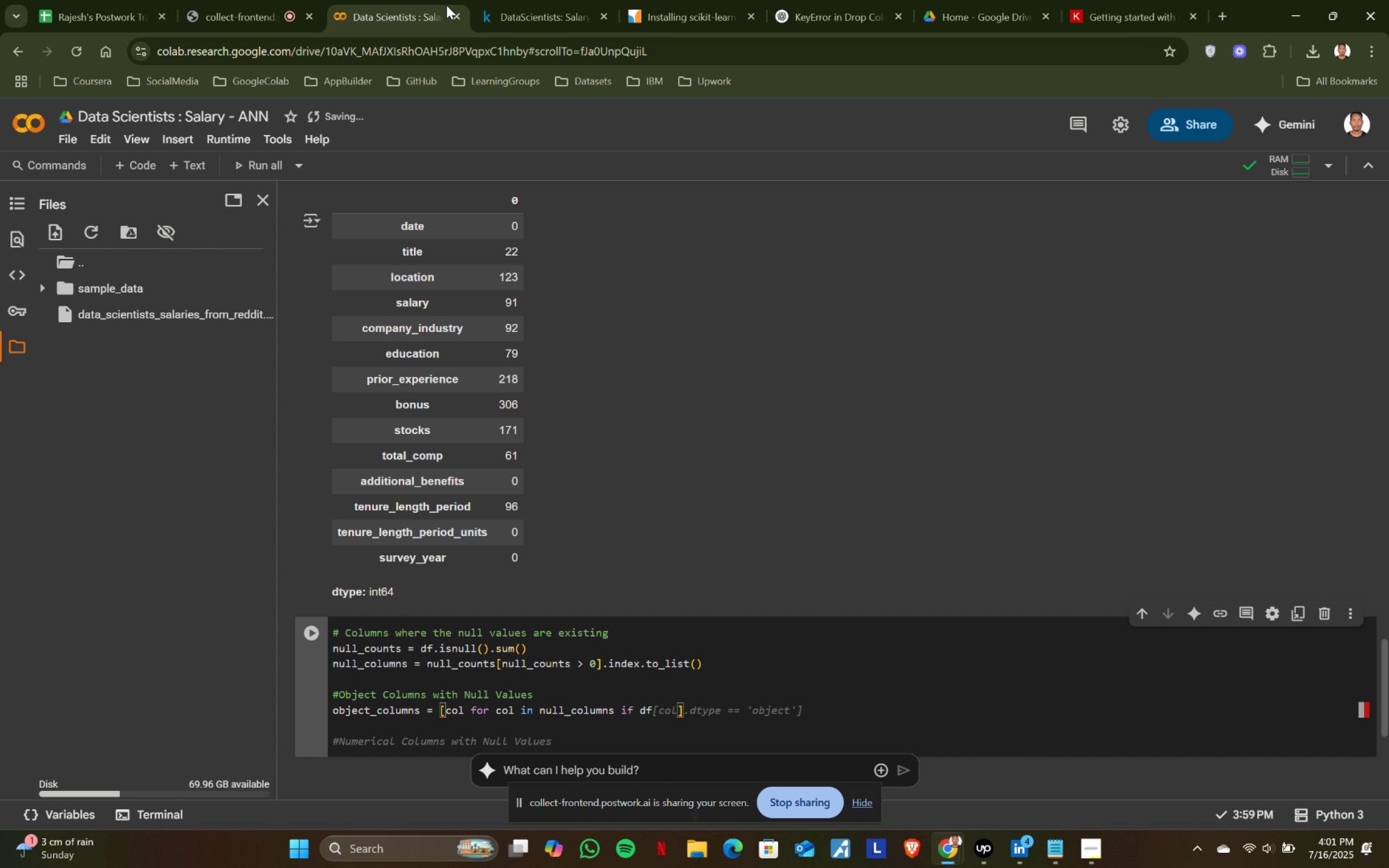 
wait(15.37)
 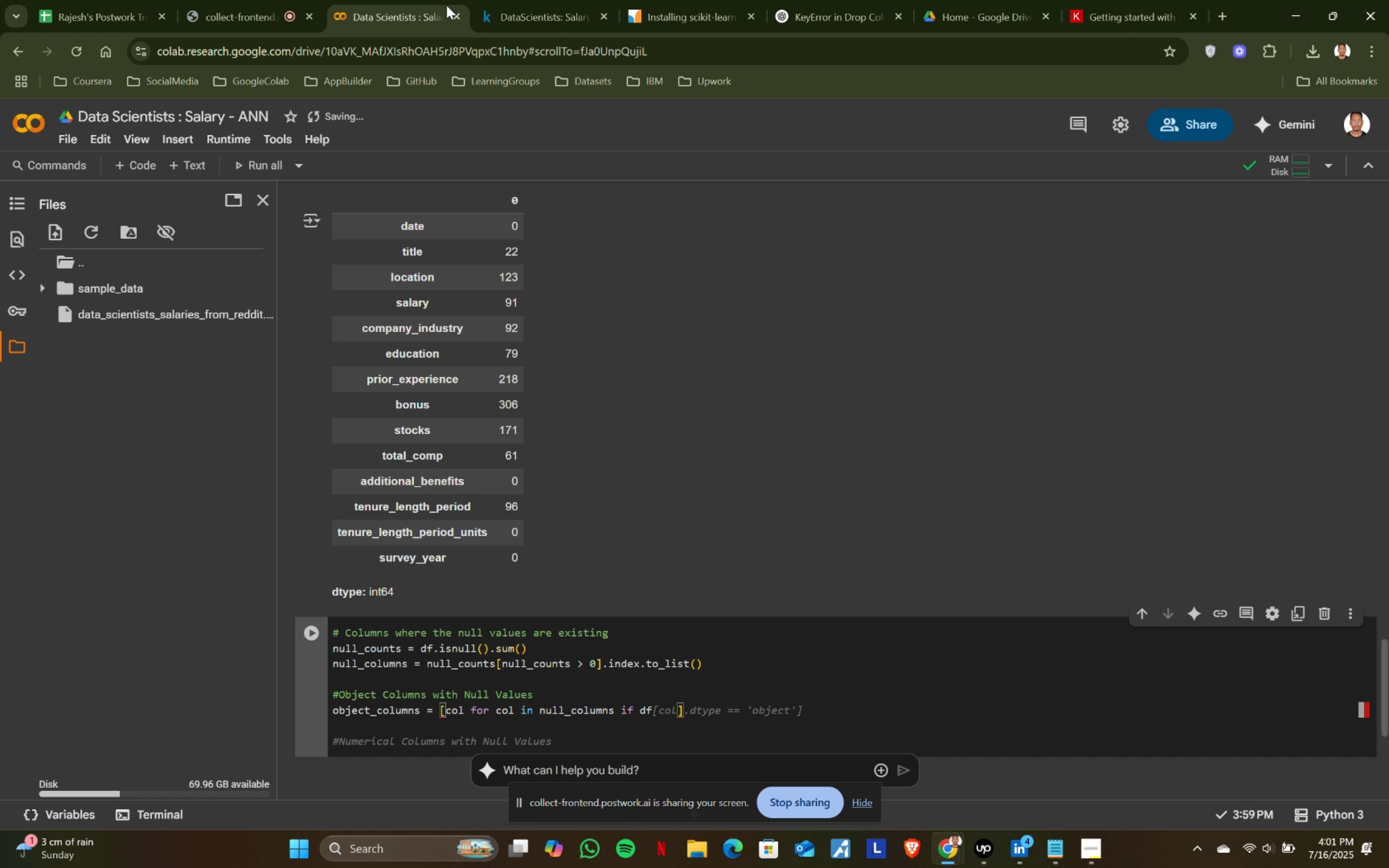 
type(_columns if df[col)
 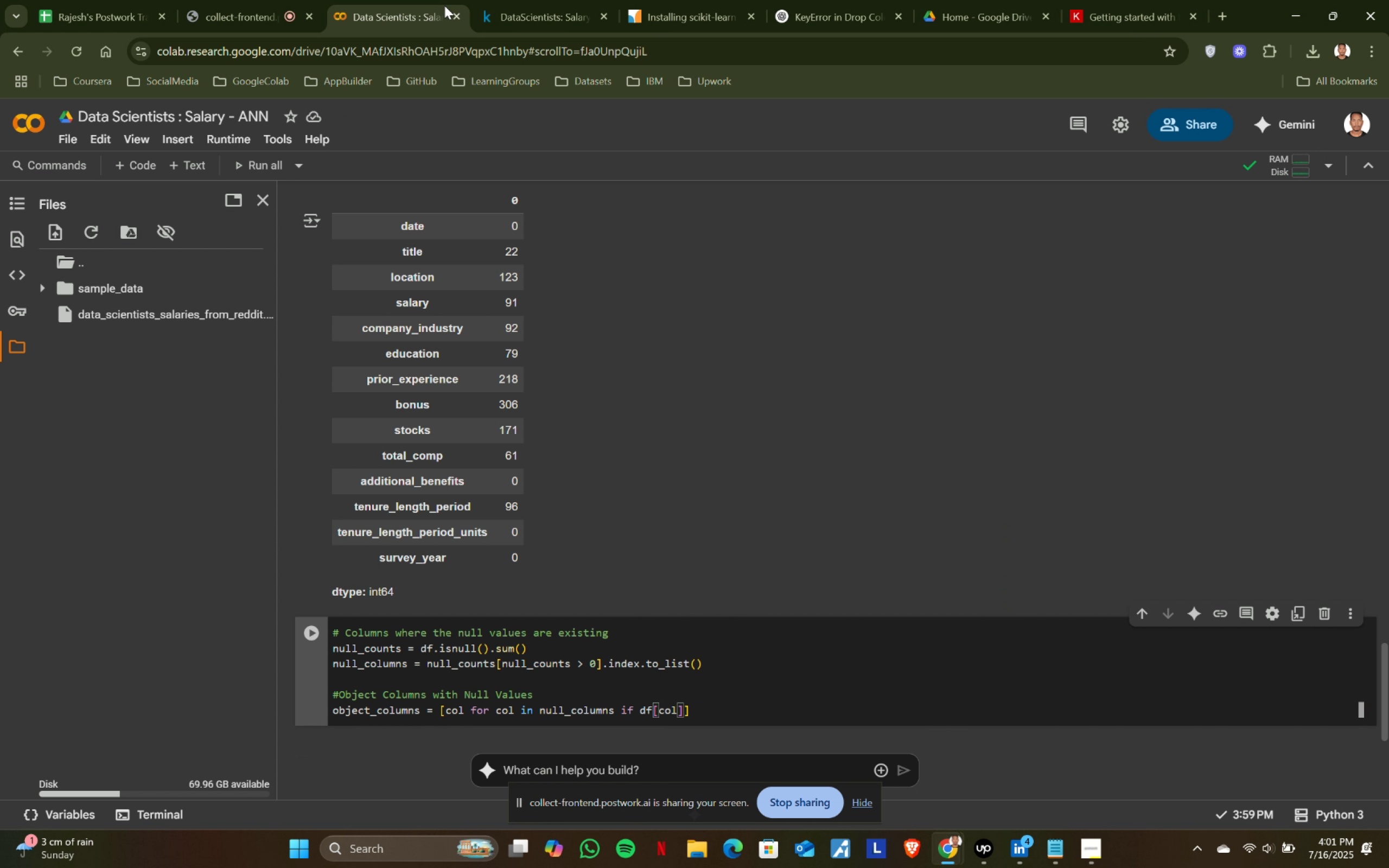 
key(ArrowRight)
 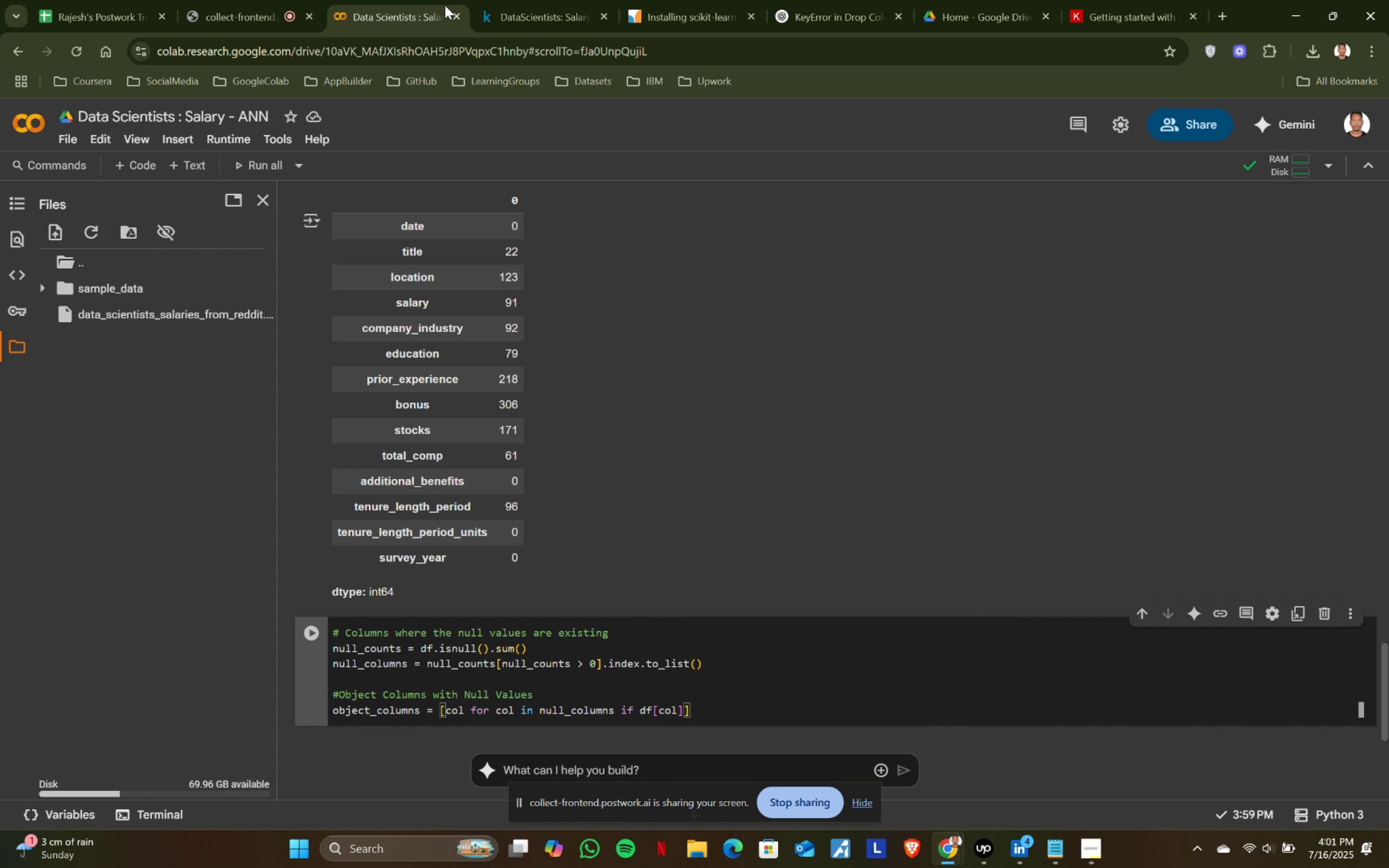 
wait(6.53)
 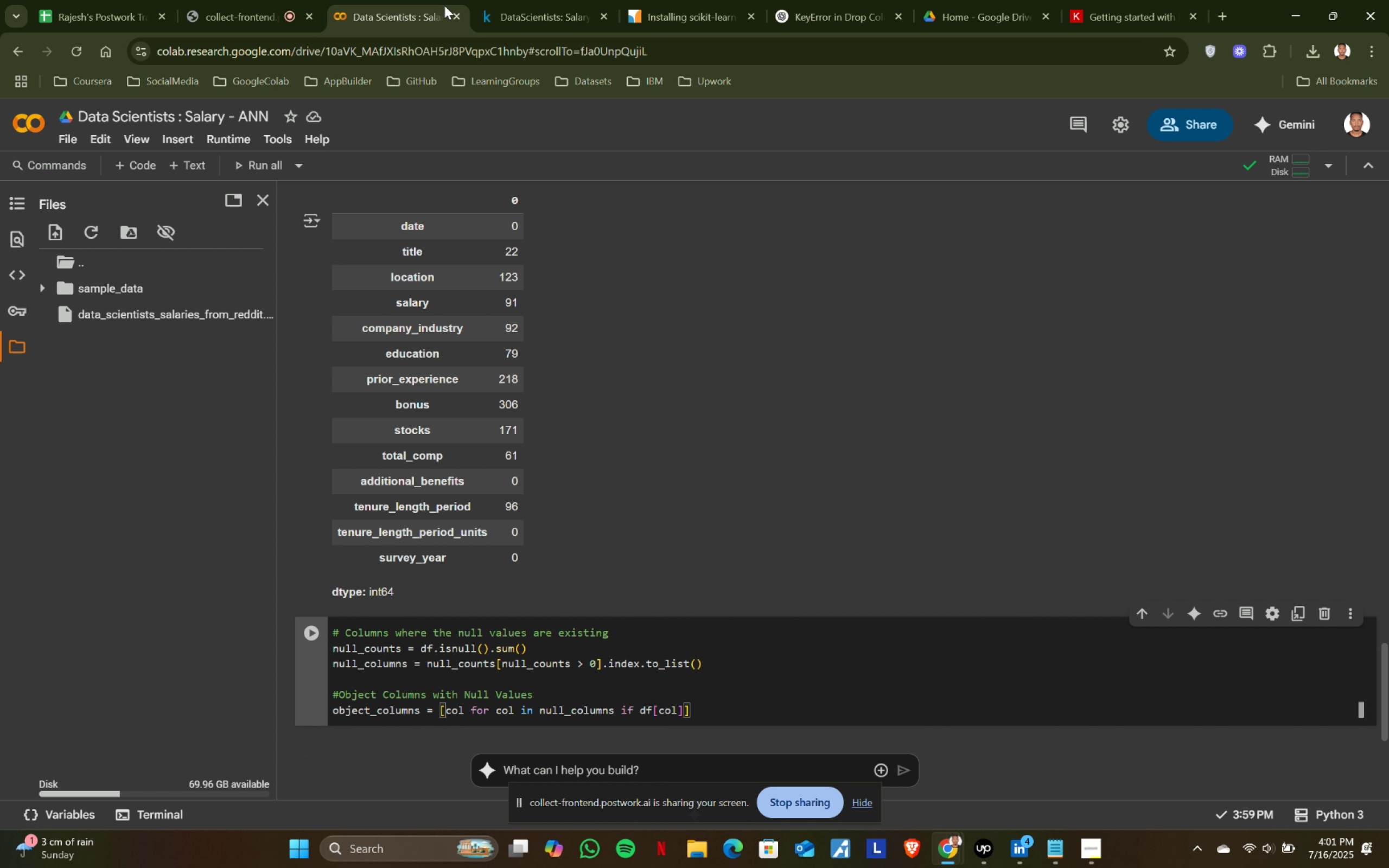 
type(.dtype)
 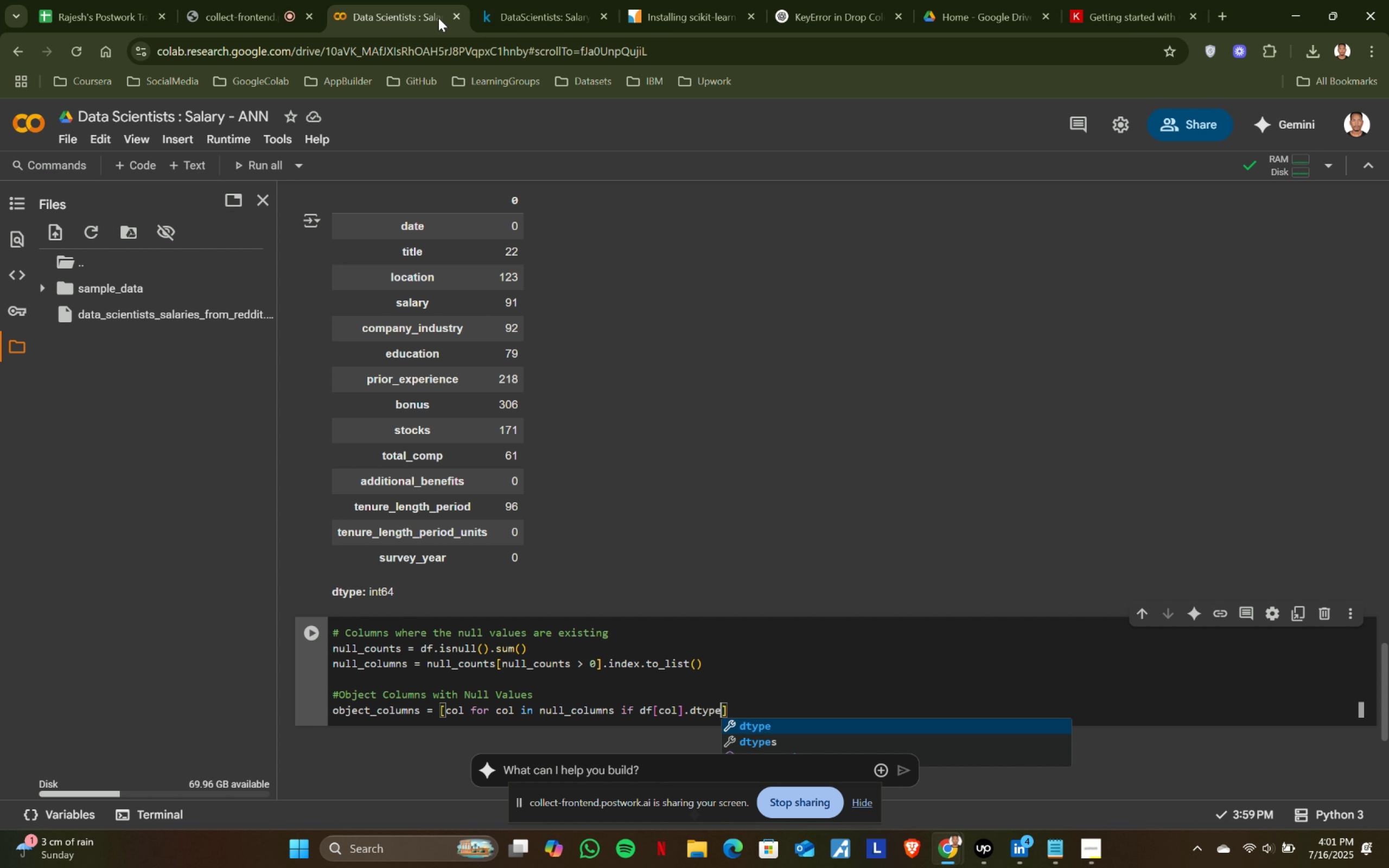 
key(Enter)
 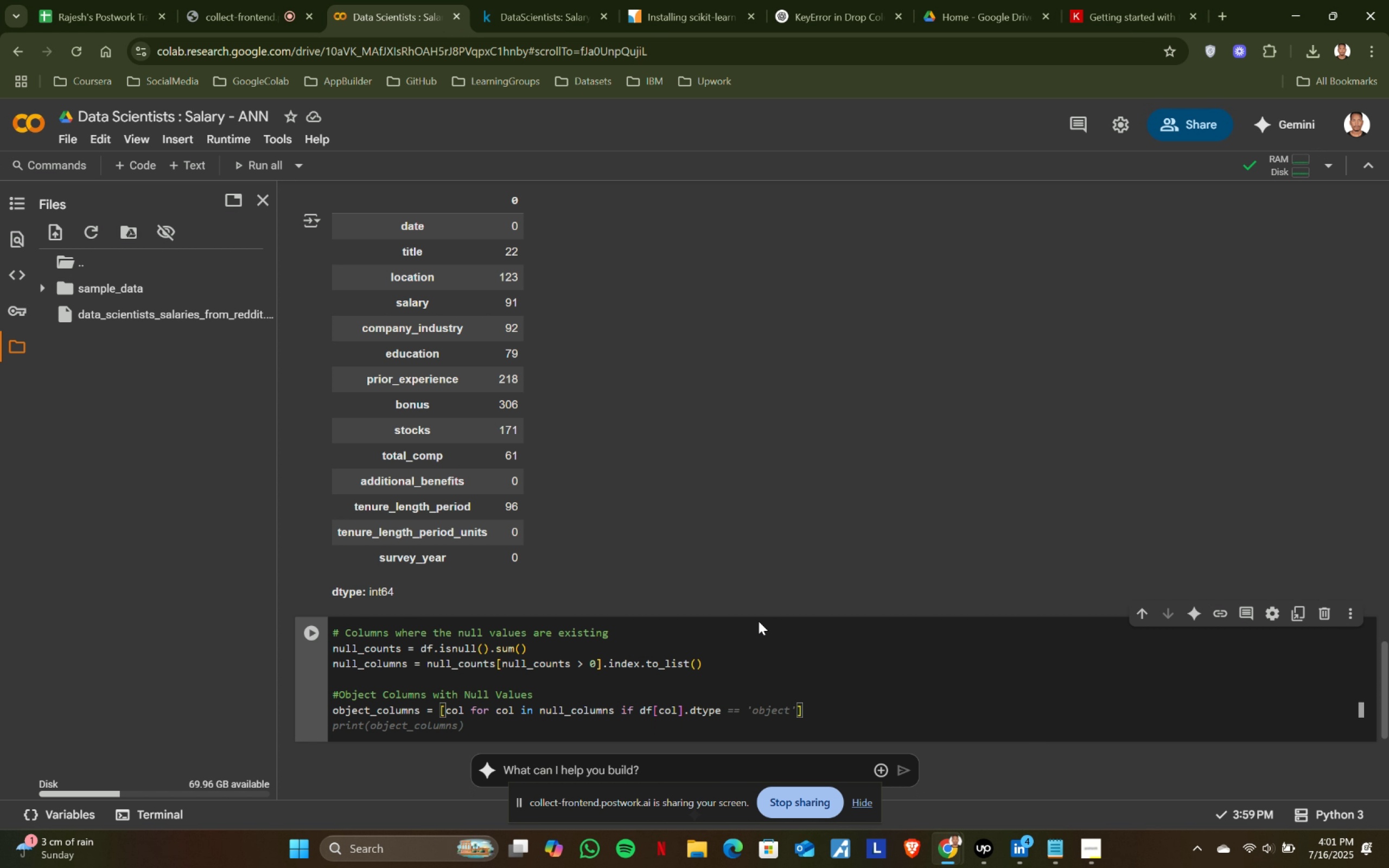 
key(Space)
 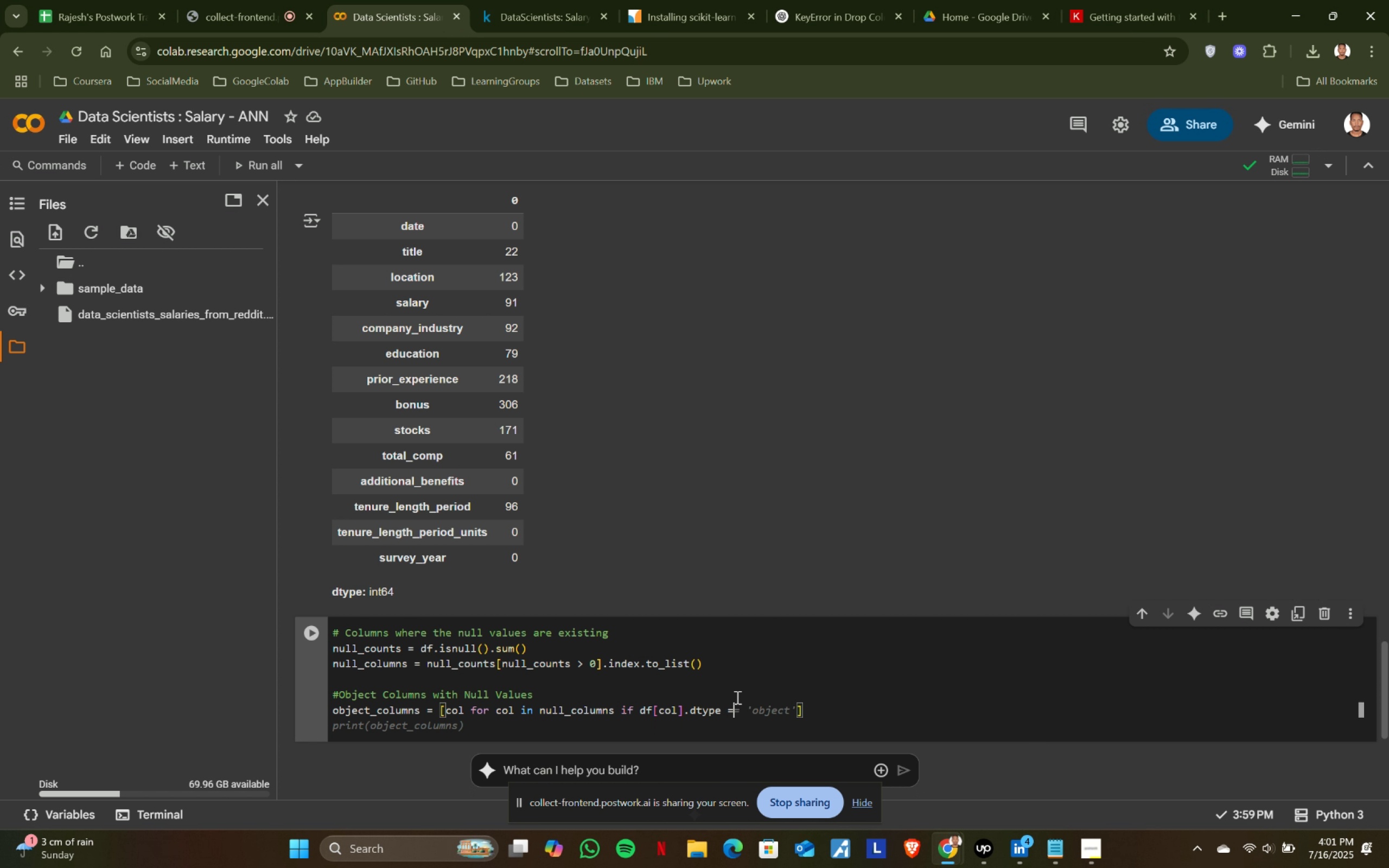 
key(Equal)
 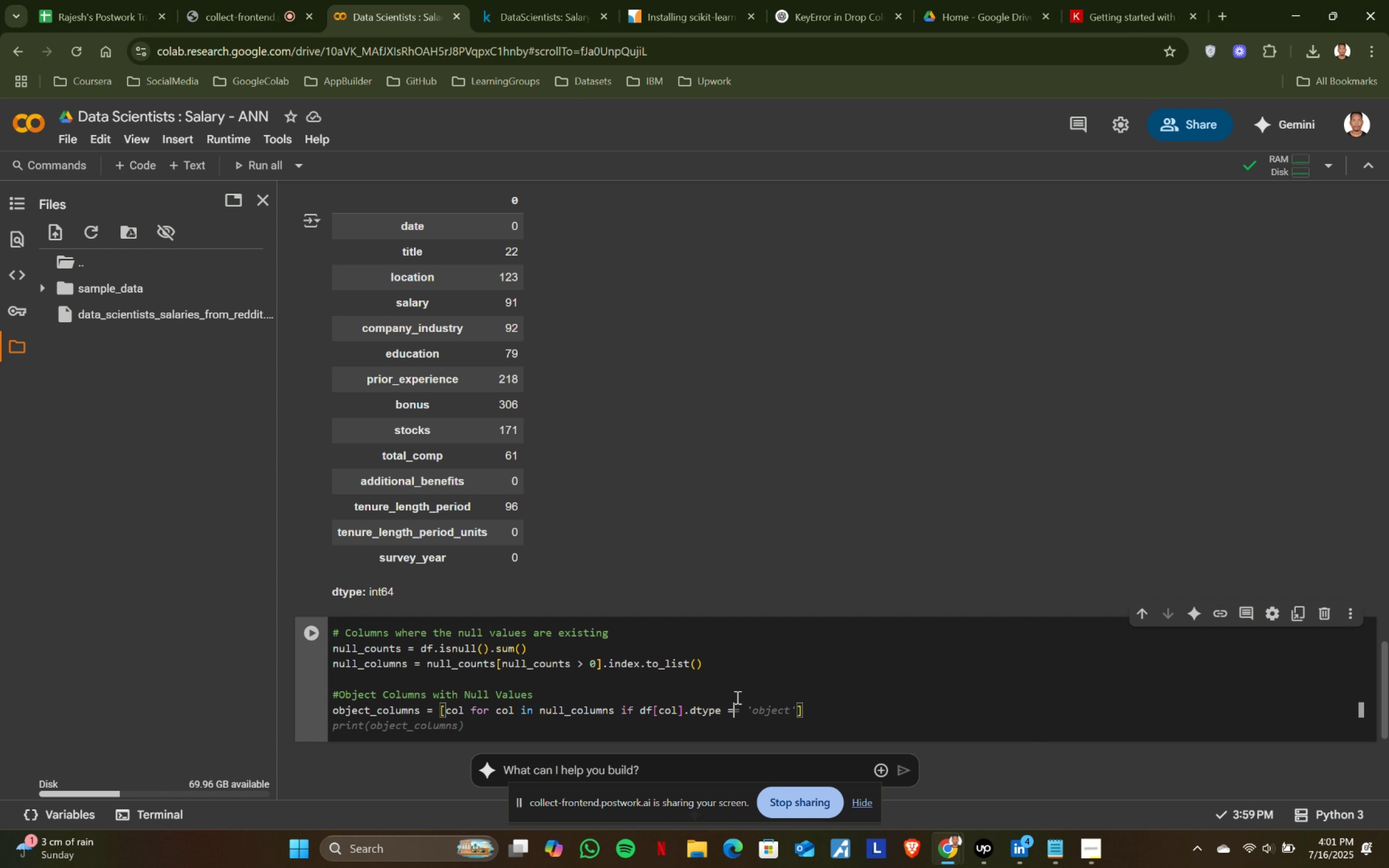 
key(Equal)
 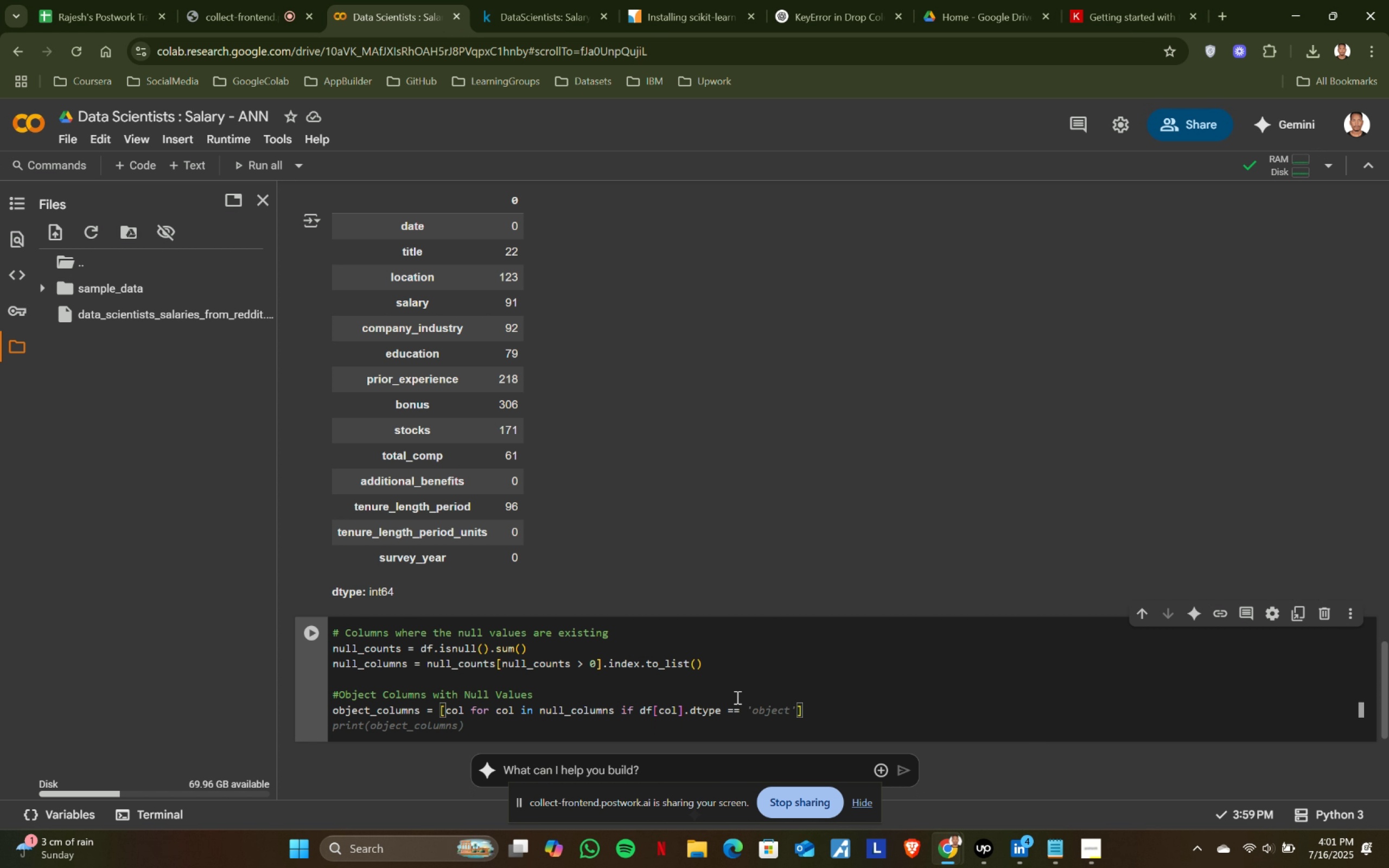 
key(Space)
 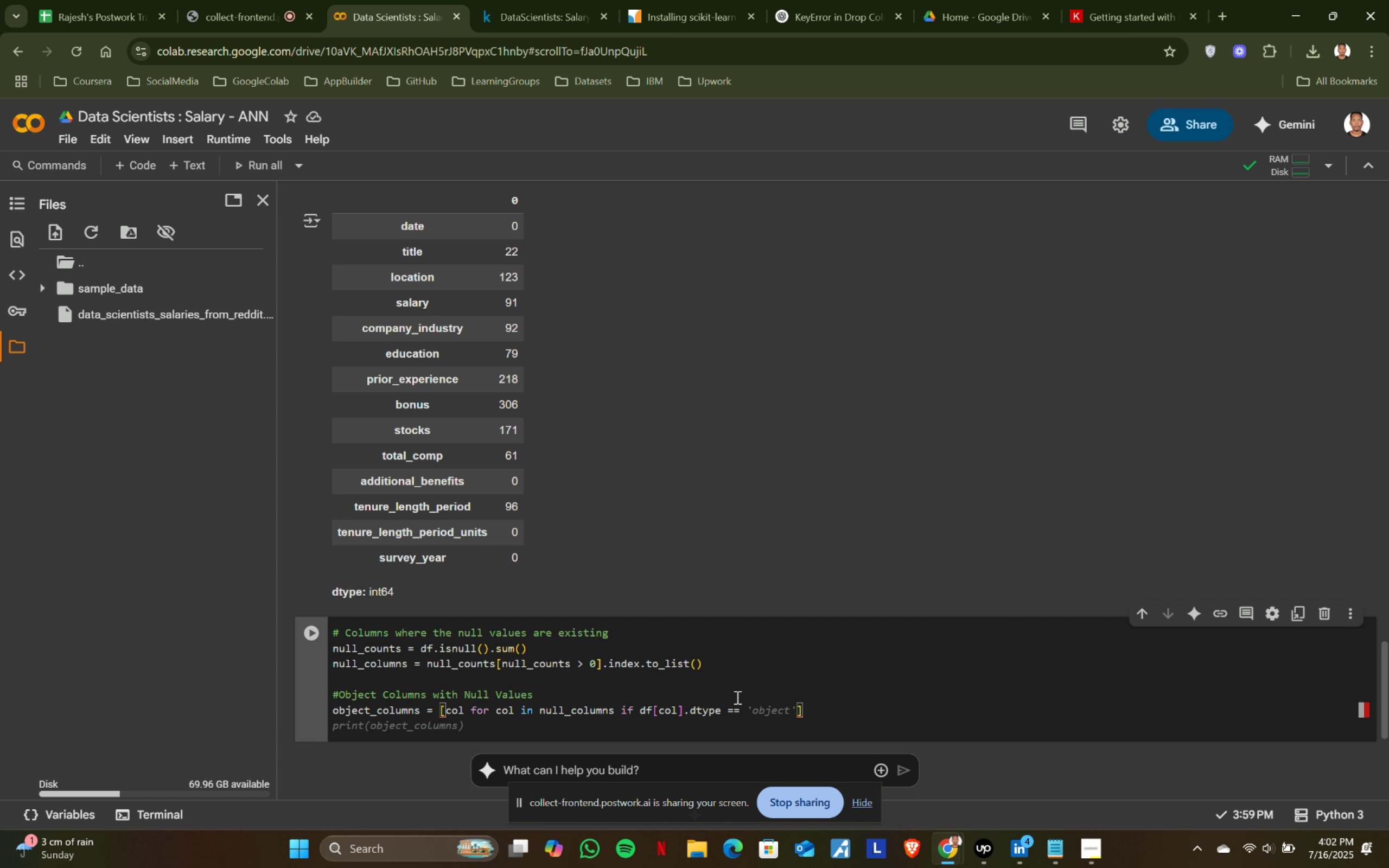 
key(BracketRight)
 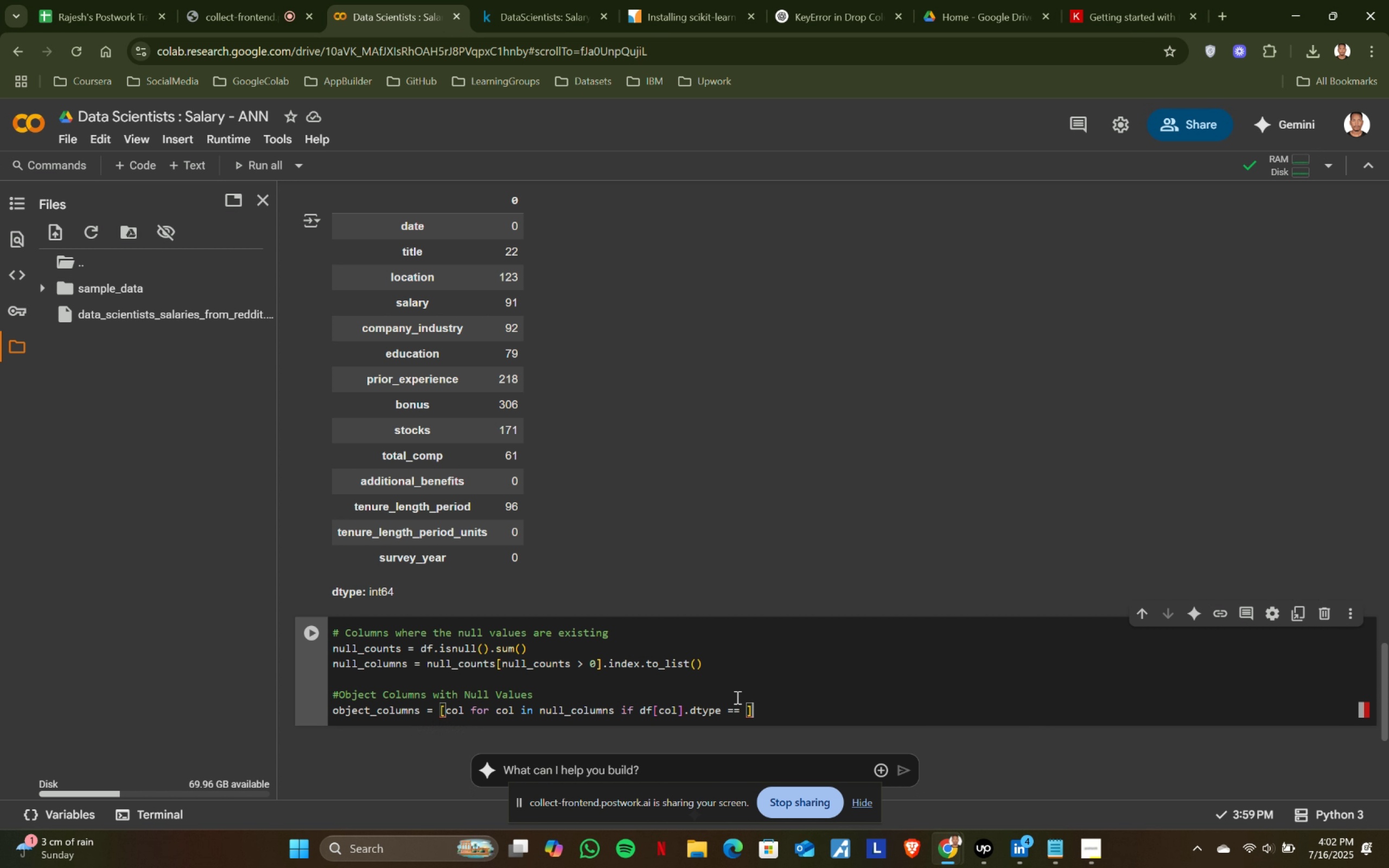 
key(ArrowLeft)
 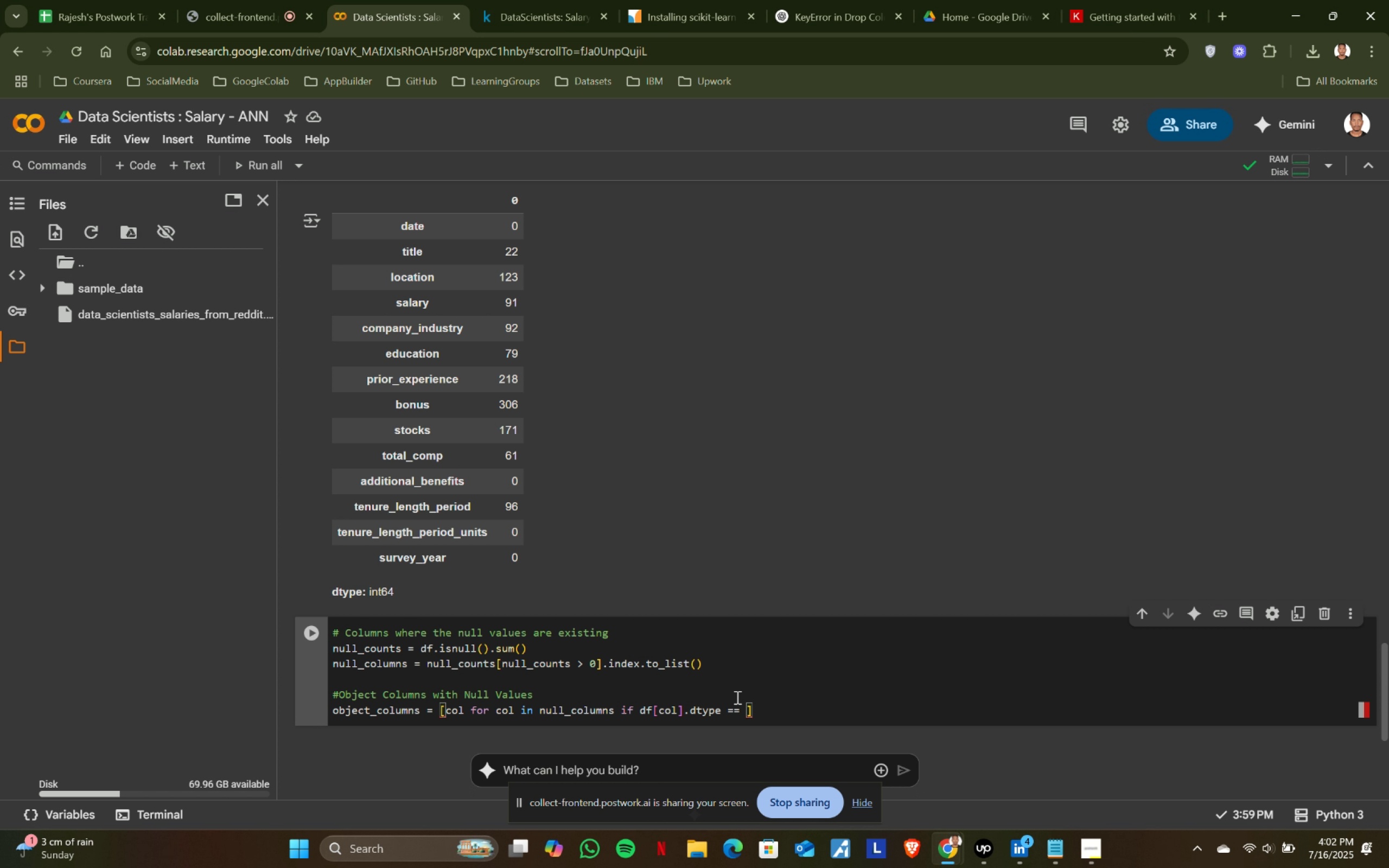 
type('object)
 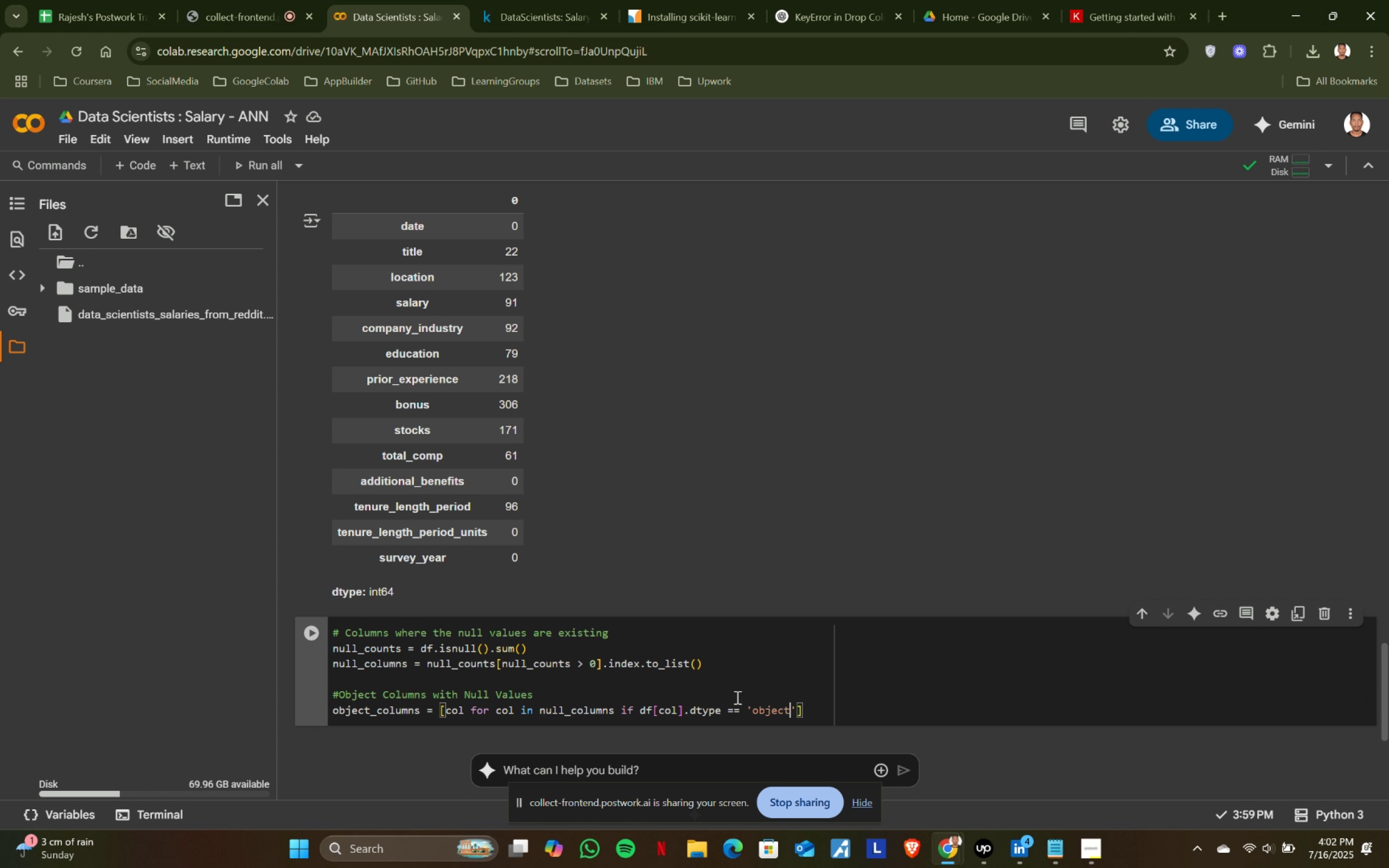 
key(ArrowRight)
 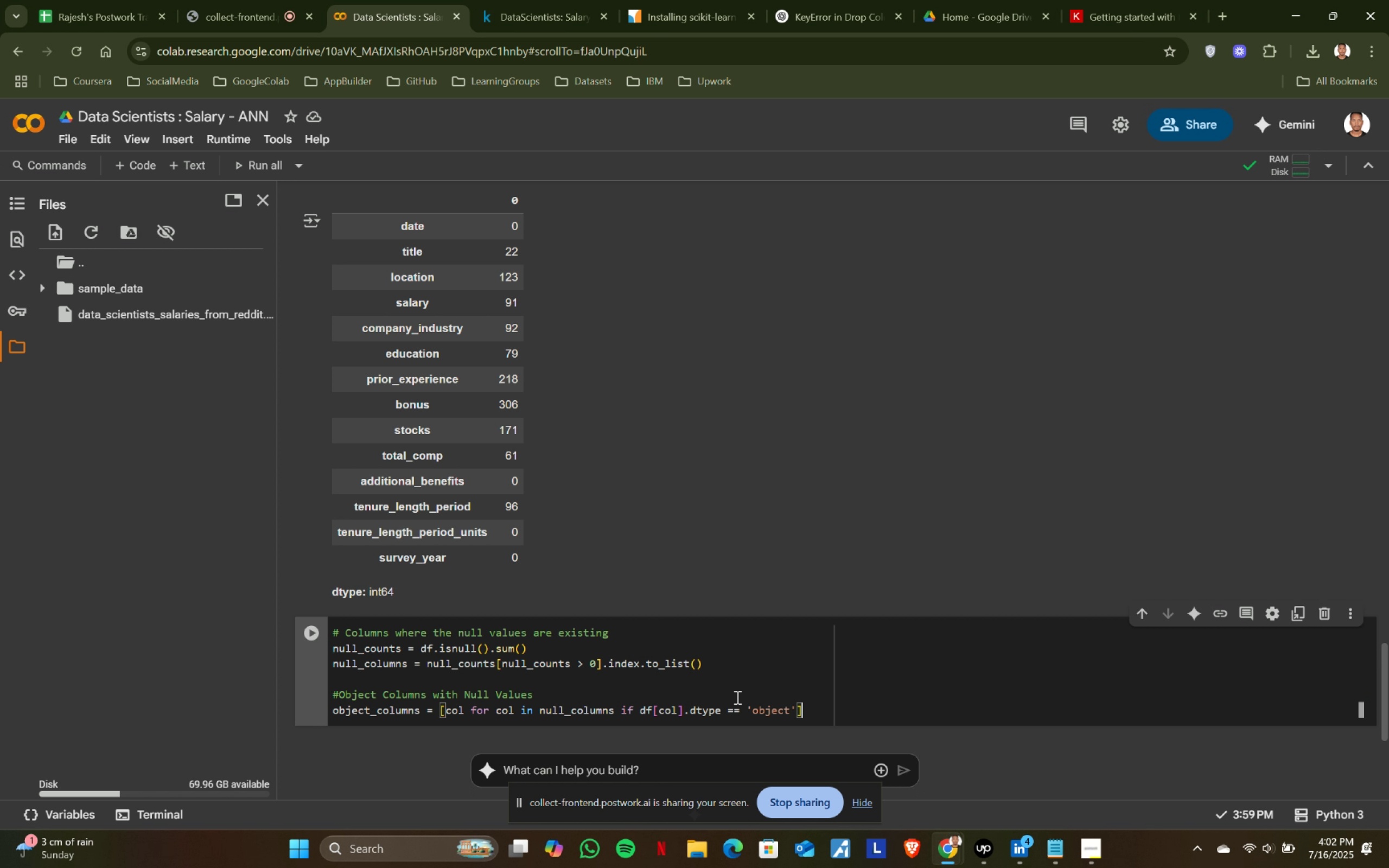 
key(ArrowRight)
 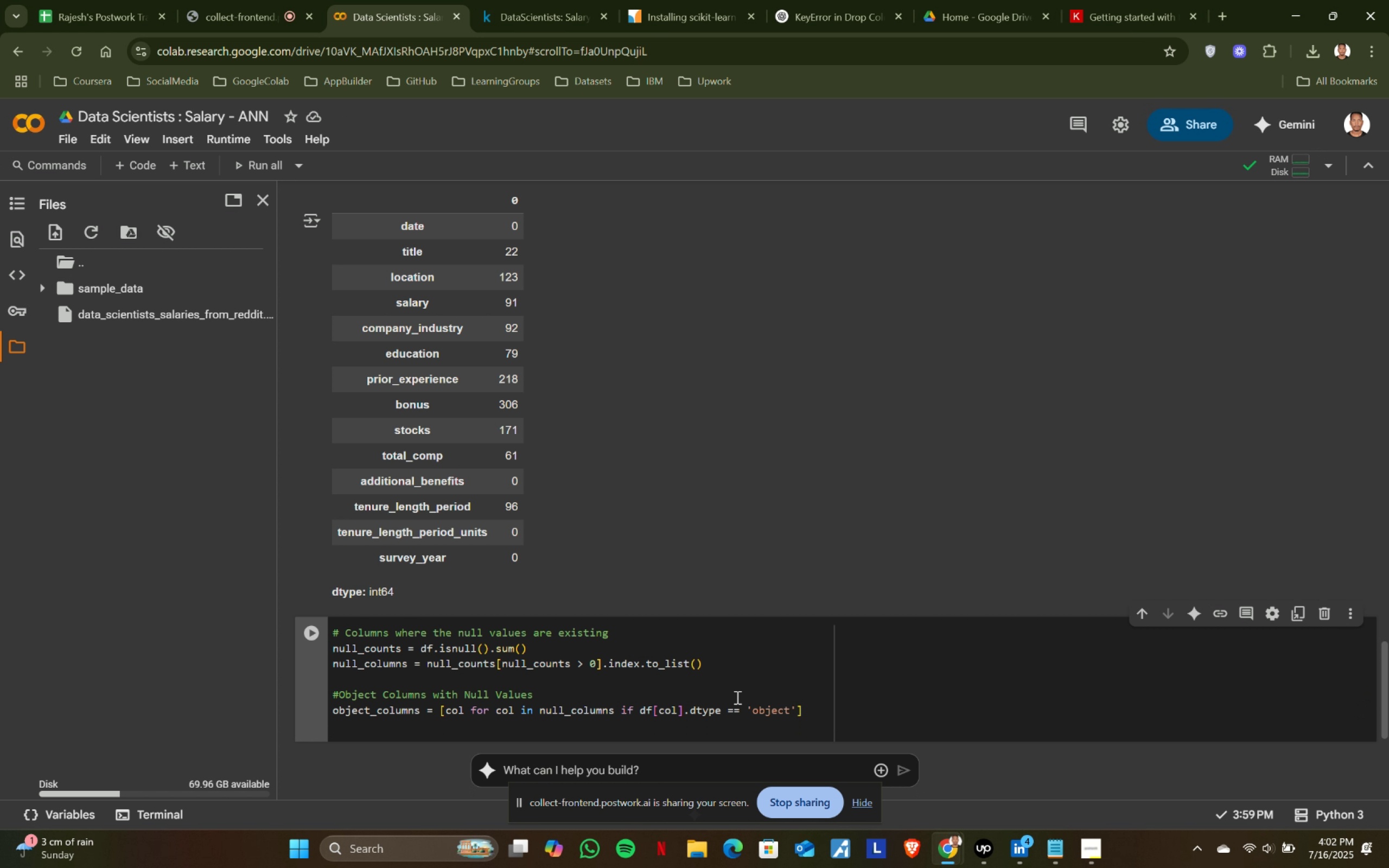 
key(Enter)
 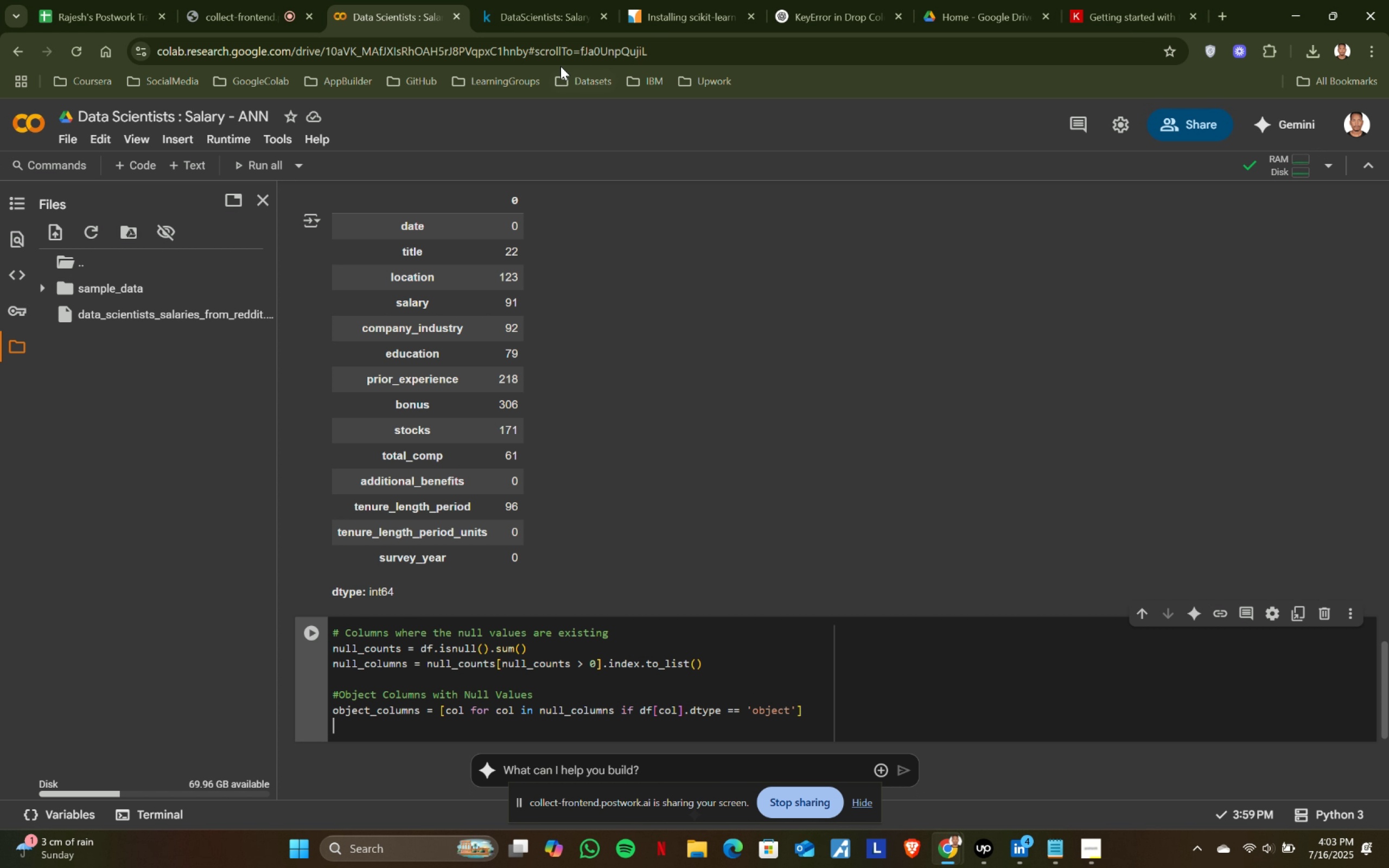 
wait(52.8)
 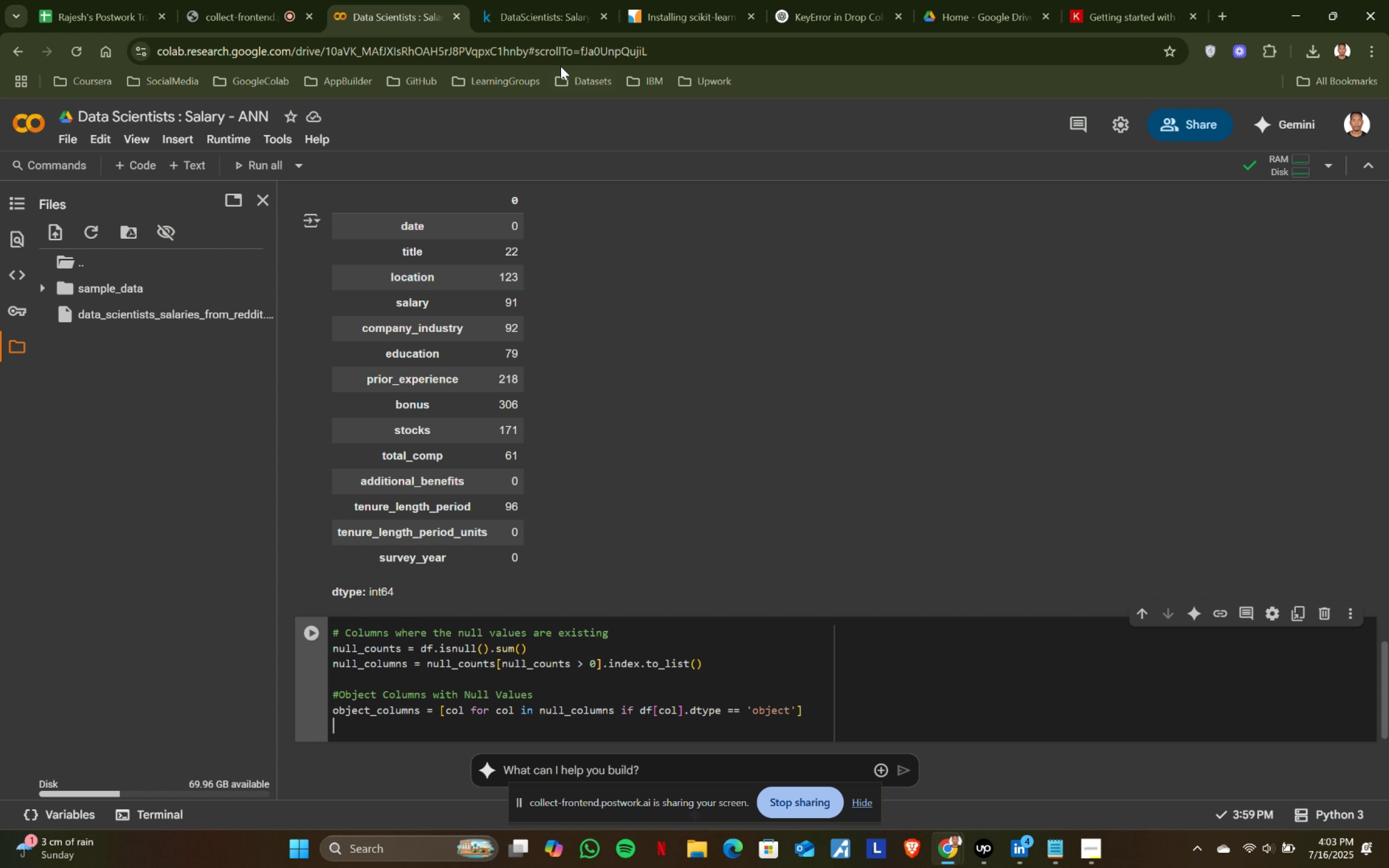 
double_click([530, 6])
 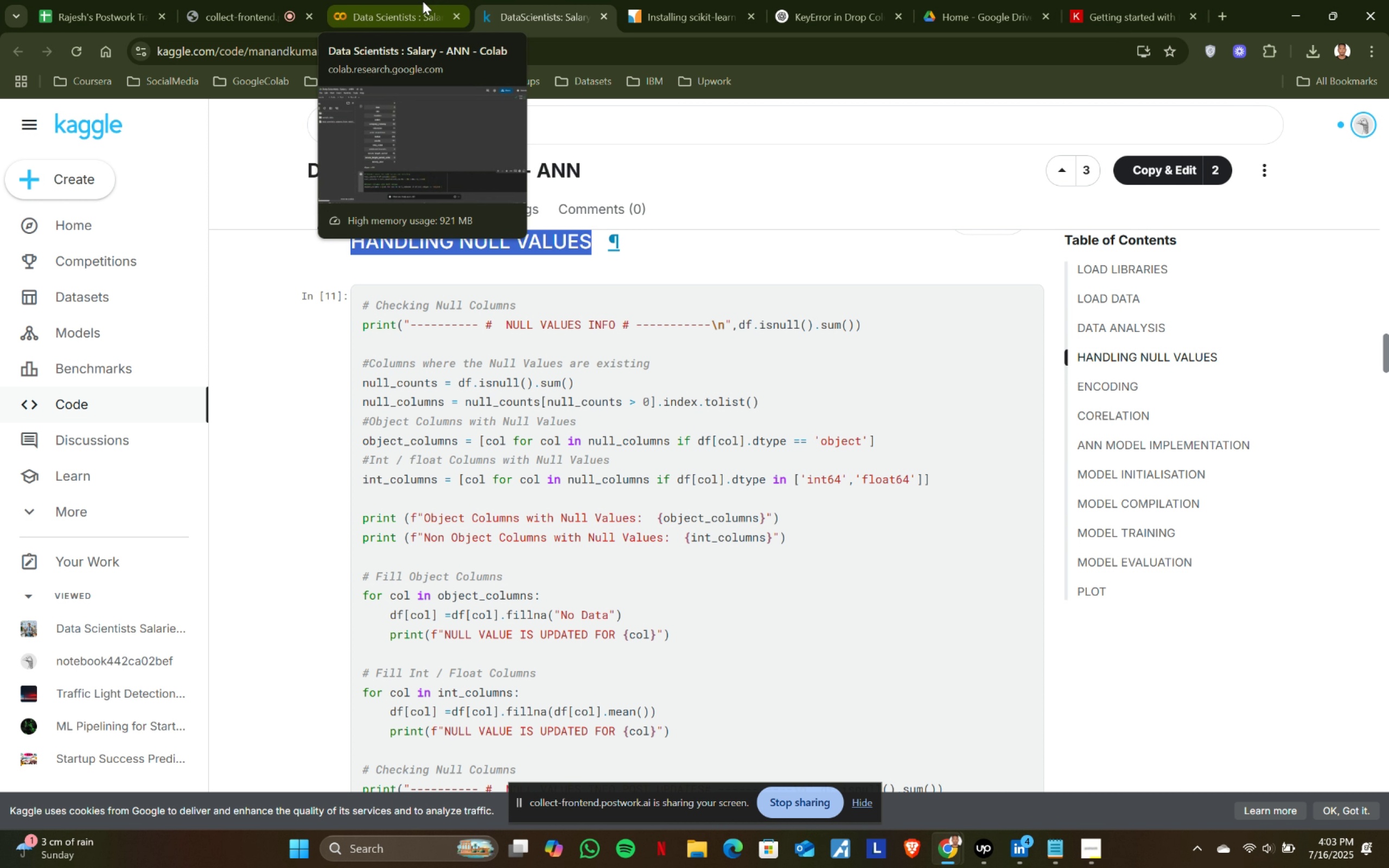 
left_click([423, 1])
 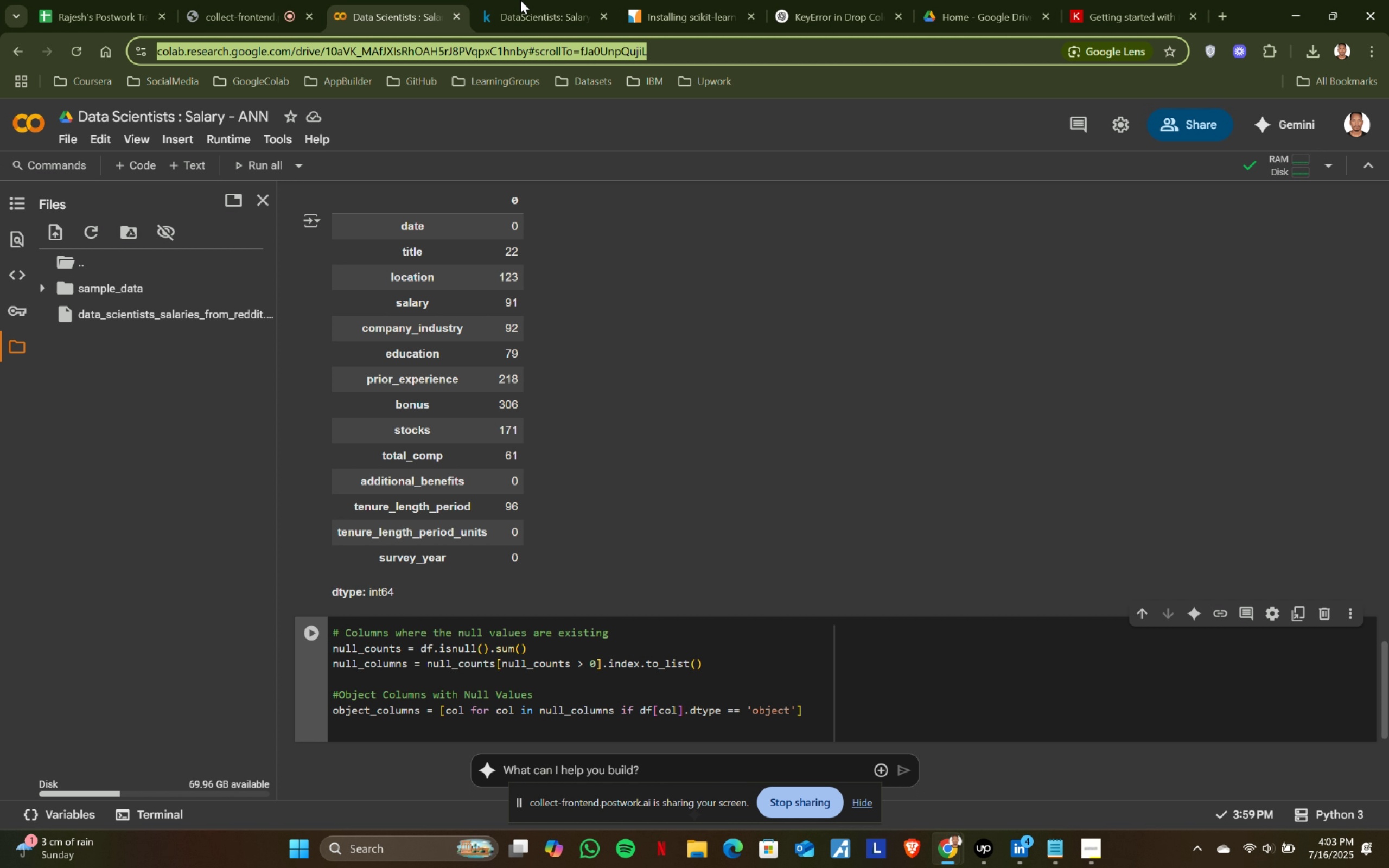 
left_click([563, 0])
 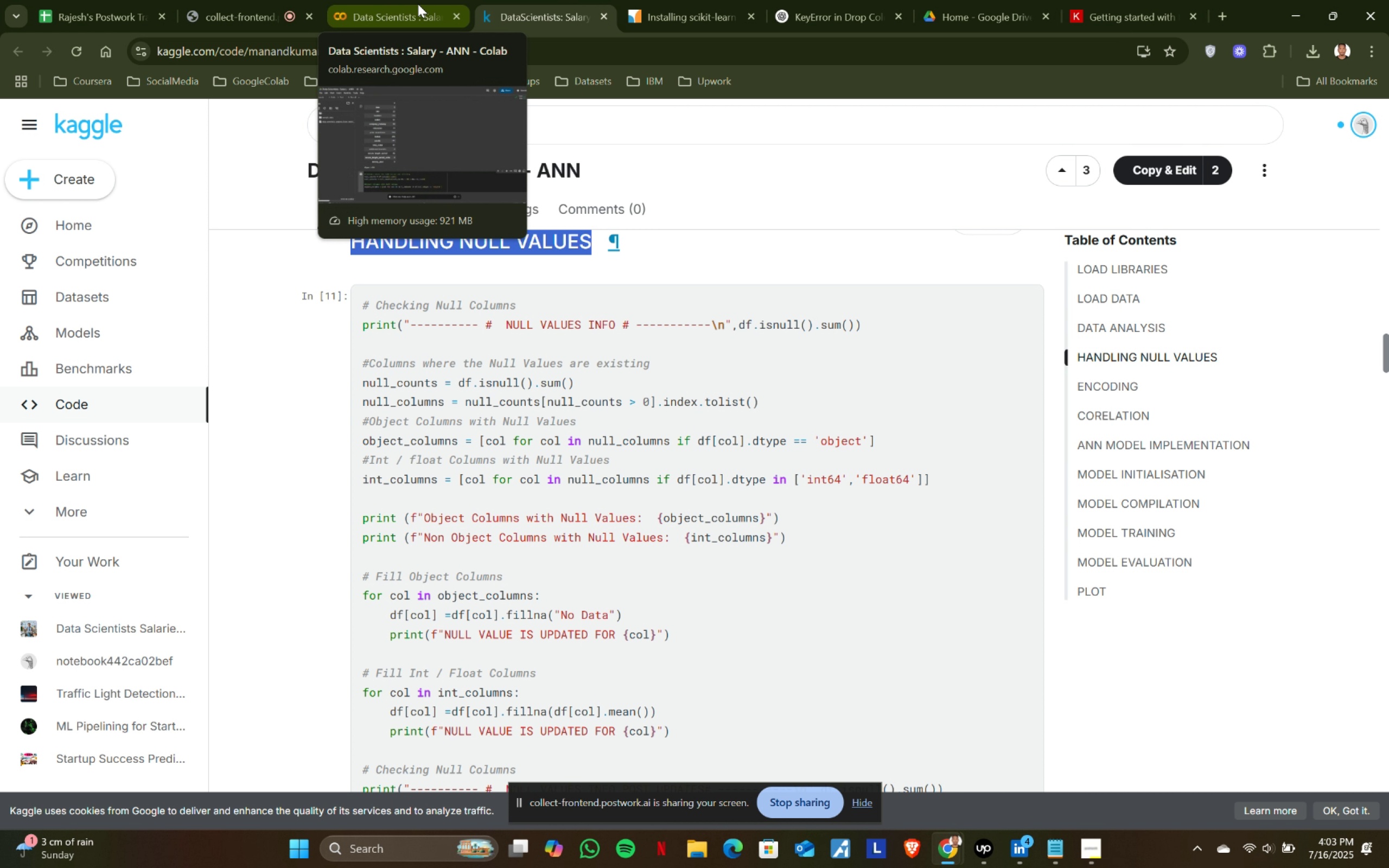 
wait(5.56)
 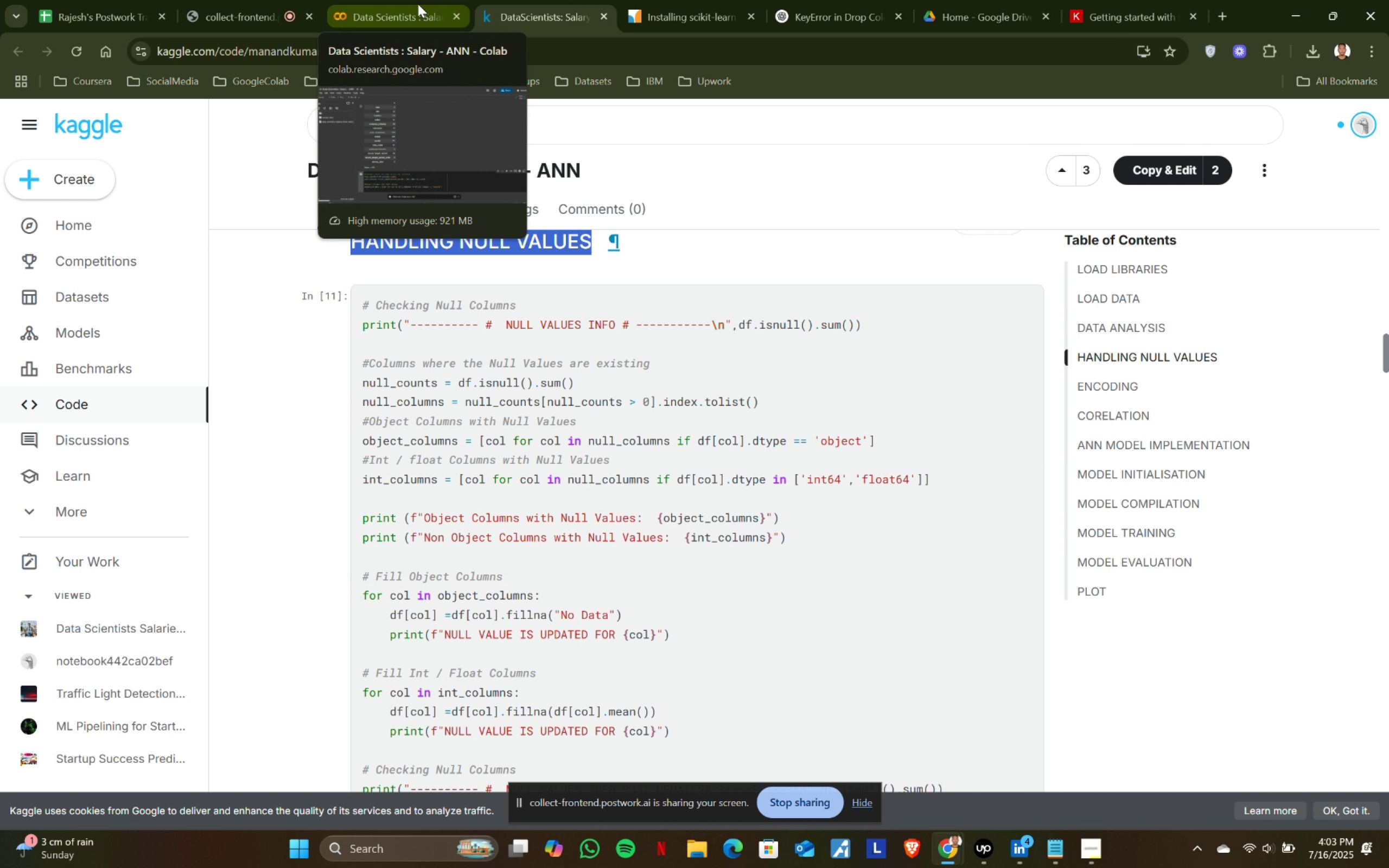 
left_click([418, 4])
 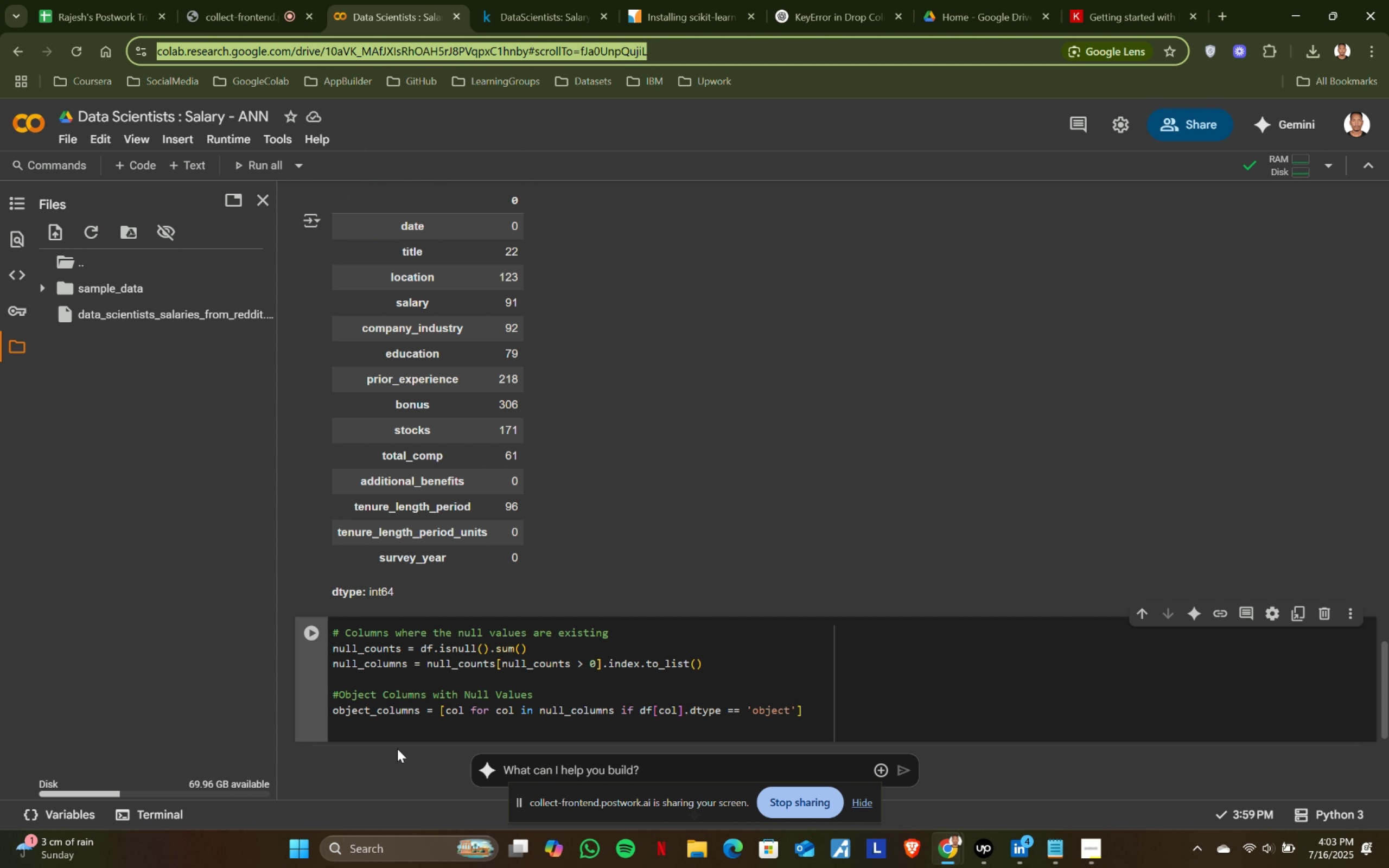 
left_click([396, 735])
 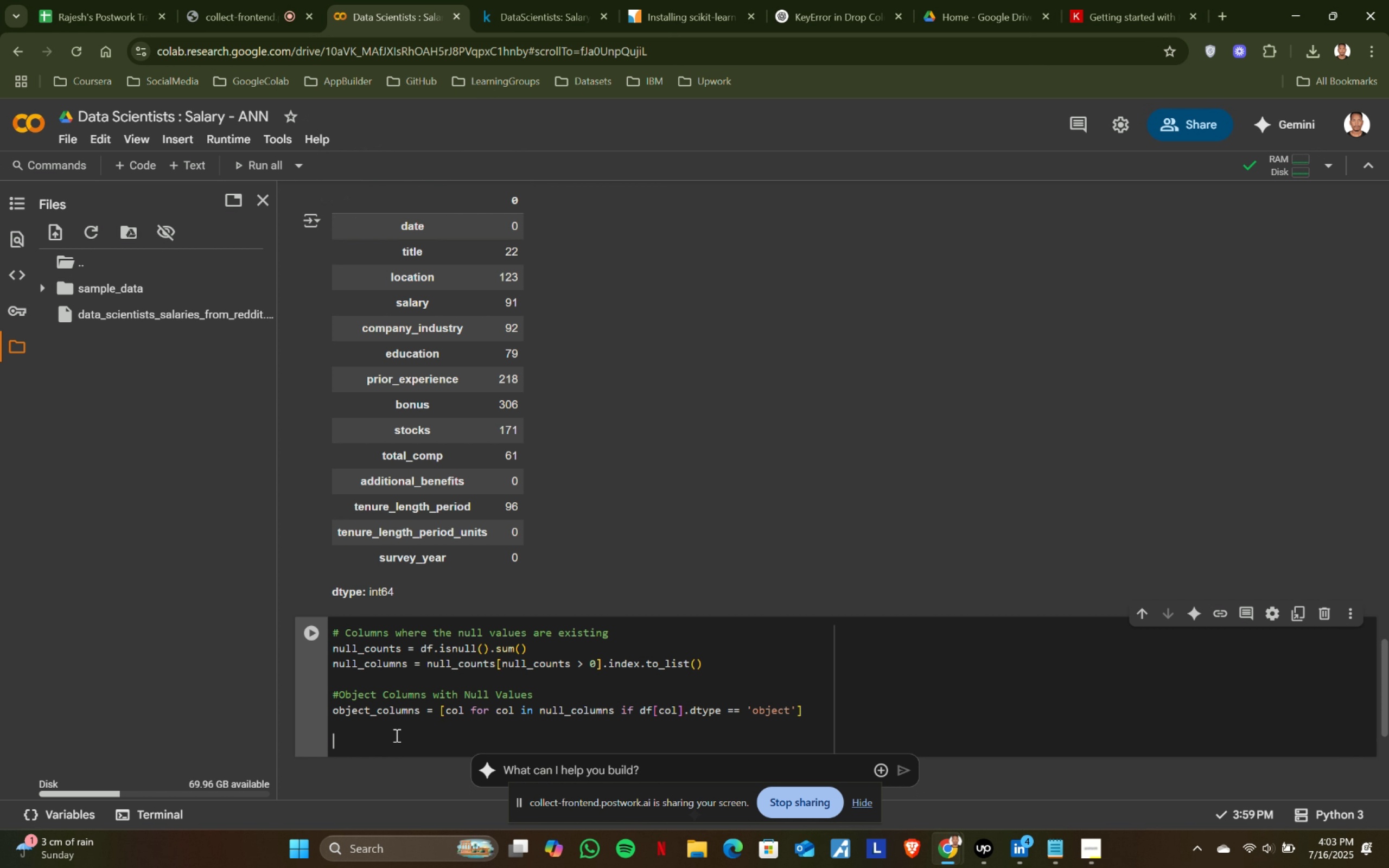 
key(Enter)
 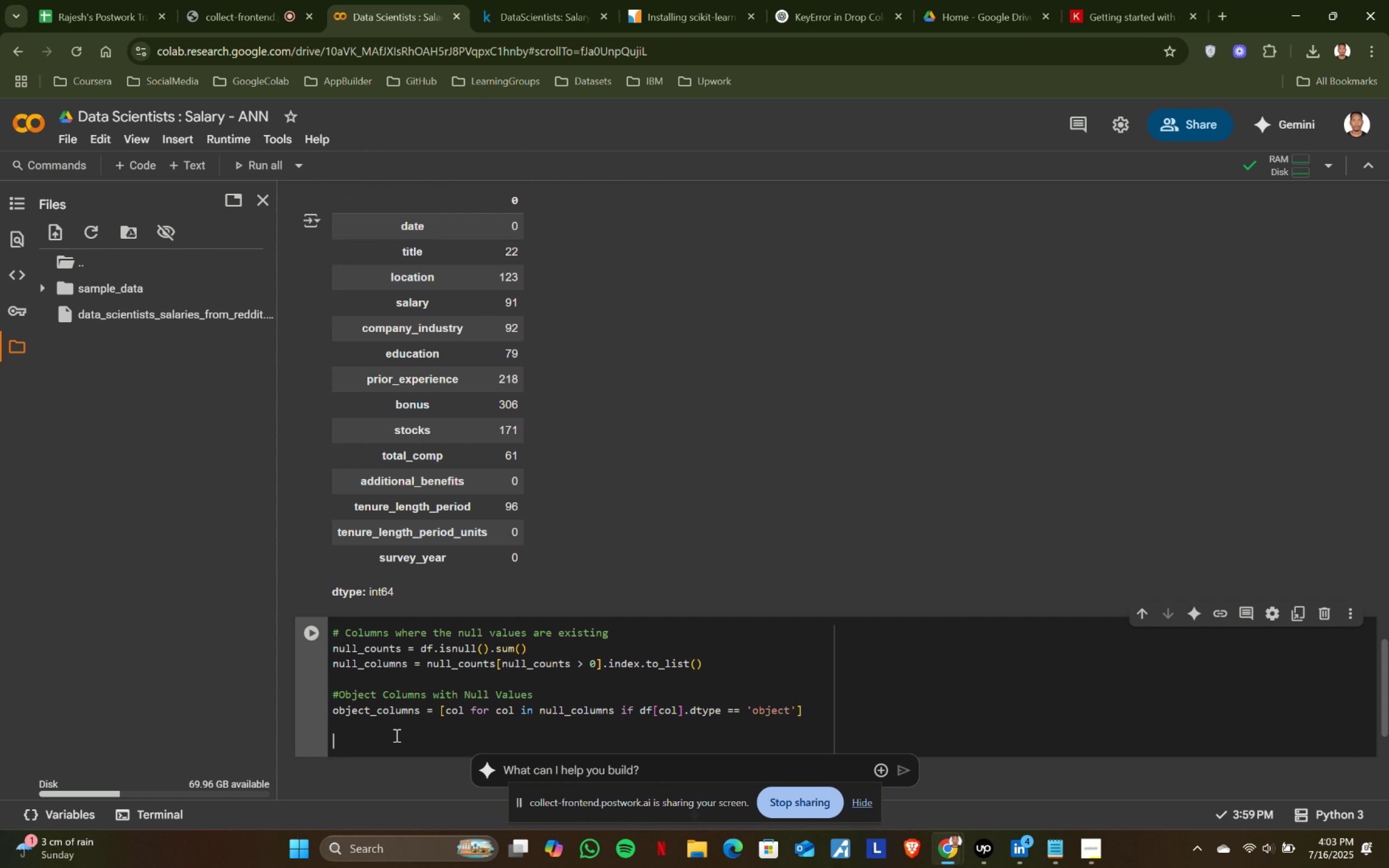 
hold_key(key=CapsLock, duration=0.52)
 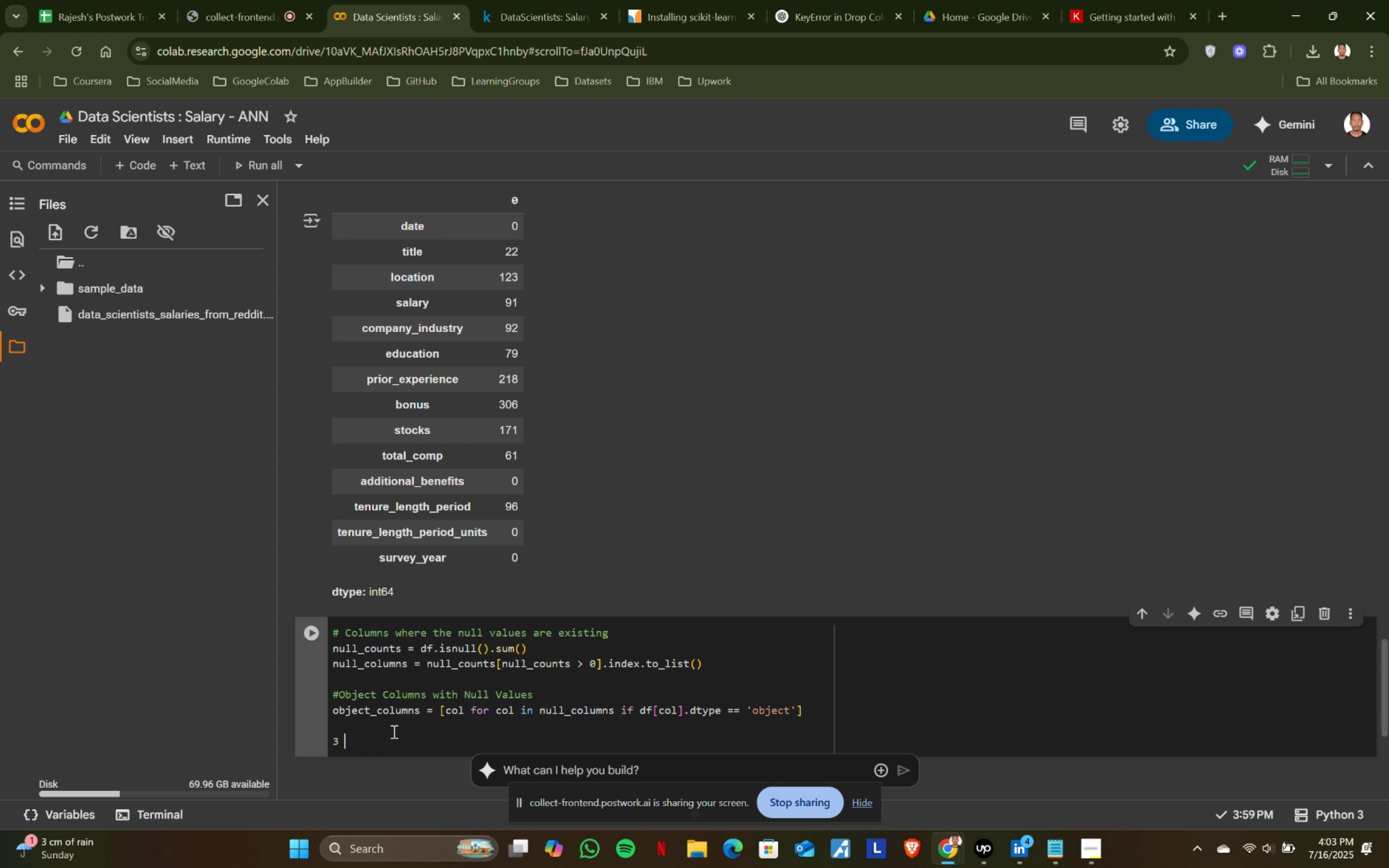 
key(3)
 